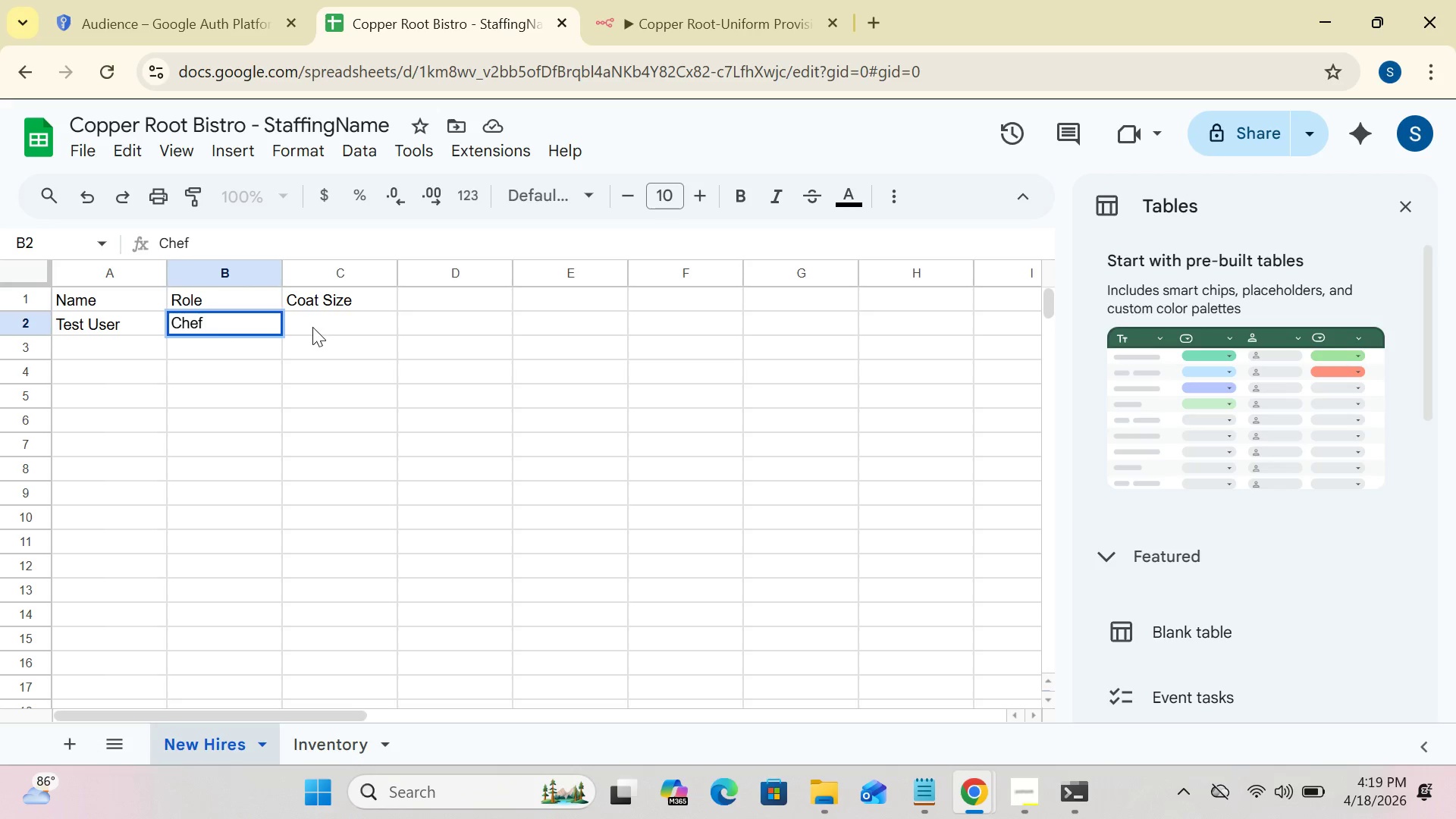 
left_click([328, 319])
 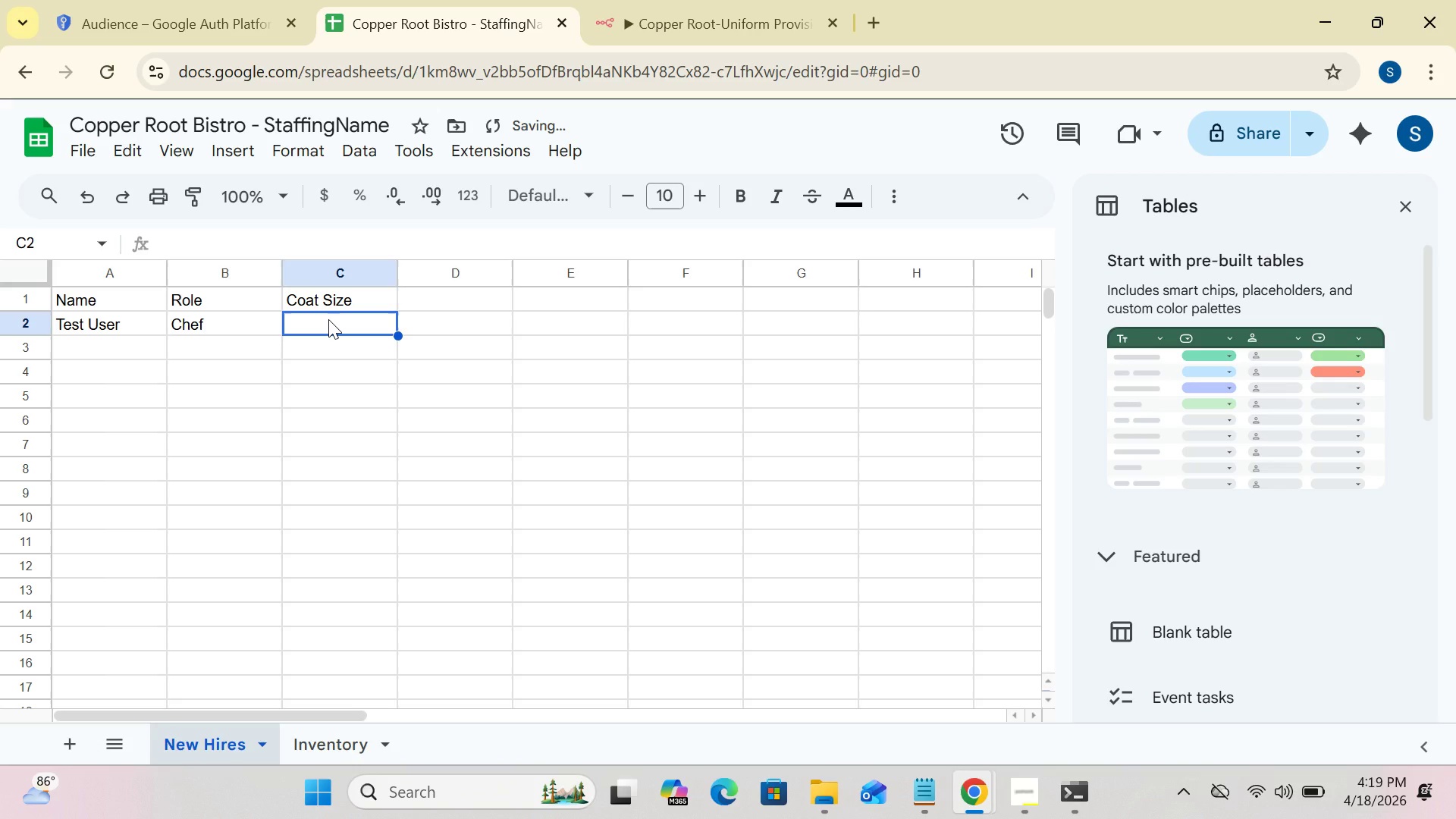 
key(CapsLock)
 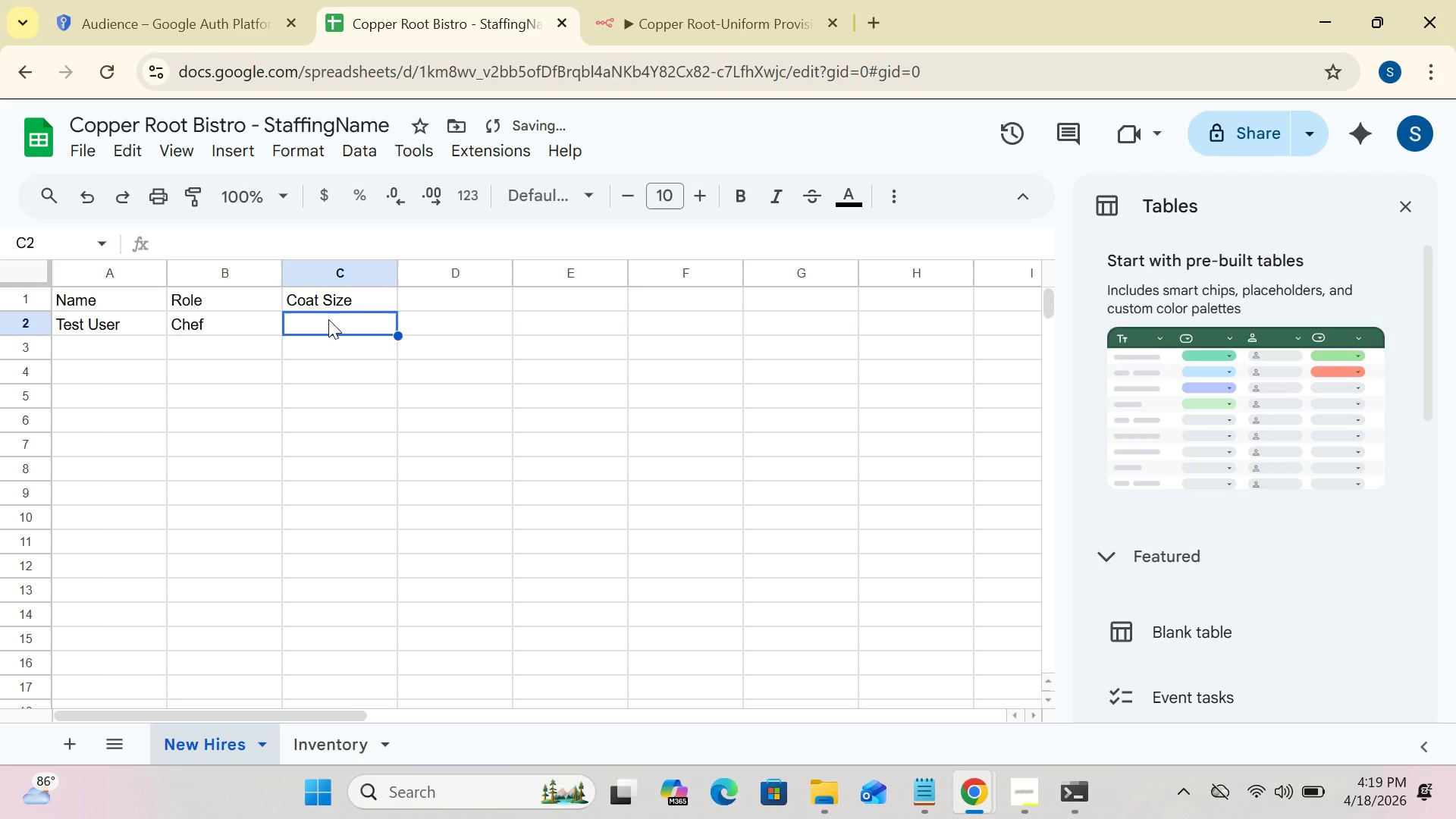 
key(M)
 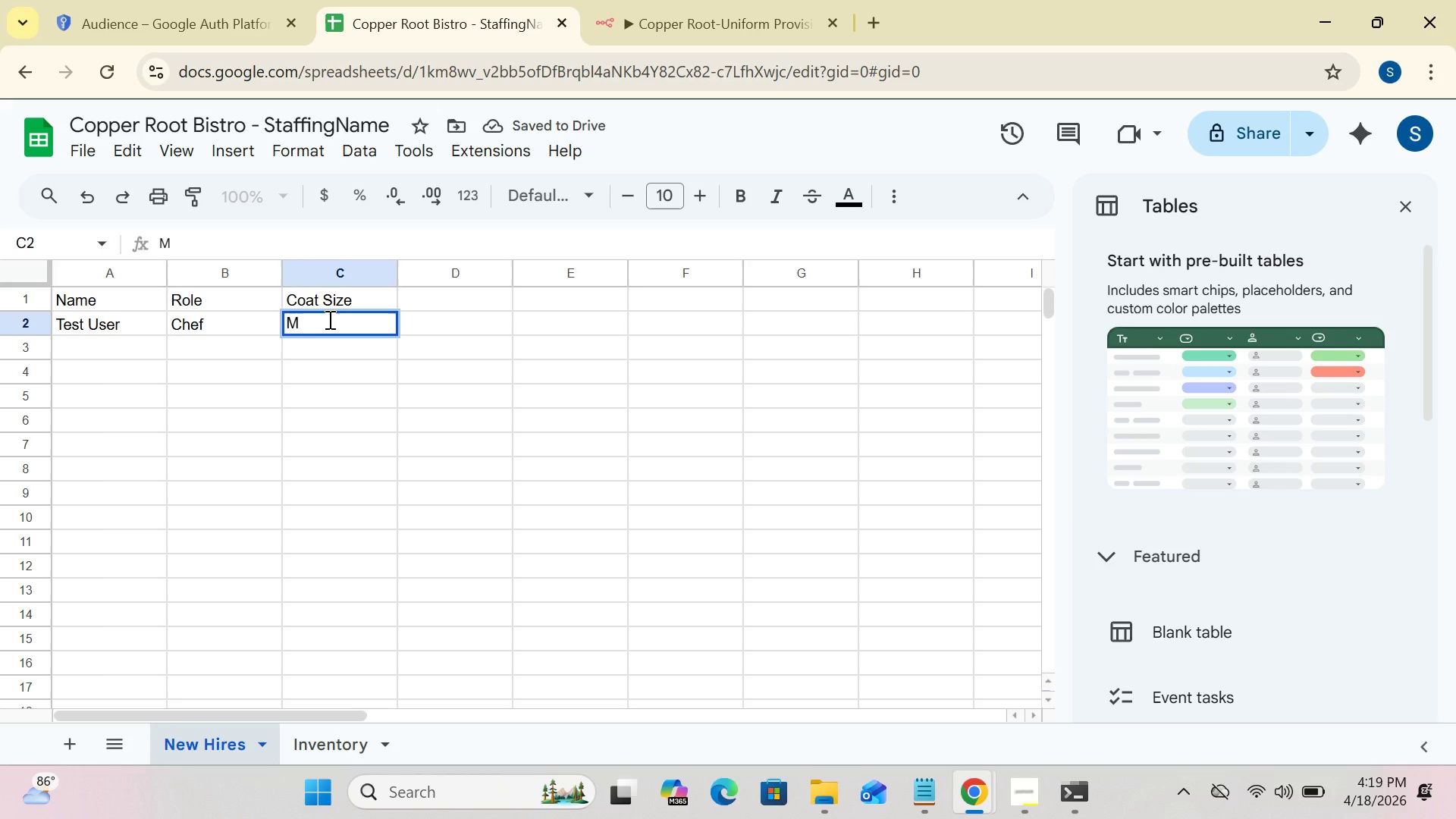 
key(CapsLock)
 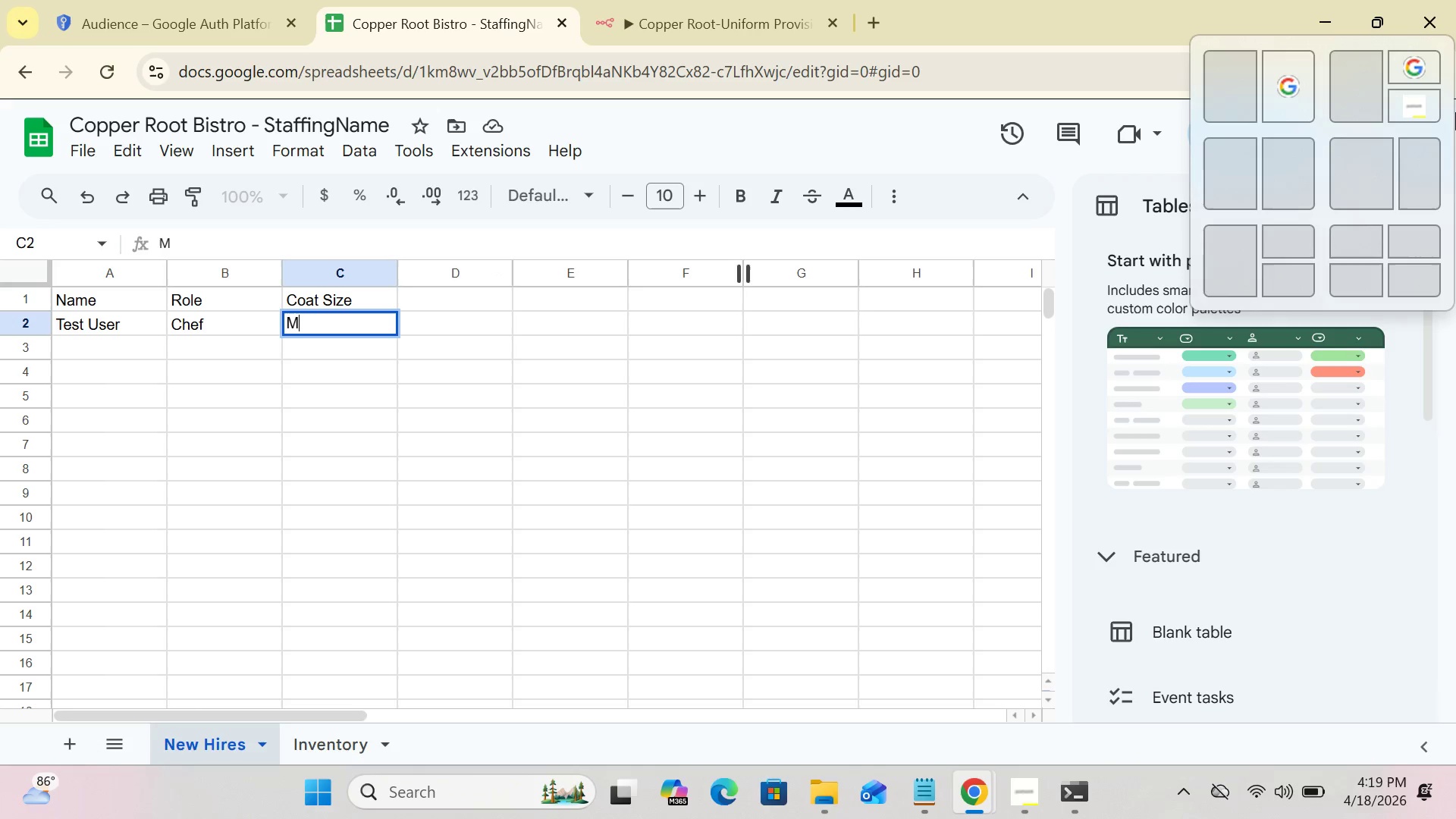 
wait(7.66)
 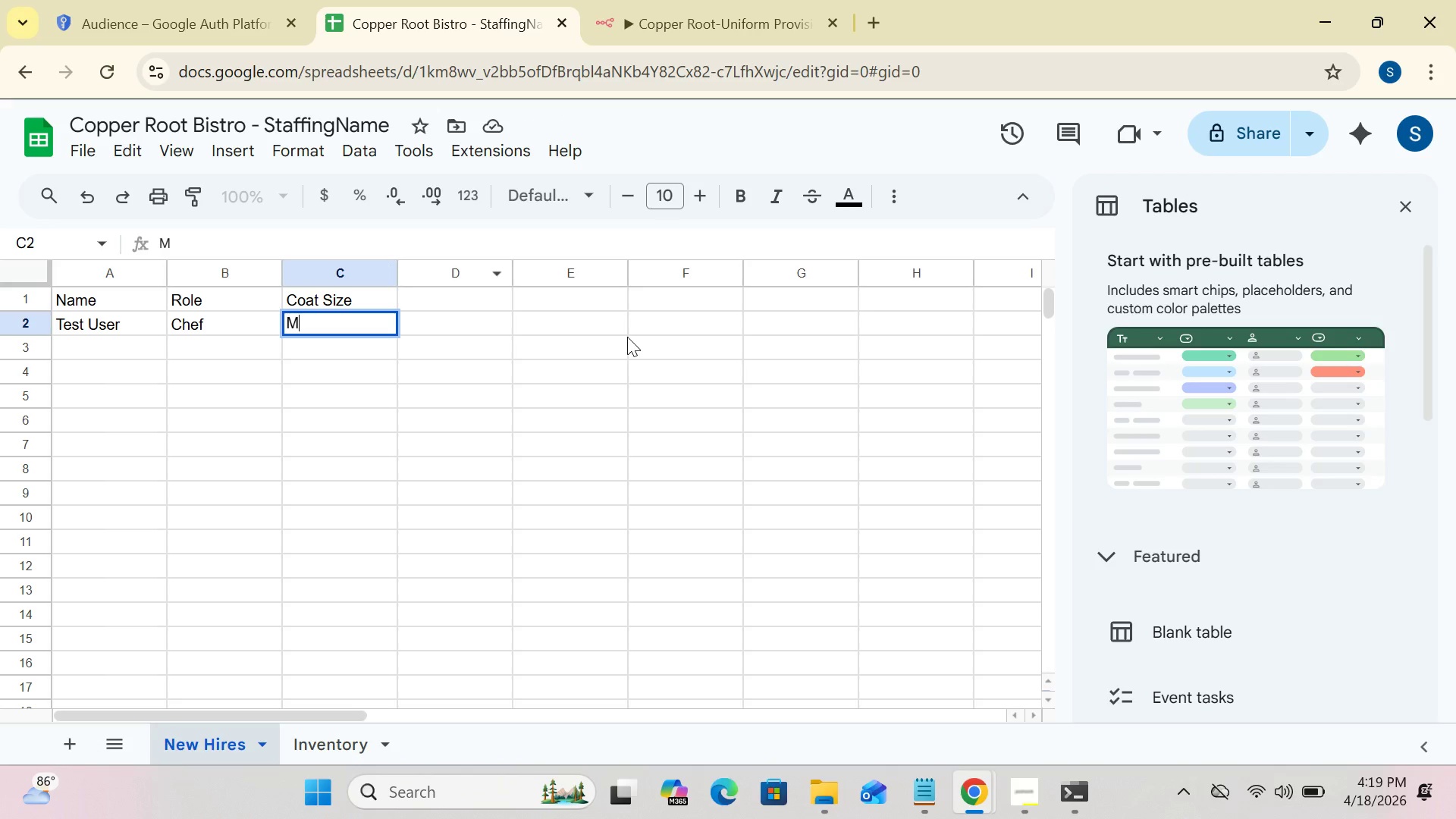 
left_click([1085, 0])
 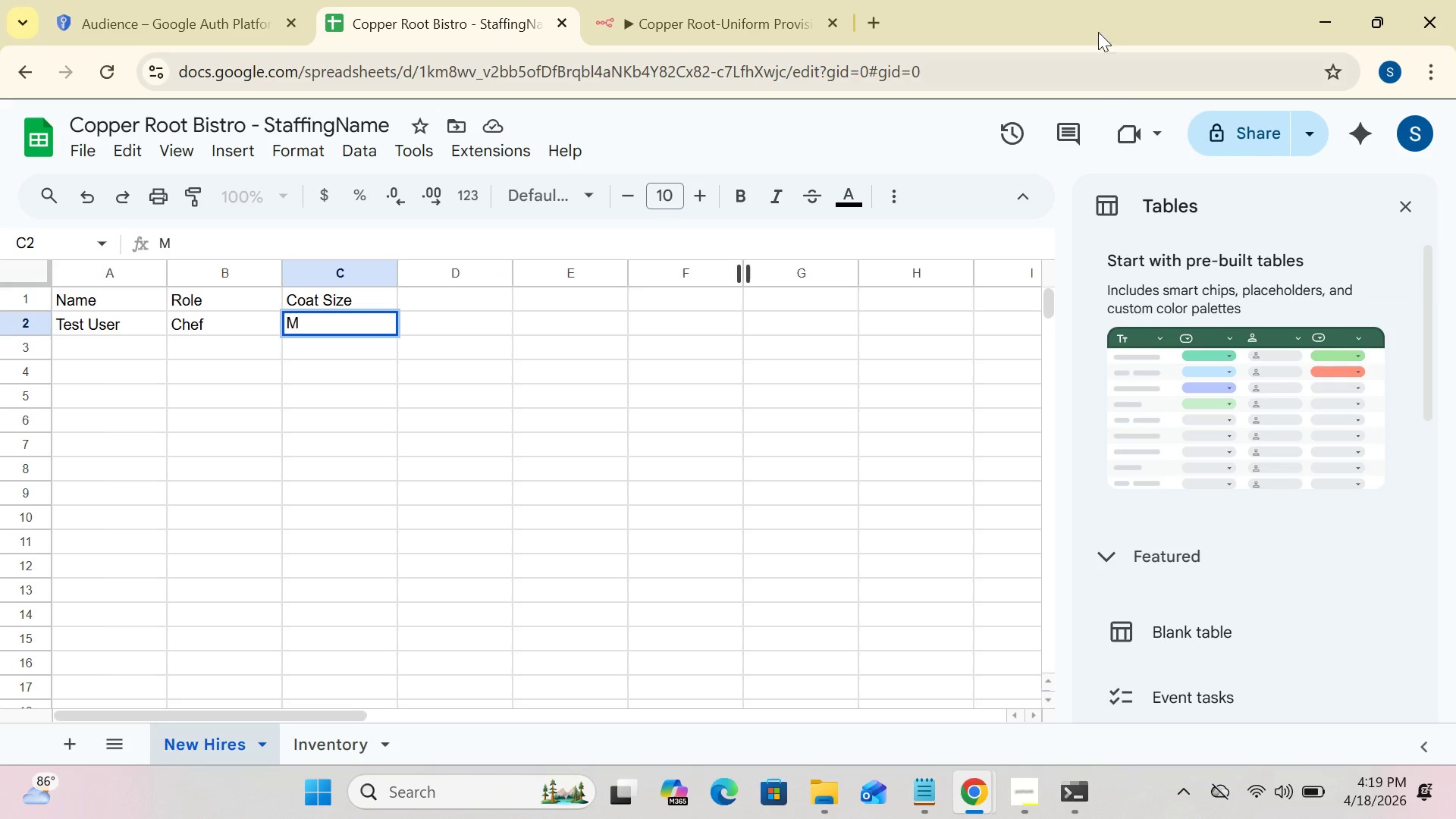 
left_click([1076, 15])
 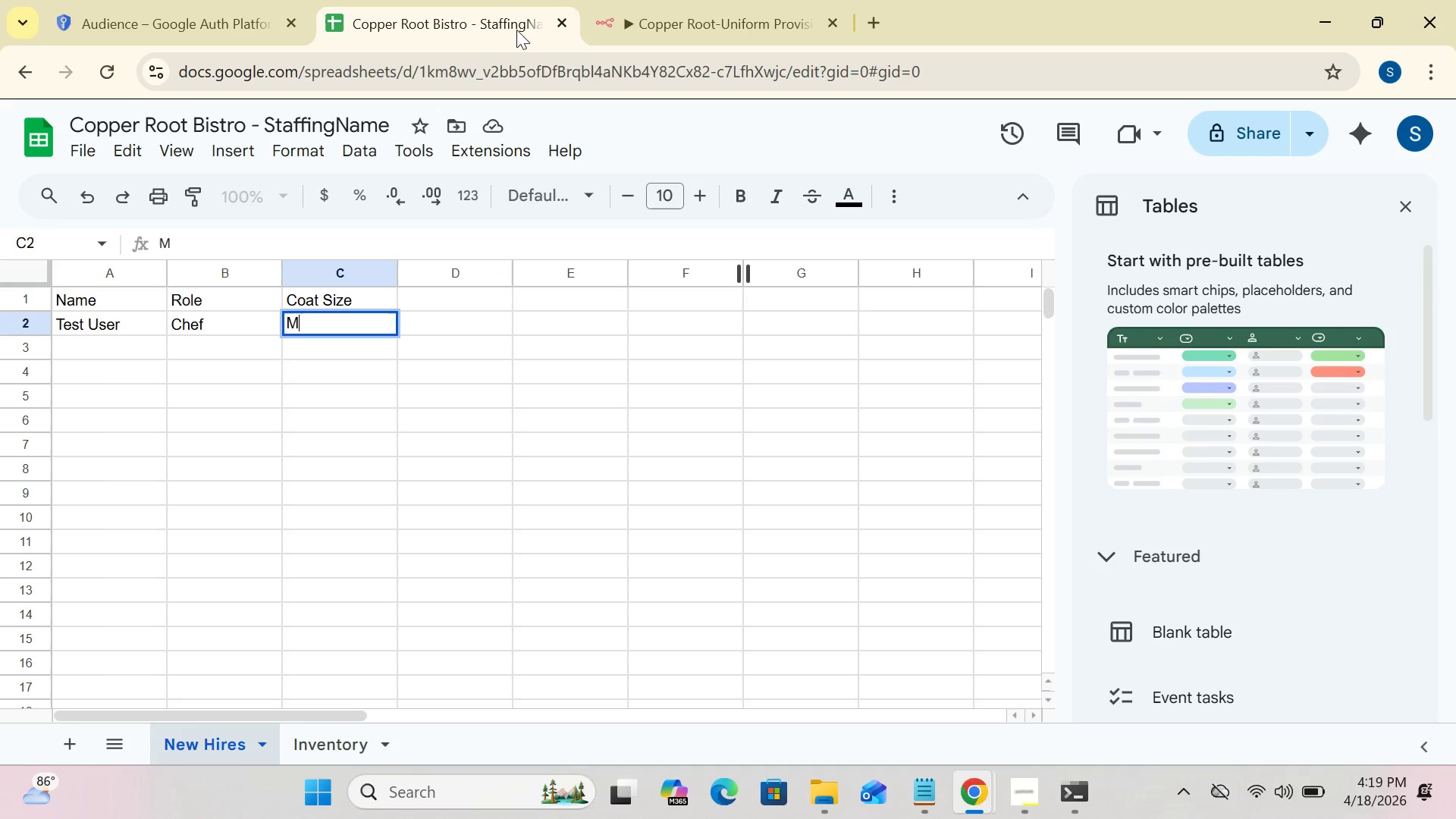 
left_click([695, 11])
 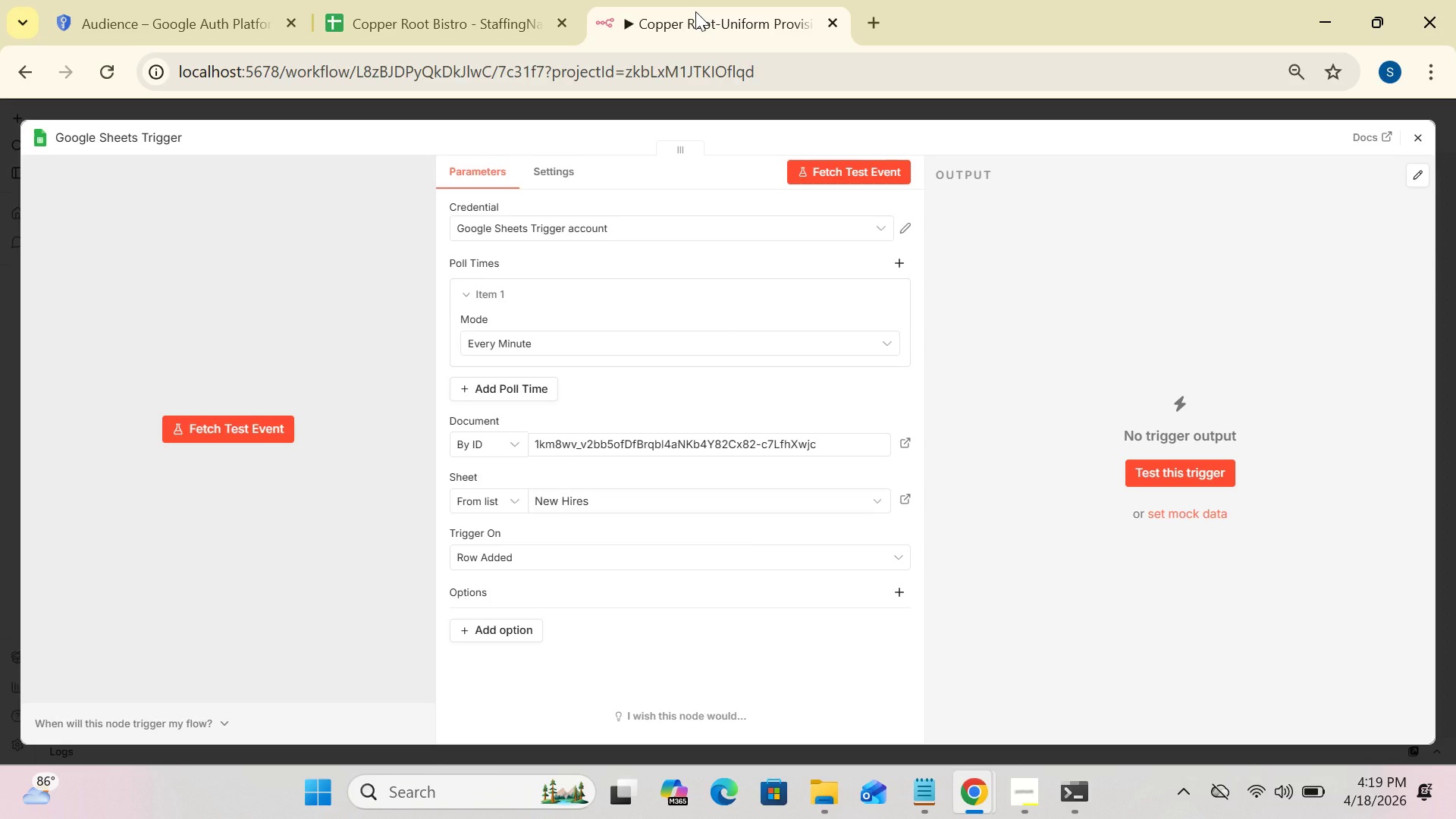 
wait(9.05)
 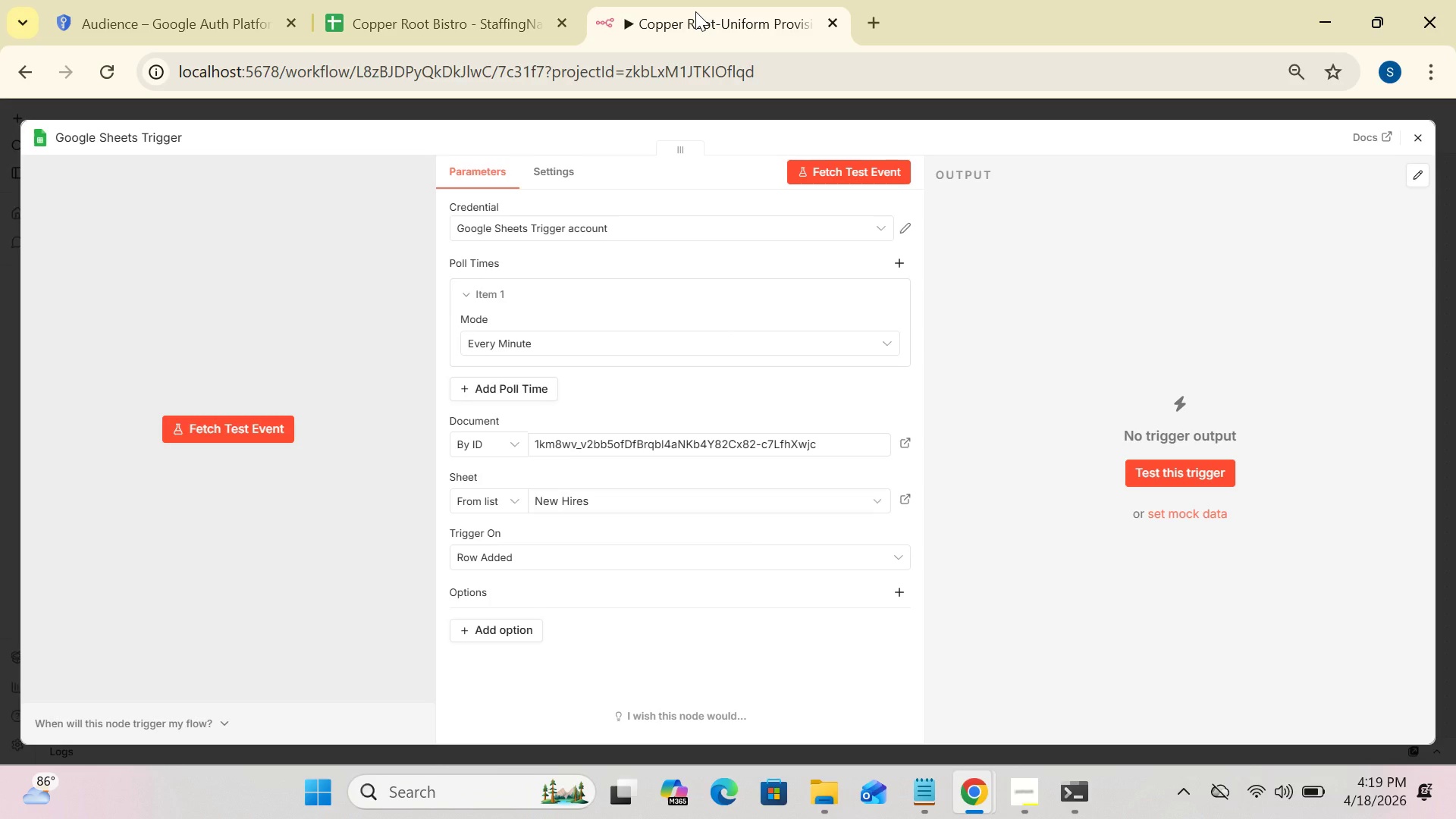 
left_click([848, 174])
 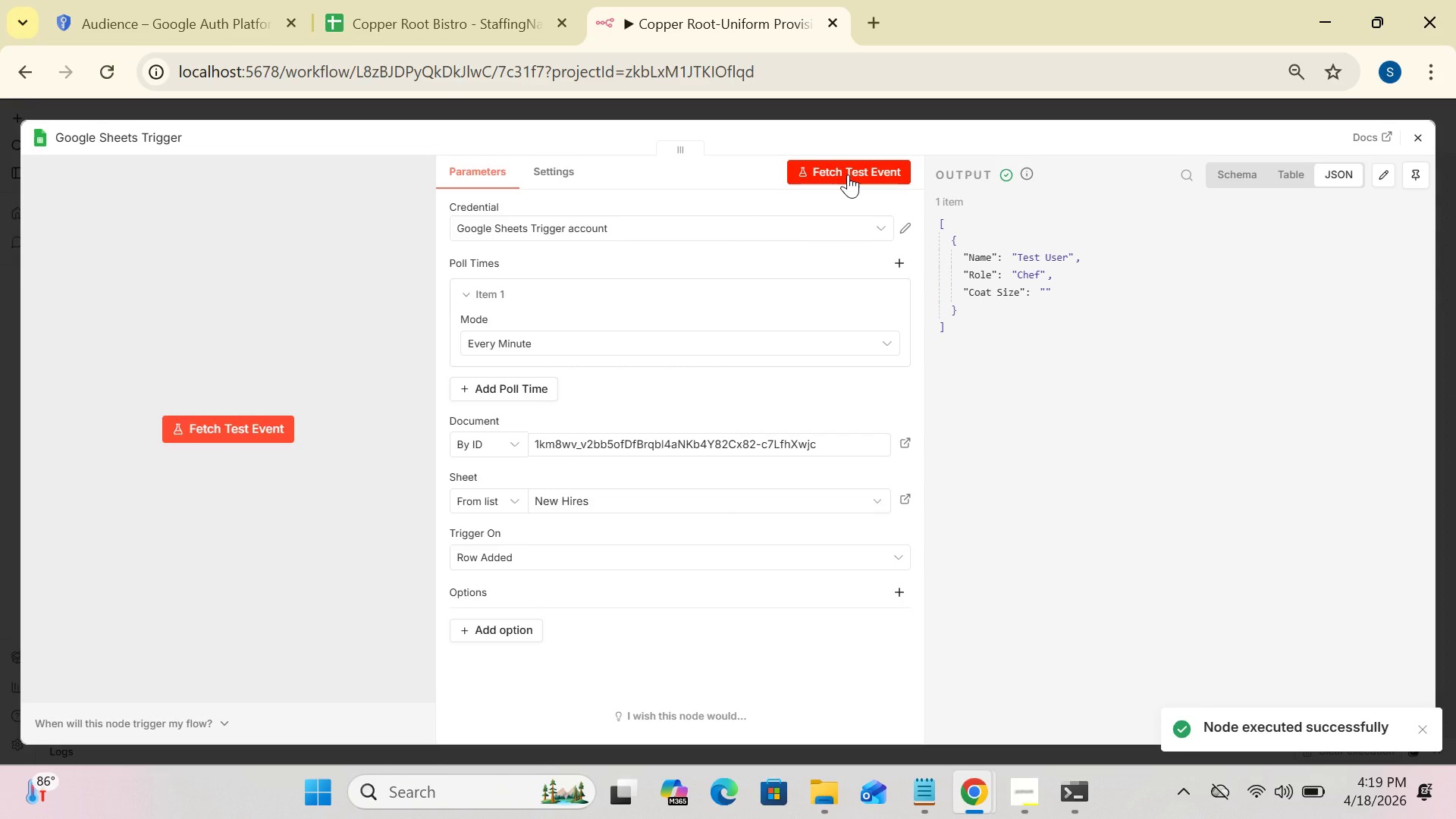 
wait(10.19)
 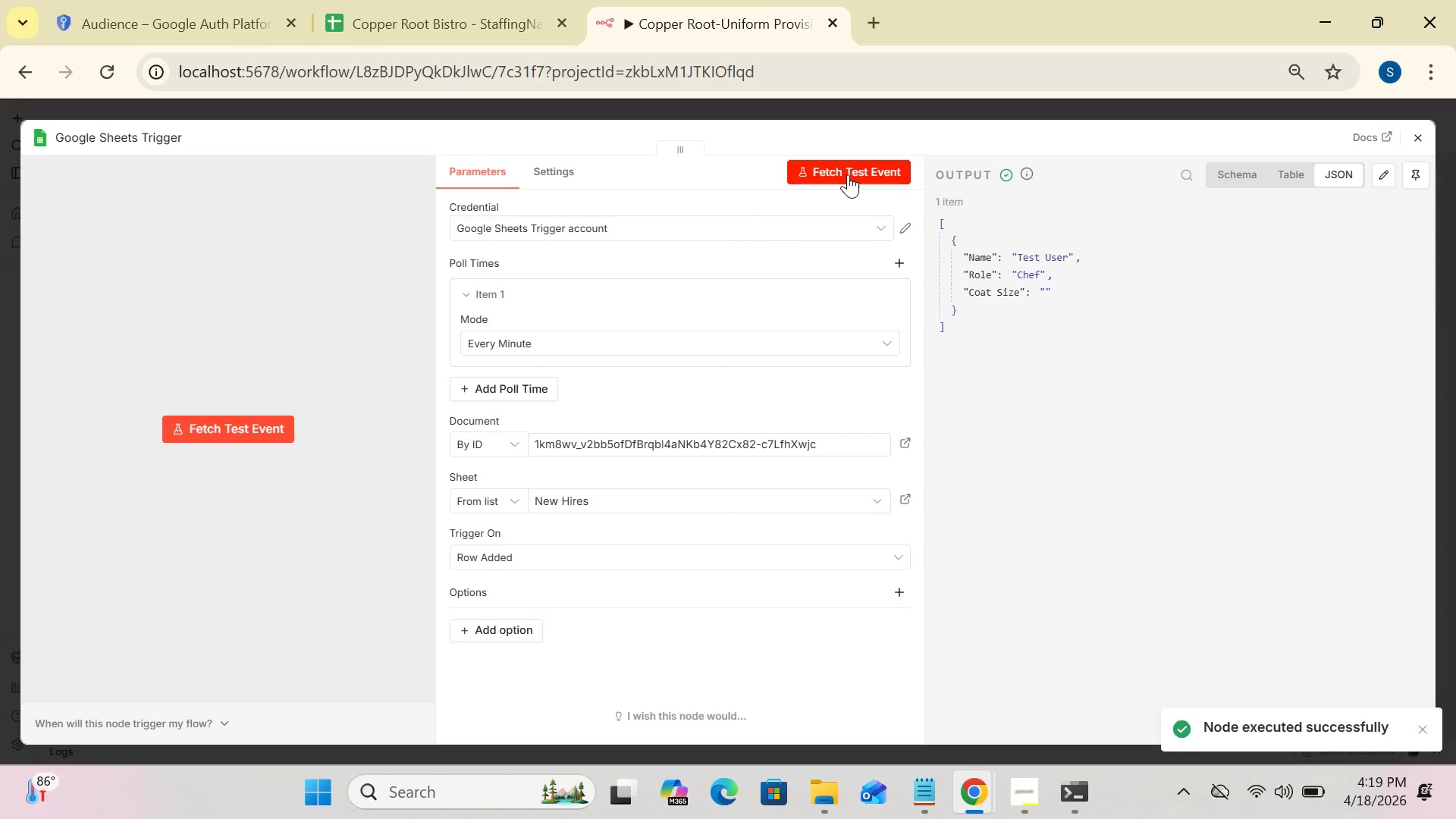 
left_click([526, 14])
 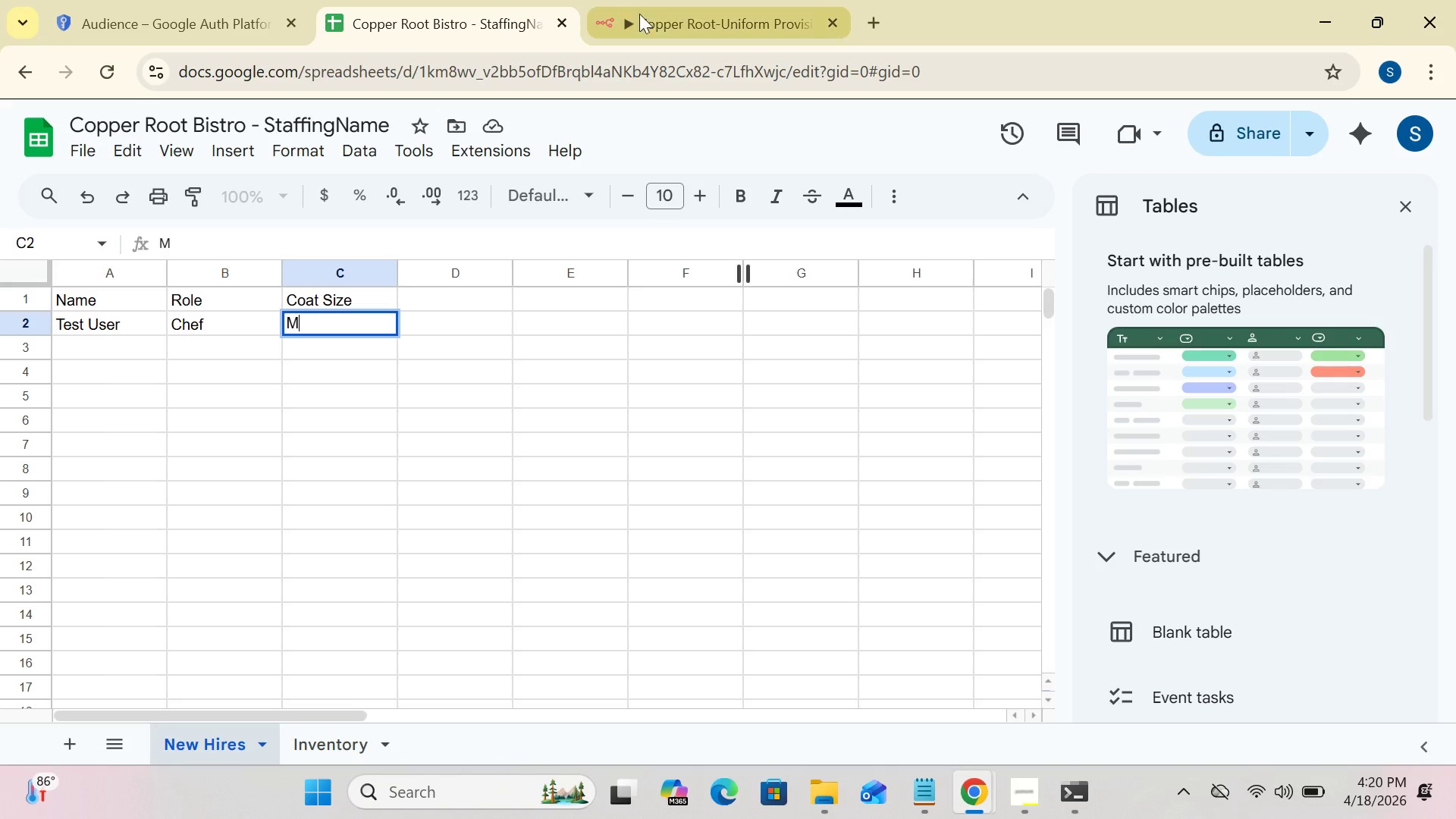 
left_click([661, 15])
 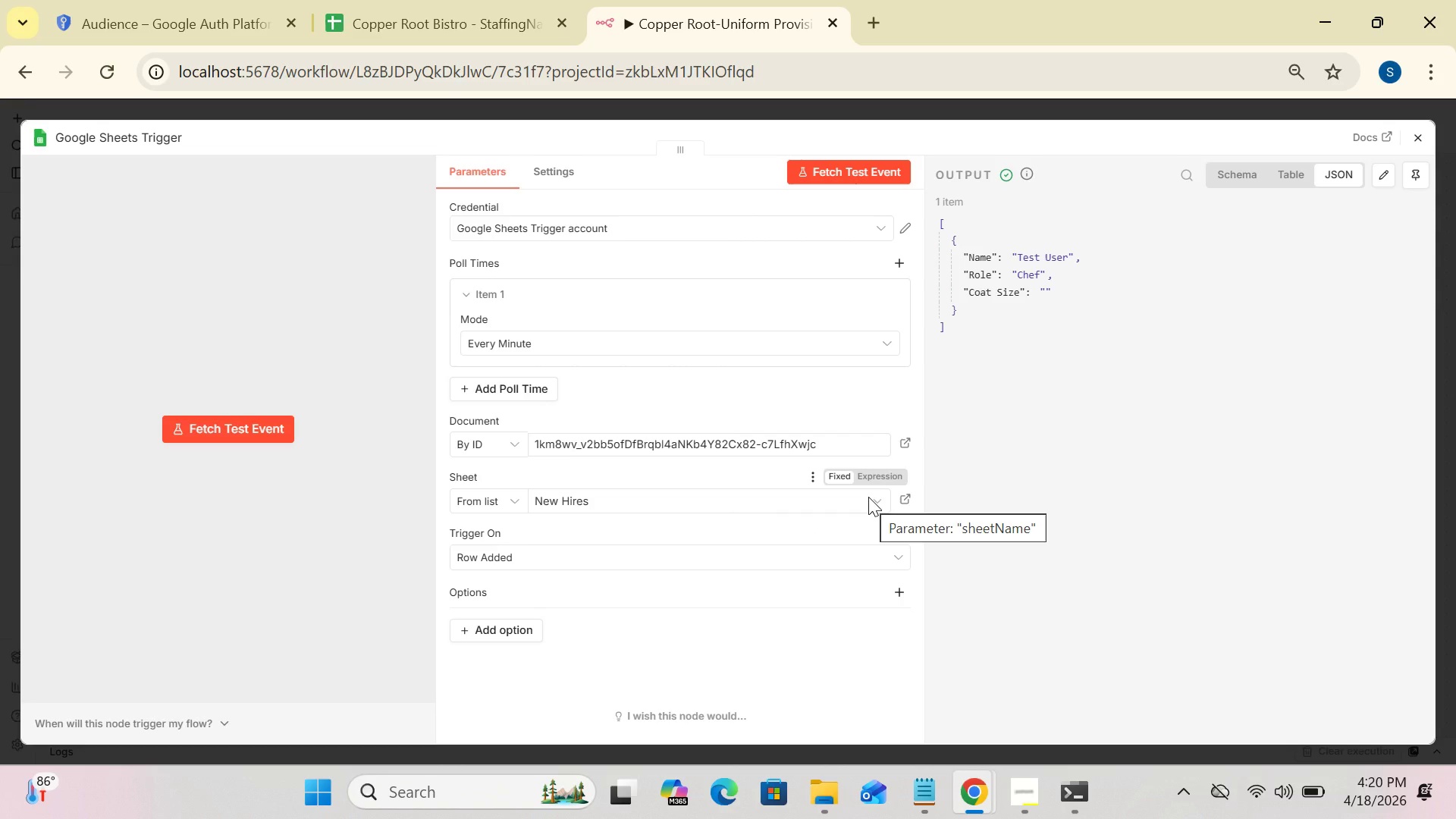 
wait(58.52)
 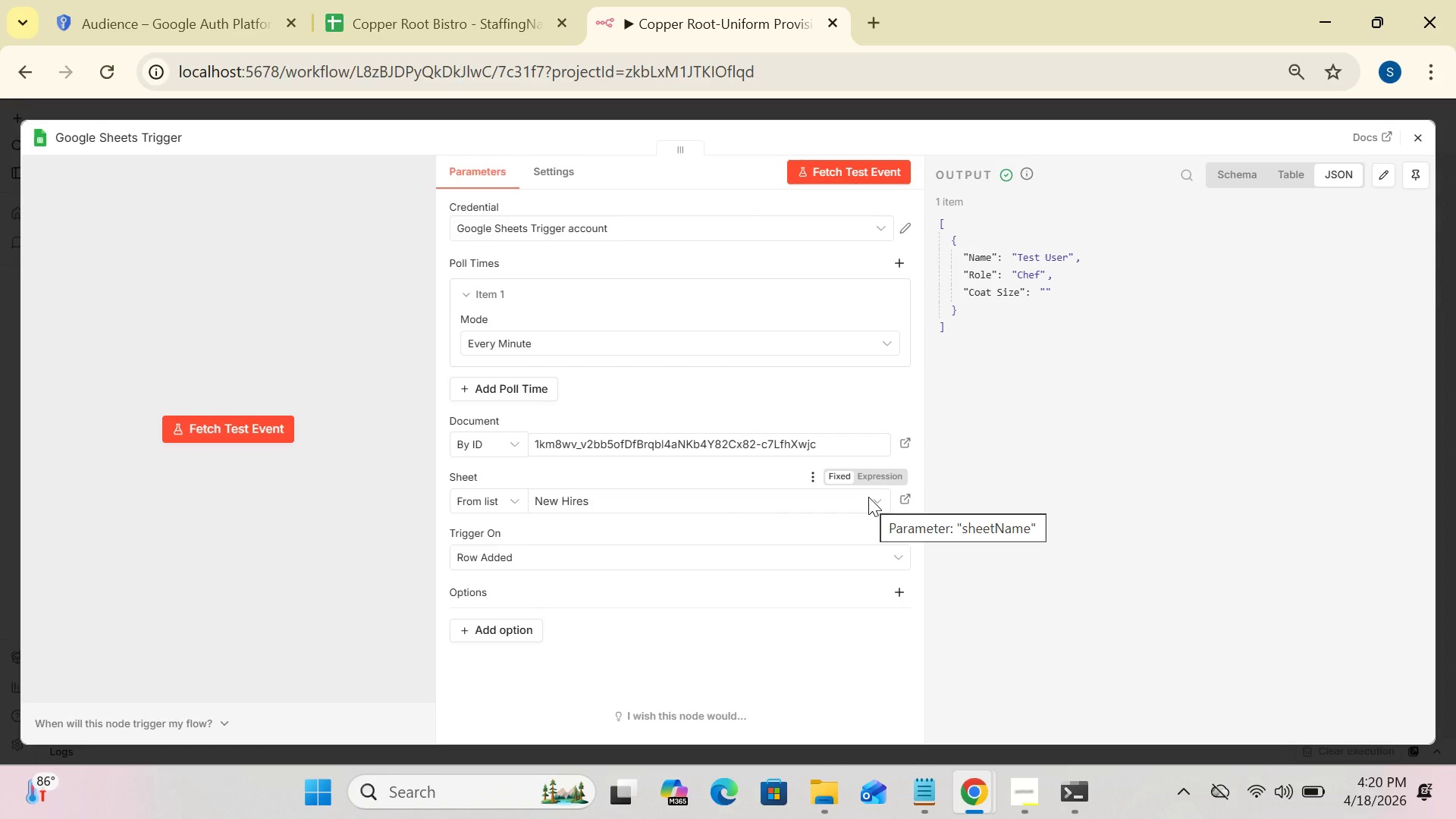 
left_click([493, 47])
 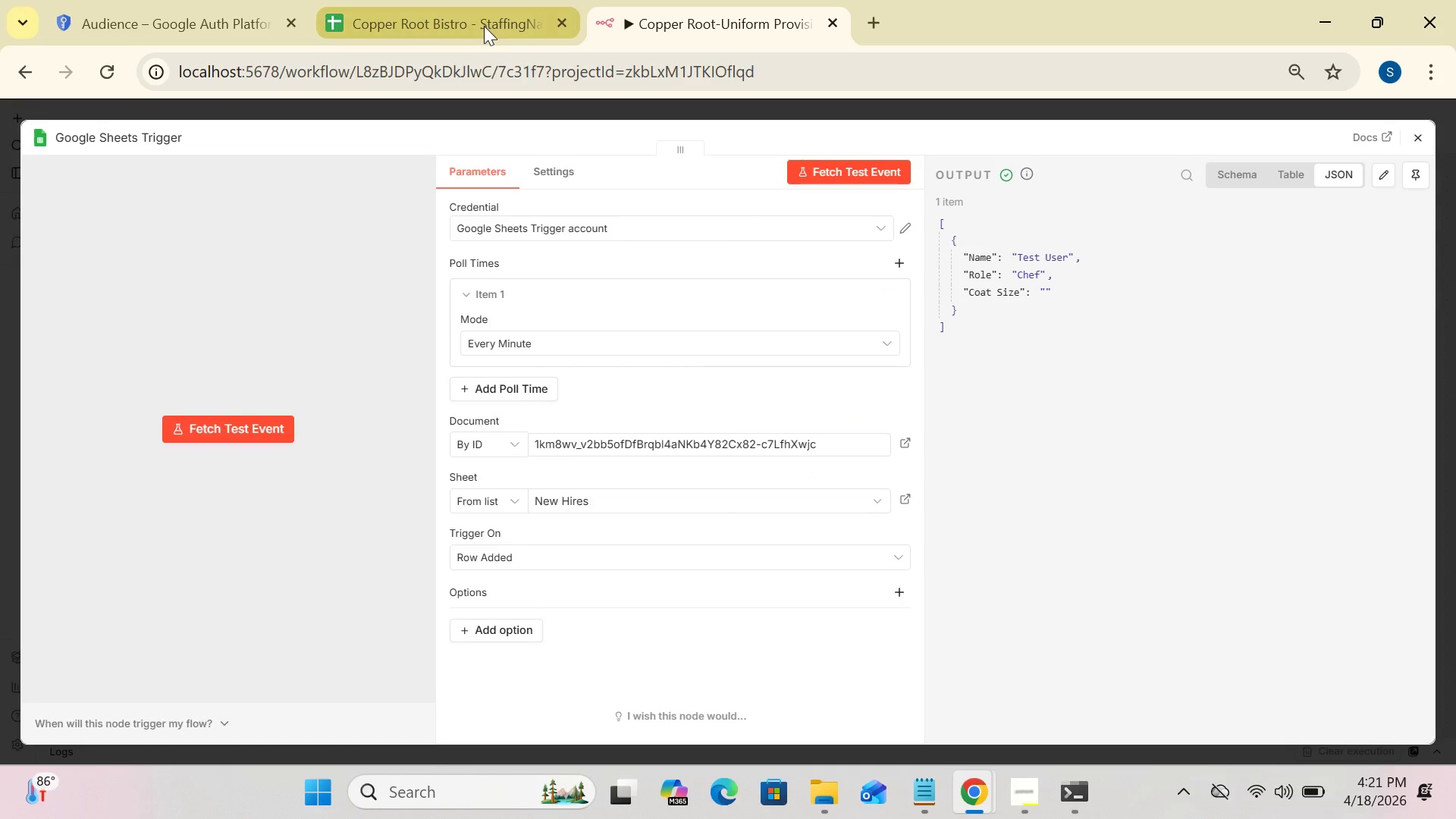 
left_click([484, 26])
 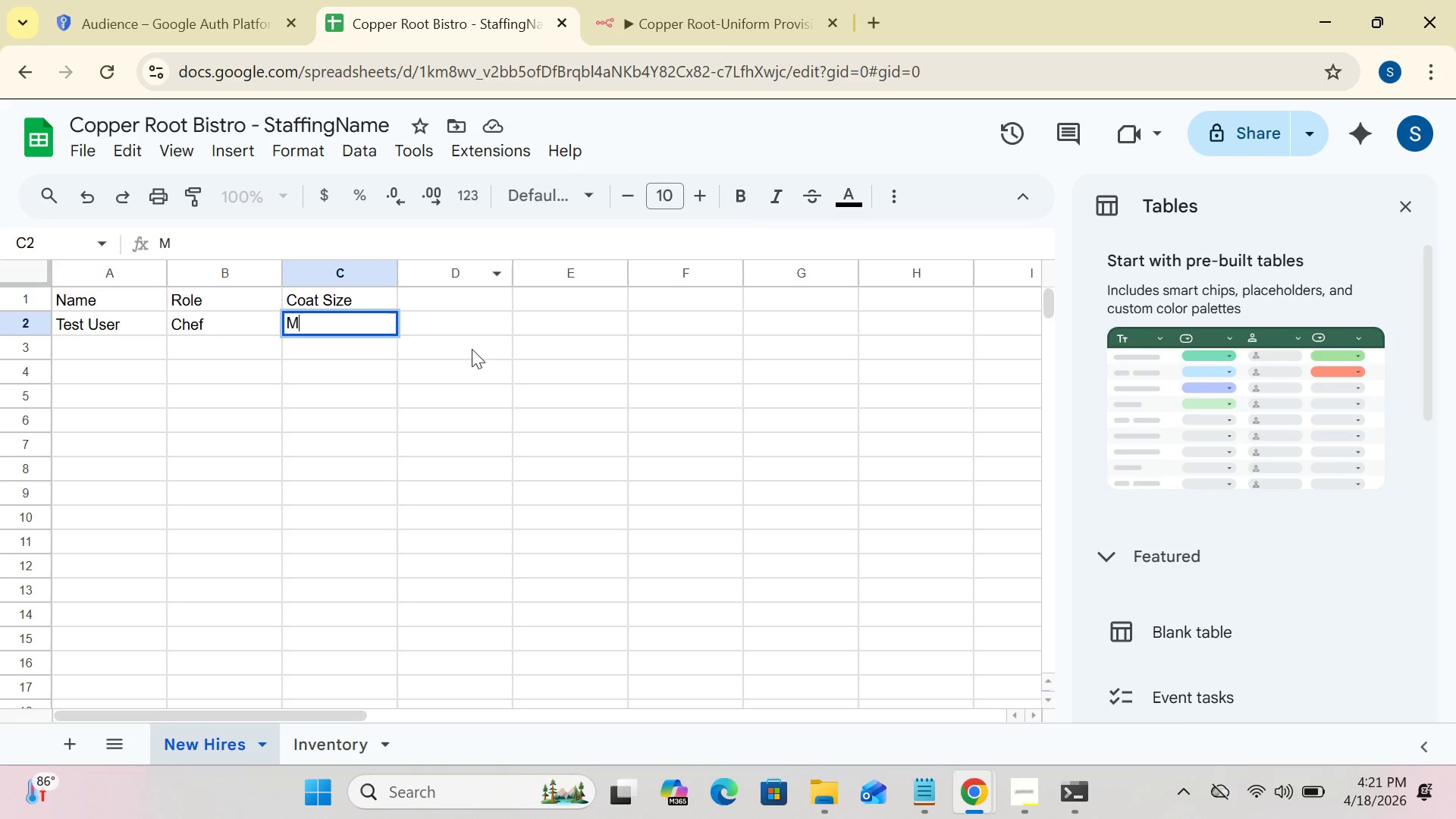 
left_click([480, 381])
 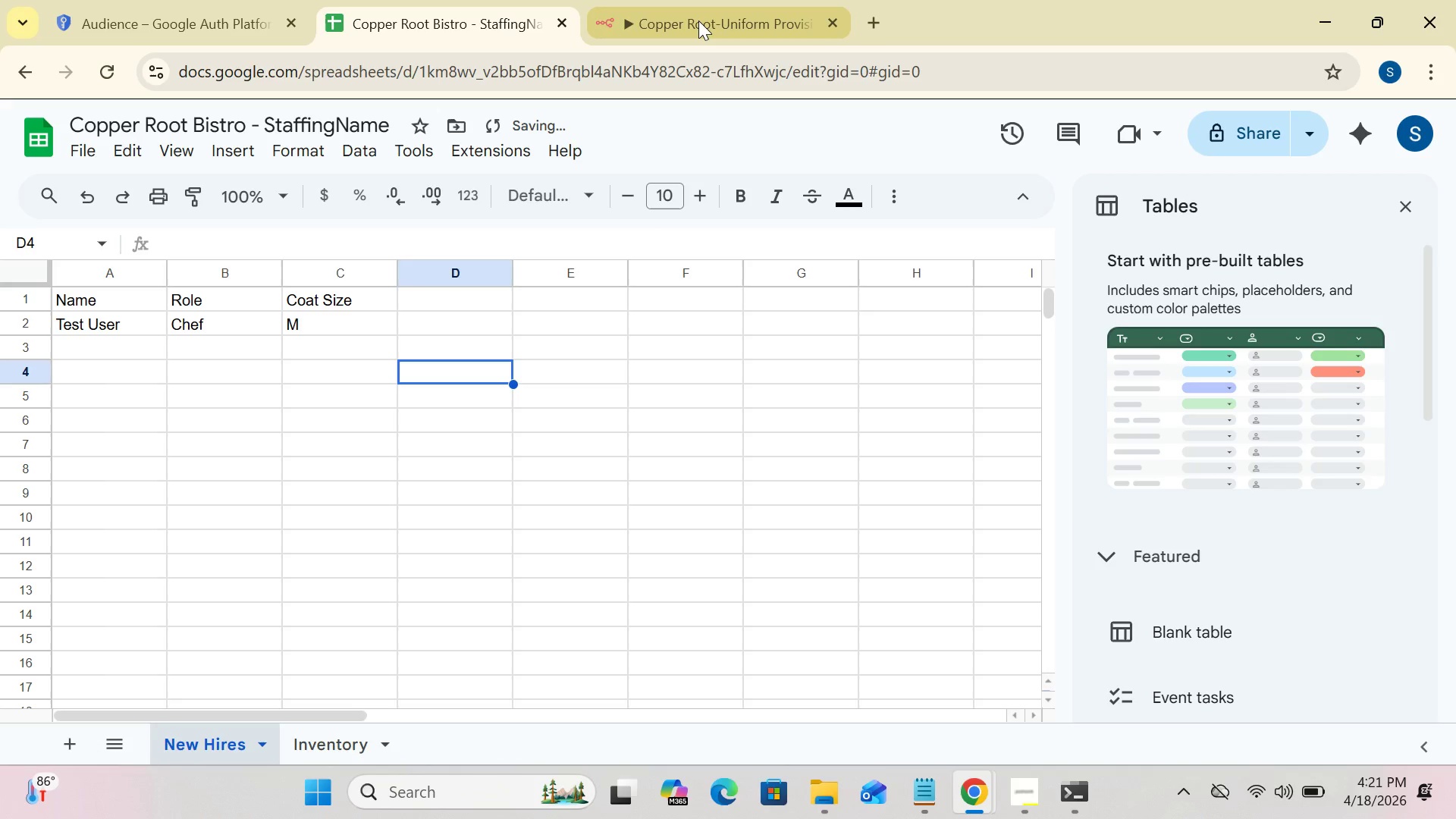 
left_click([698, 20])
 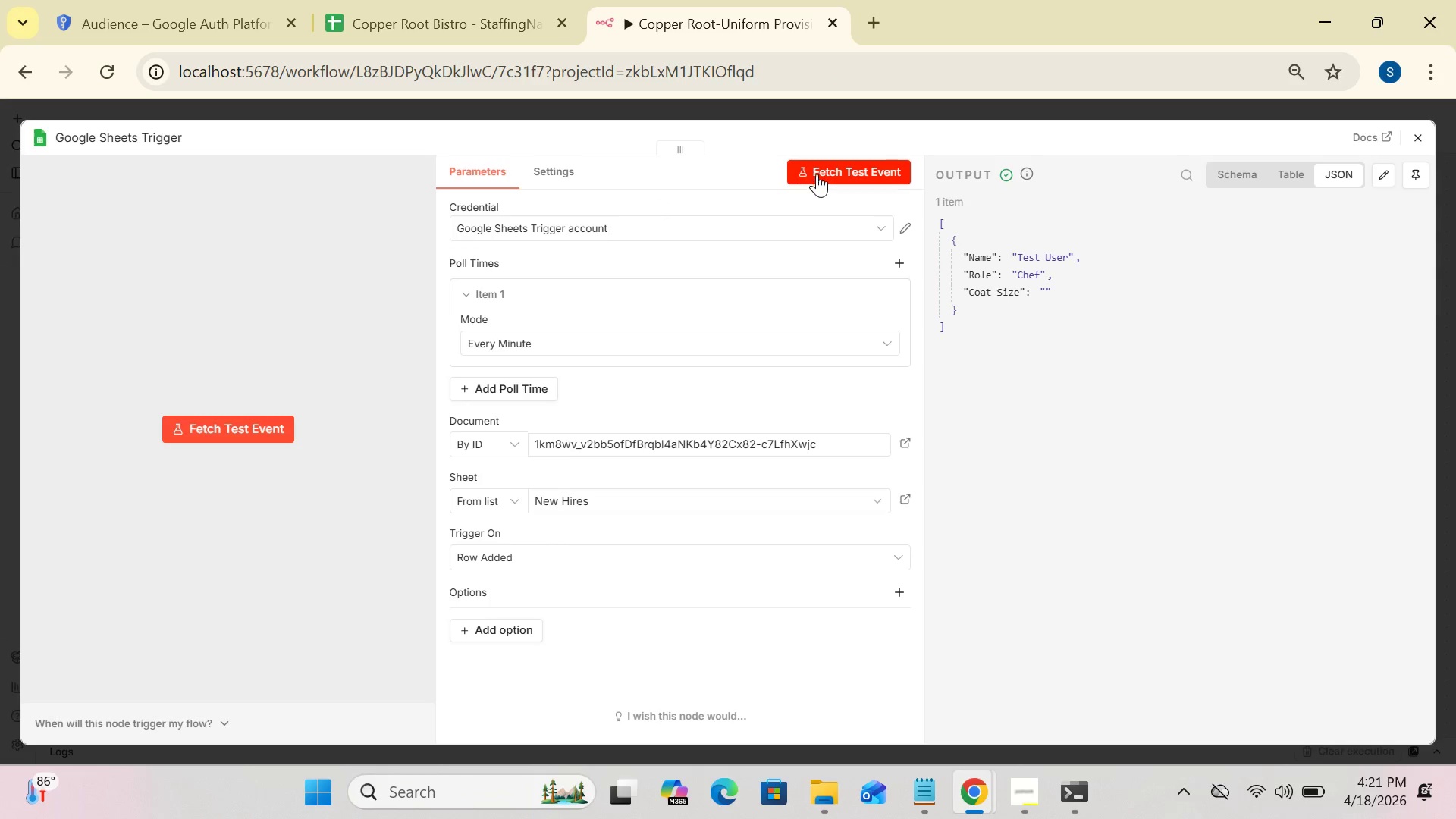 
left_click([823, 174])
 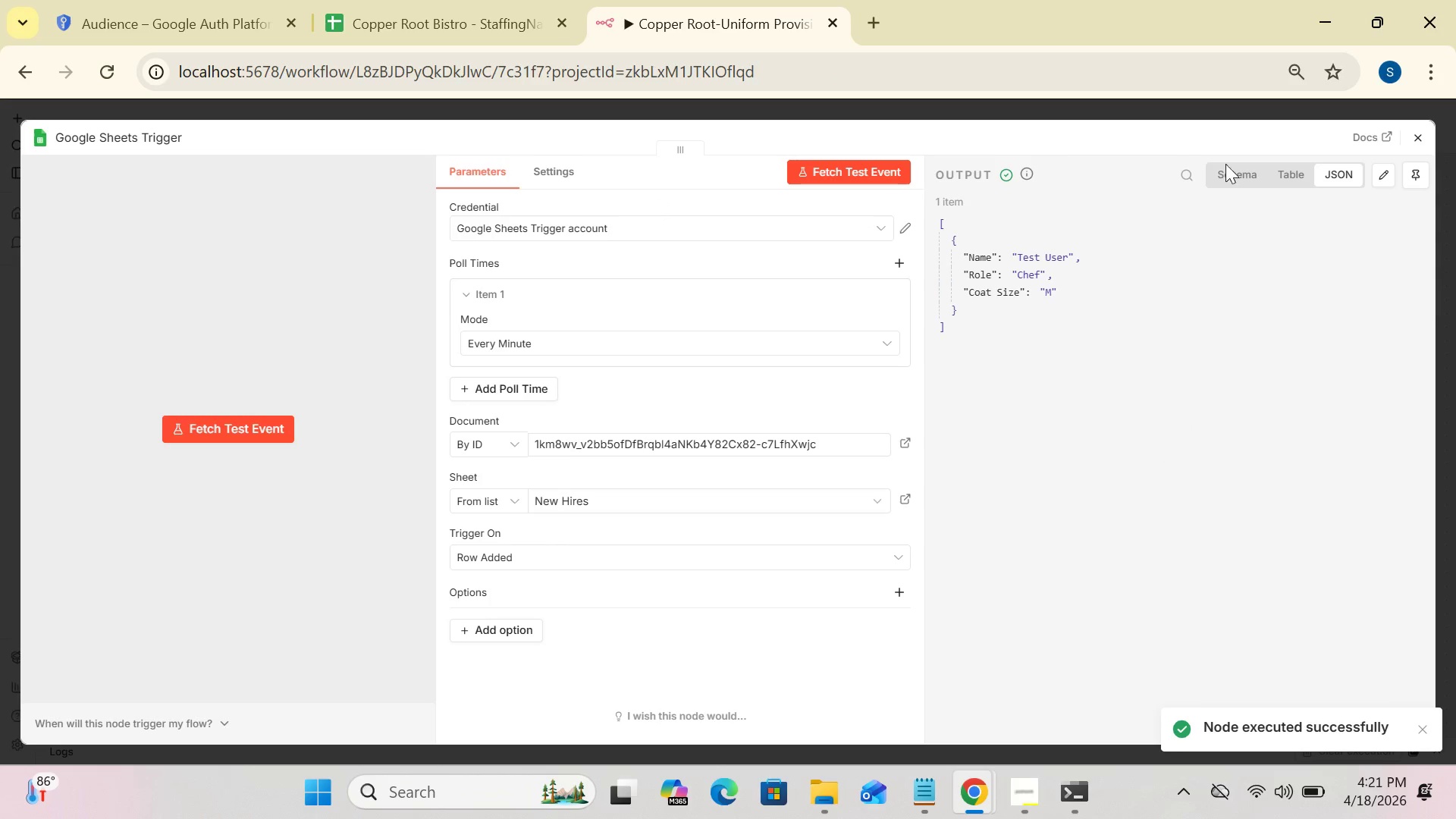 
wait(5.73)
 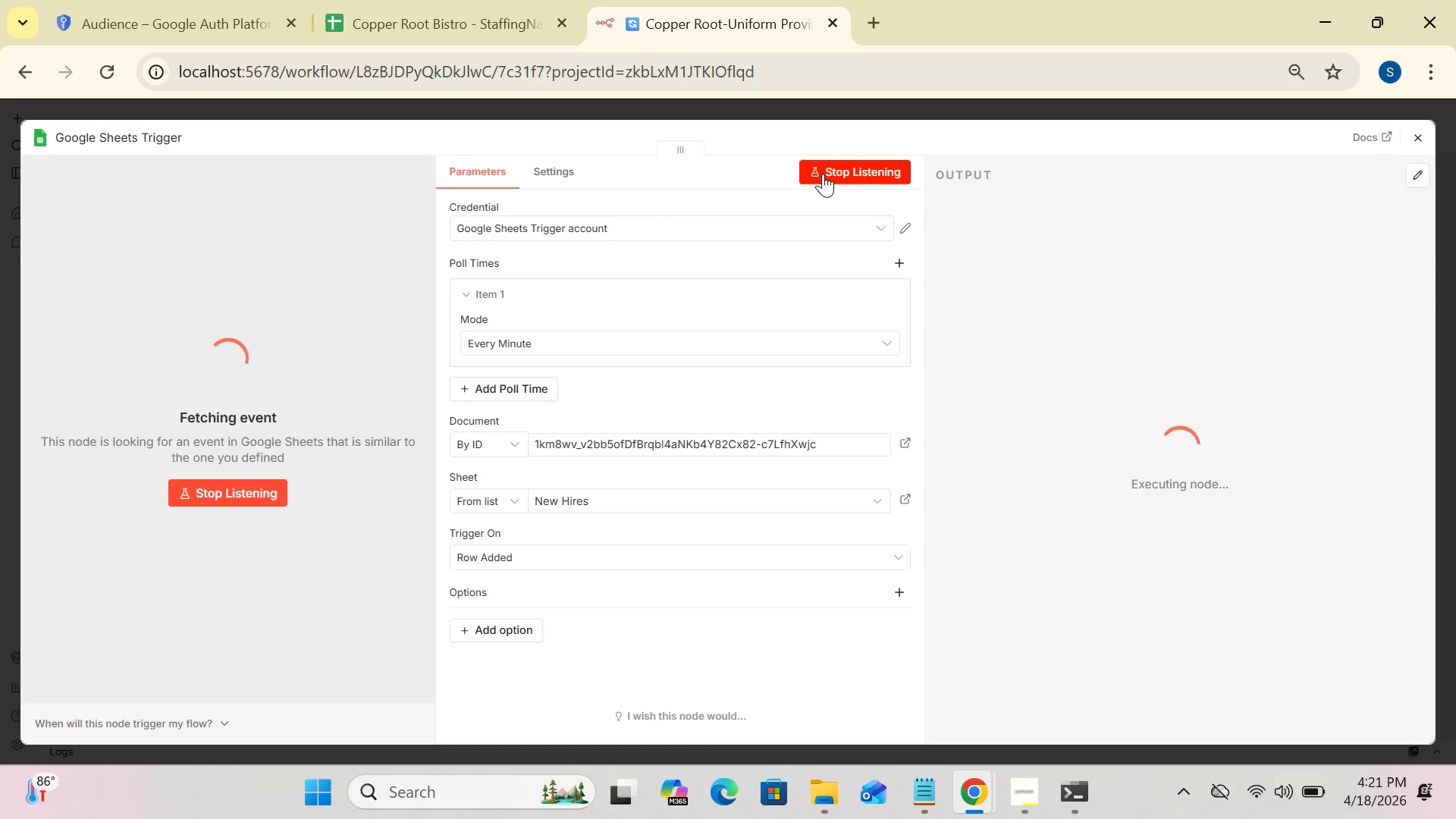 
left_click([1414, 134])
 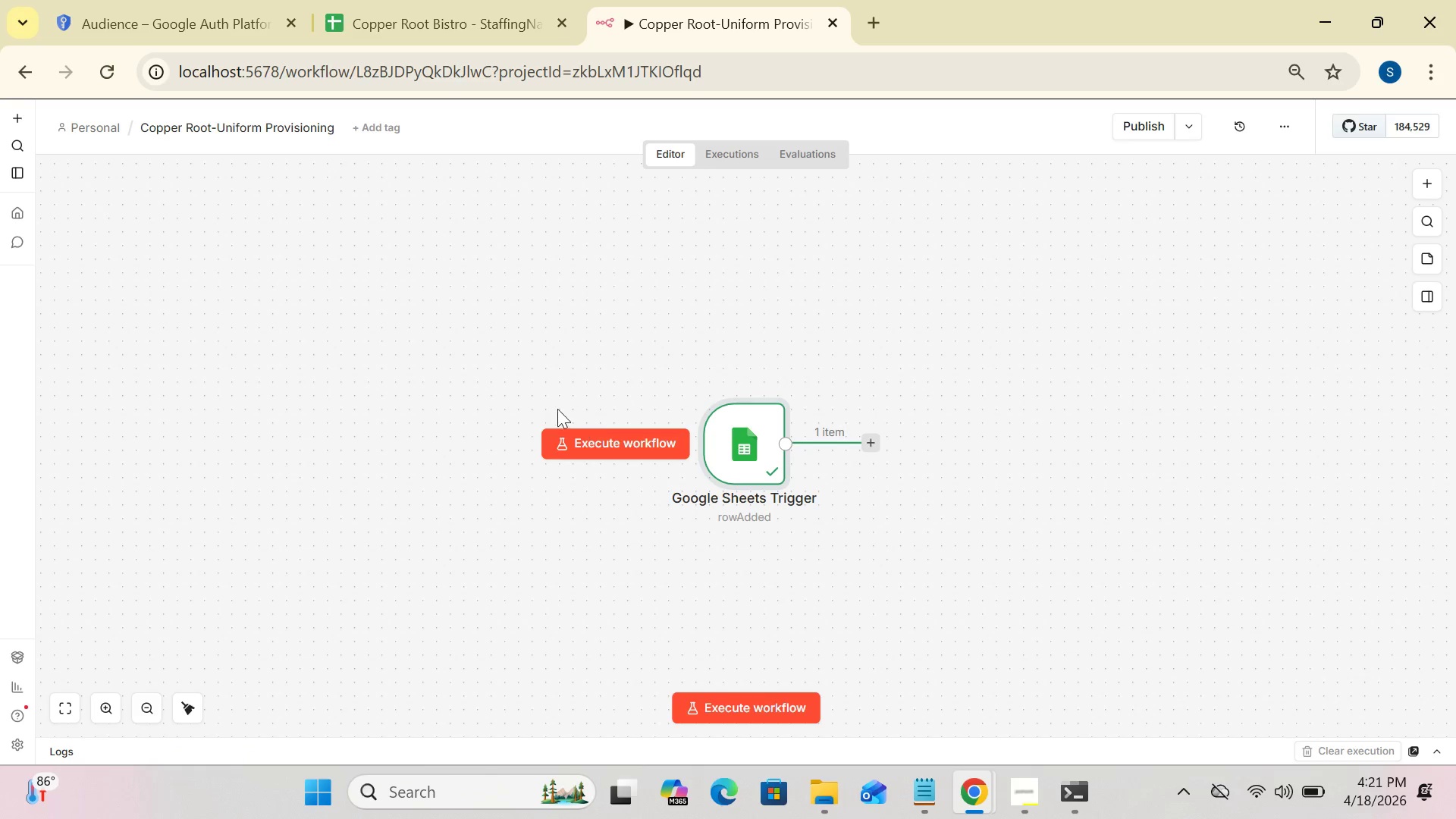 
left_click_drag(start_coordinate=[748, 453], to_coordinate=[393, 400])
 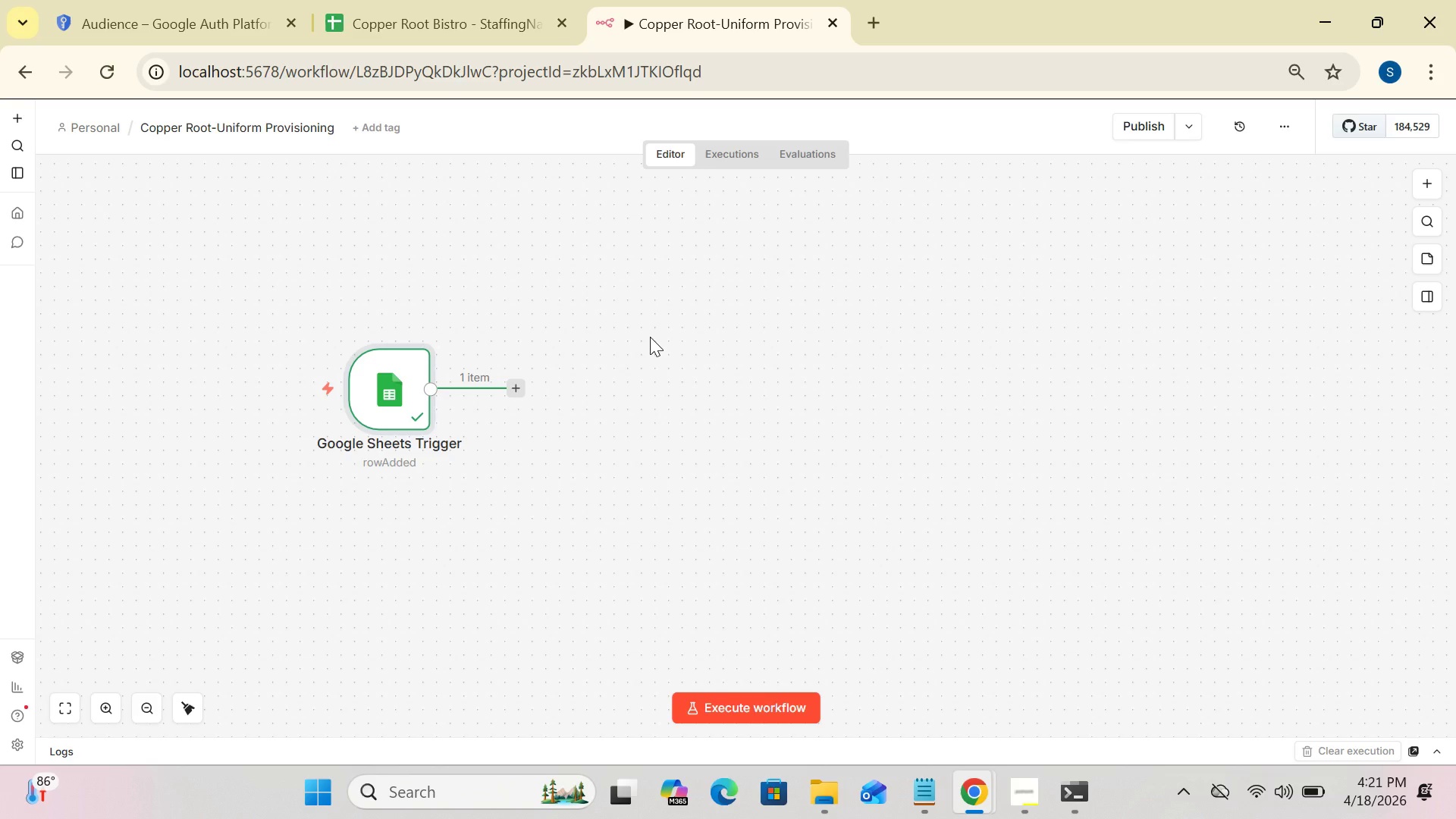 
wait(23.83)
 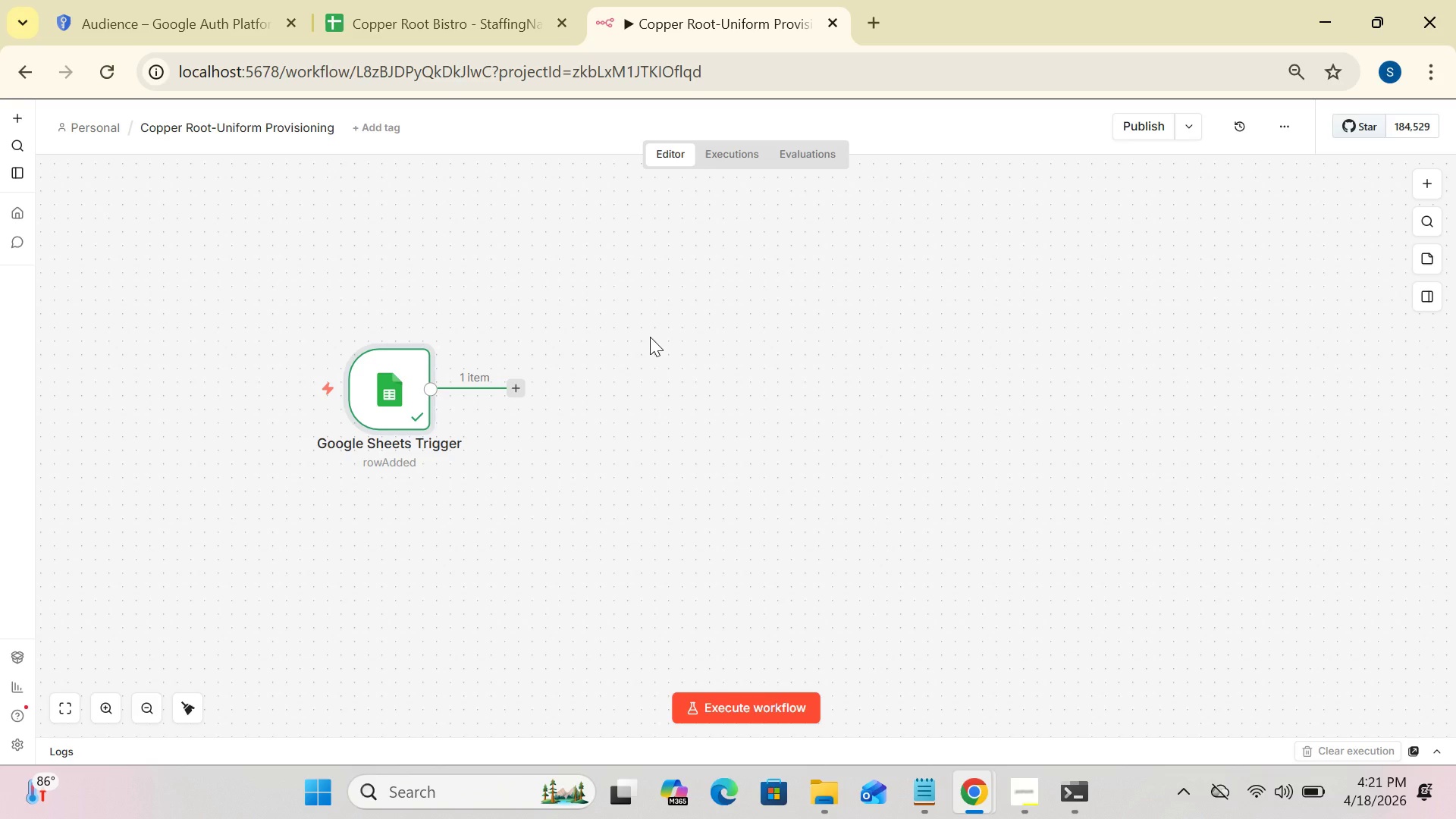 
left_click([519, 384])
 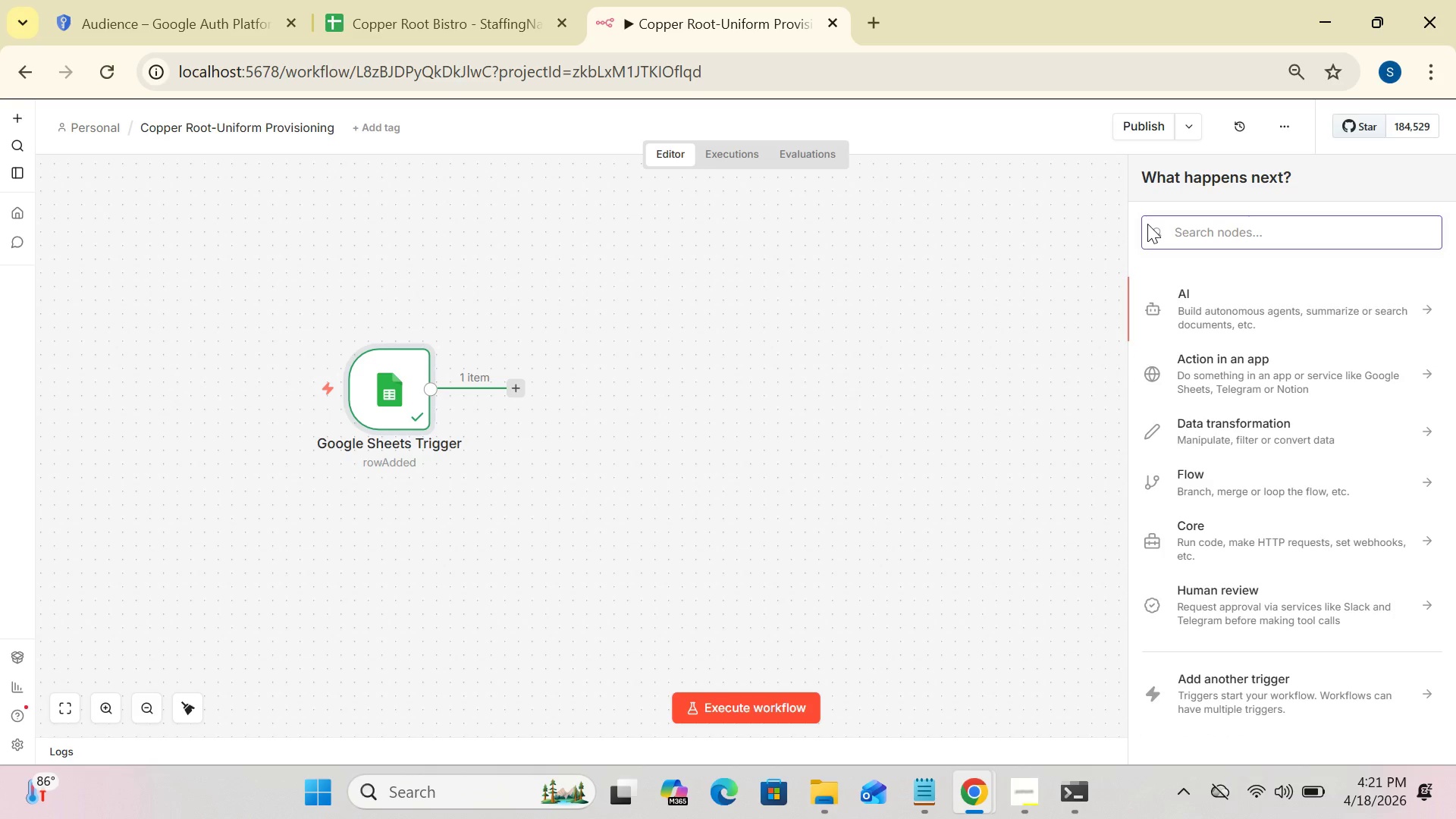 
type(if)
 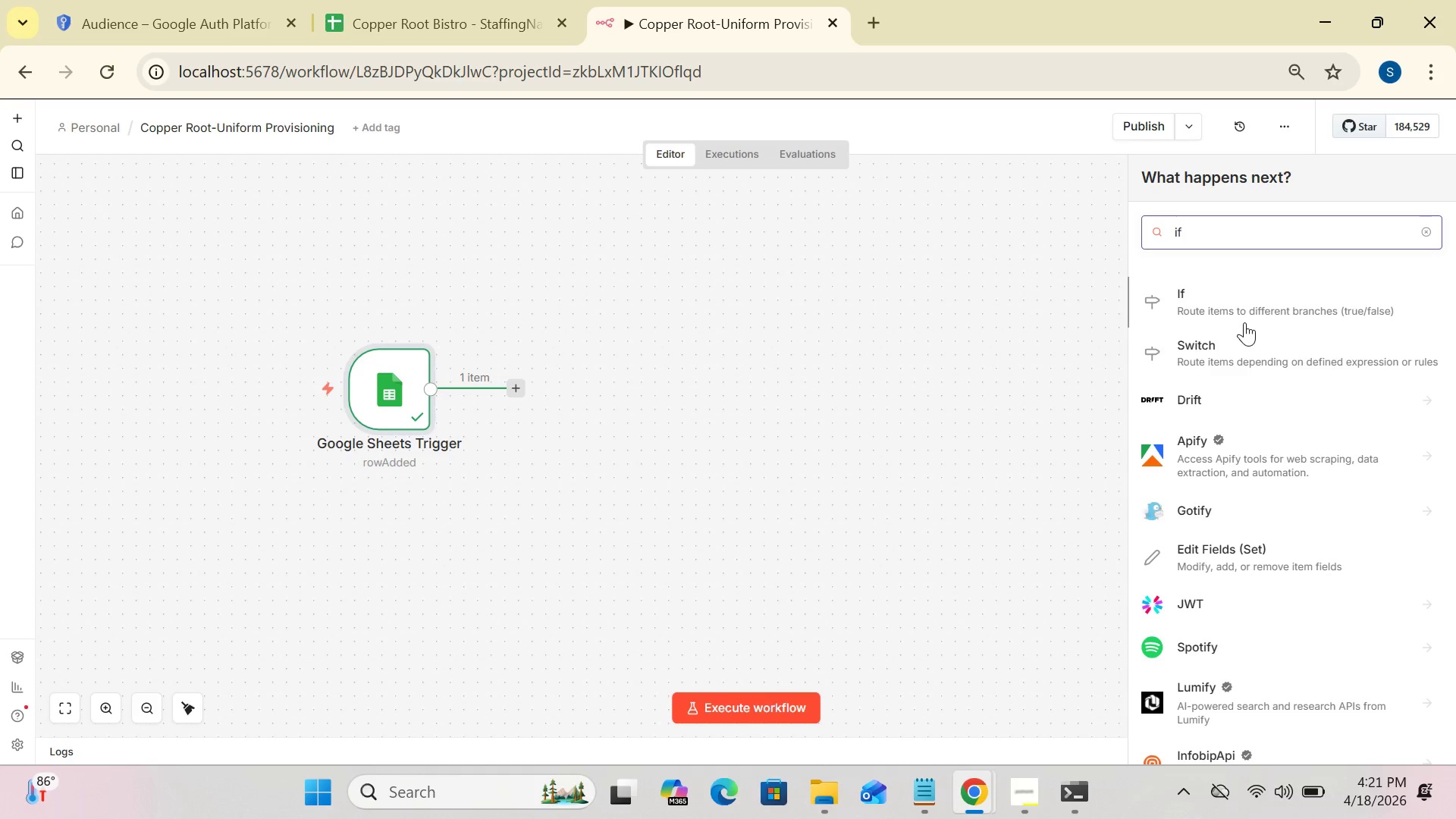 
left_click([1237, 309])
 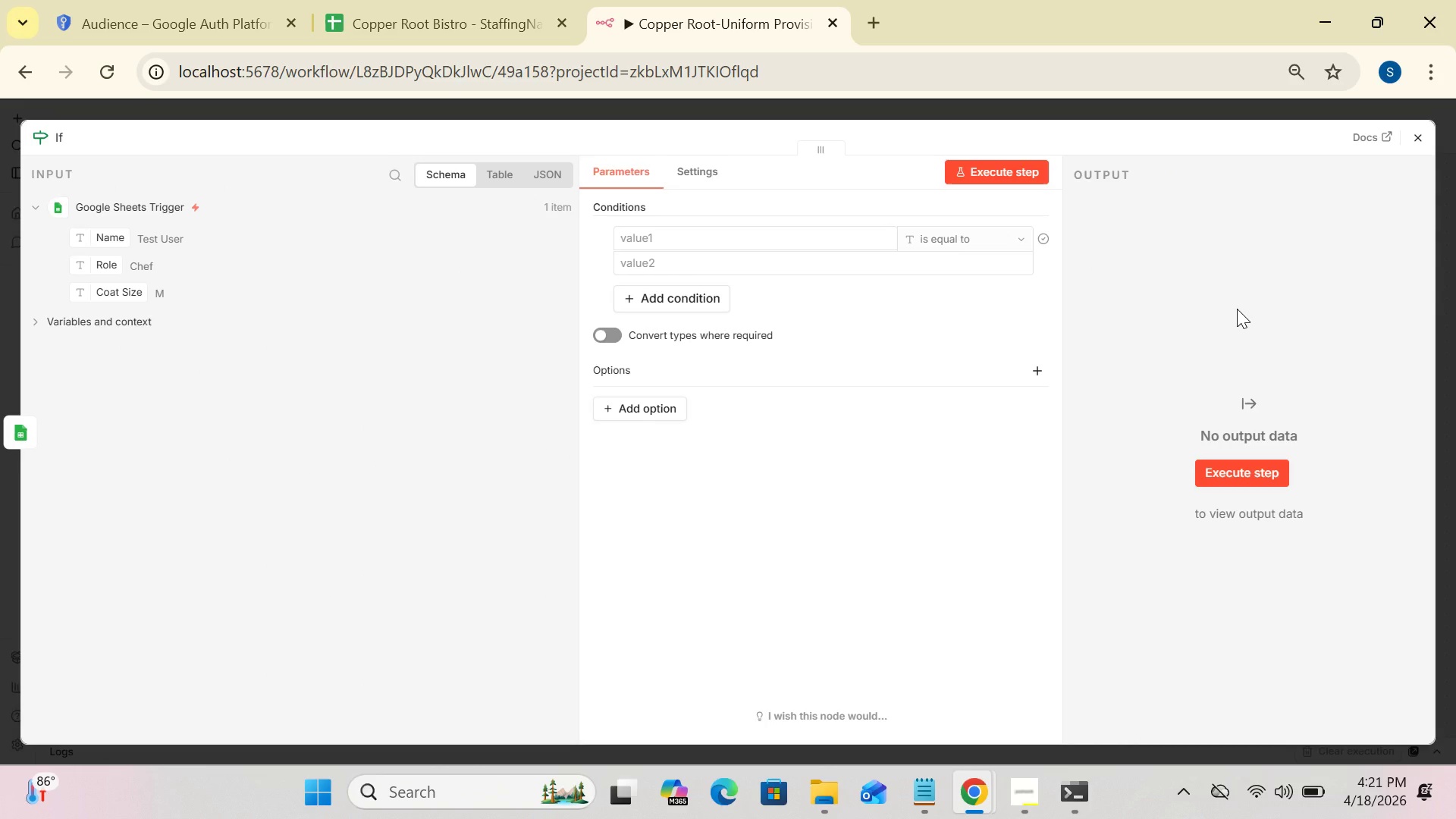 
wait(7.06)
 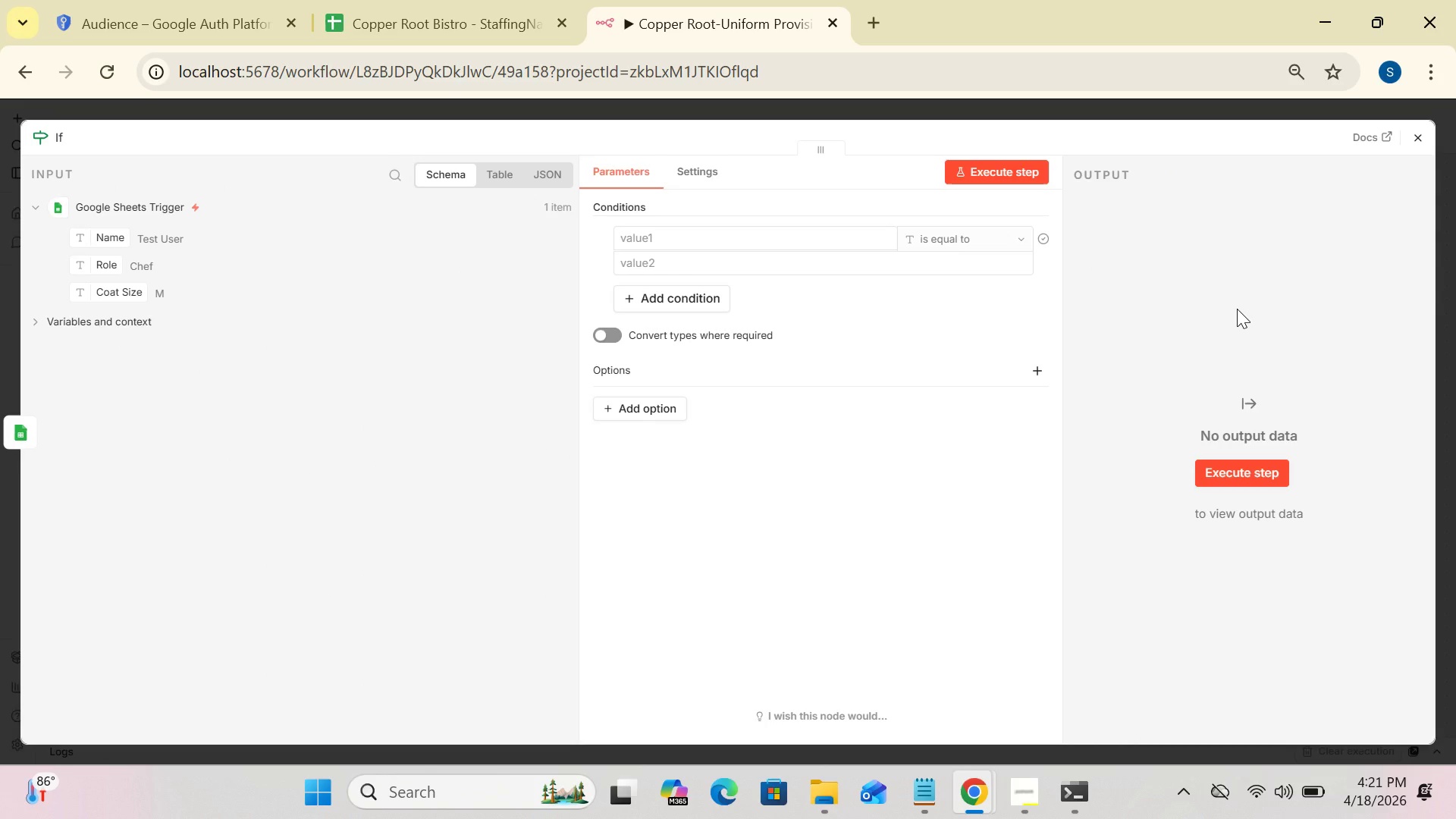 
left_click([1017, 240])
 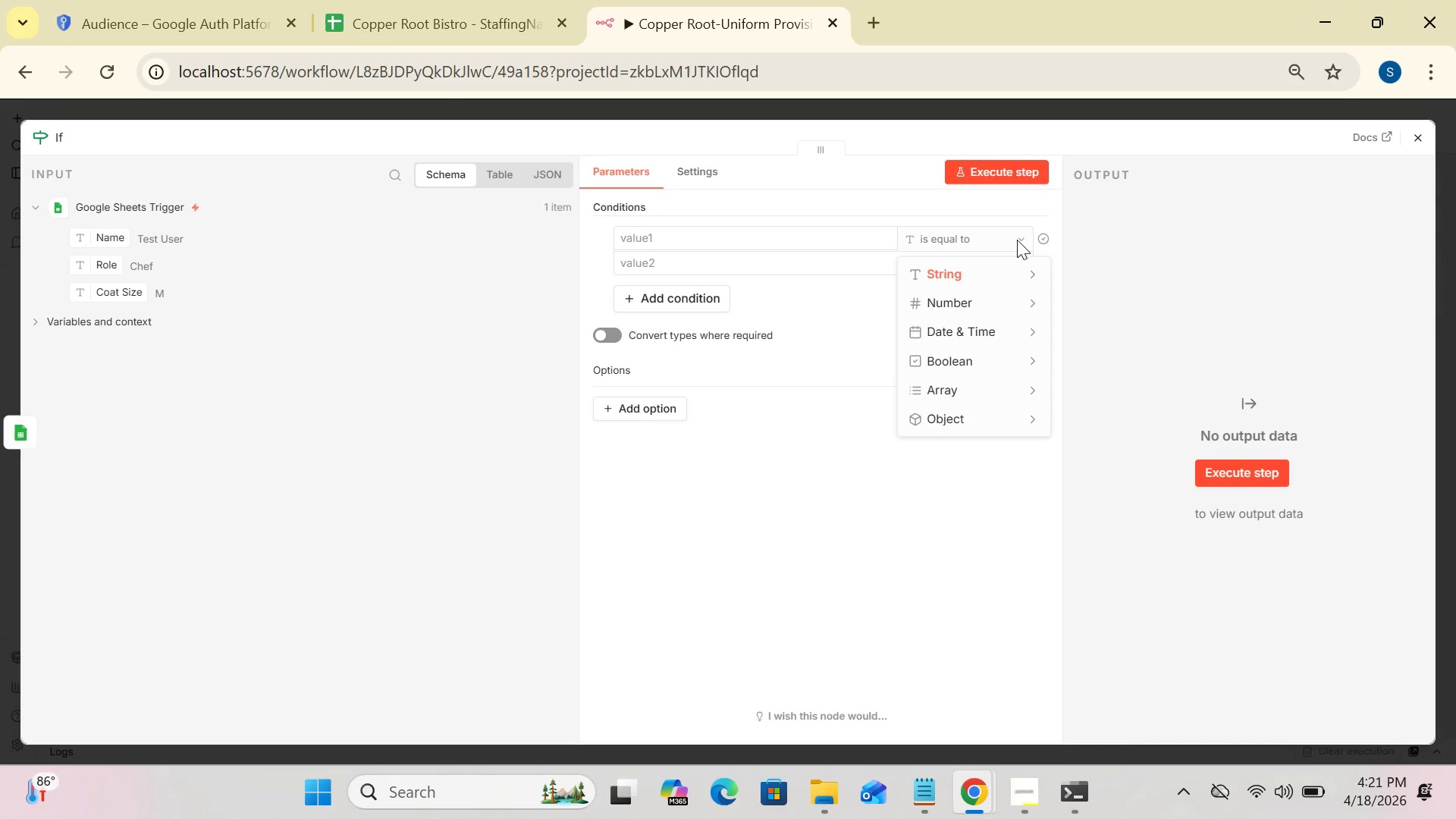 
mouse_move([1036, 268])
 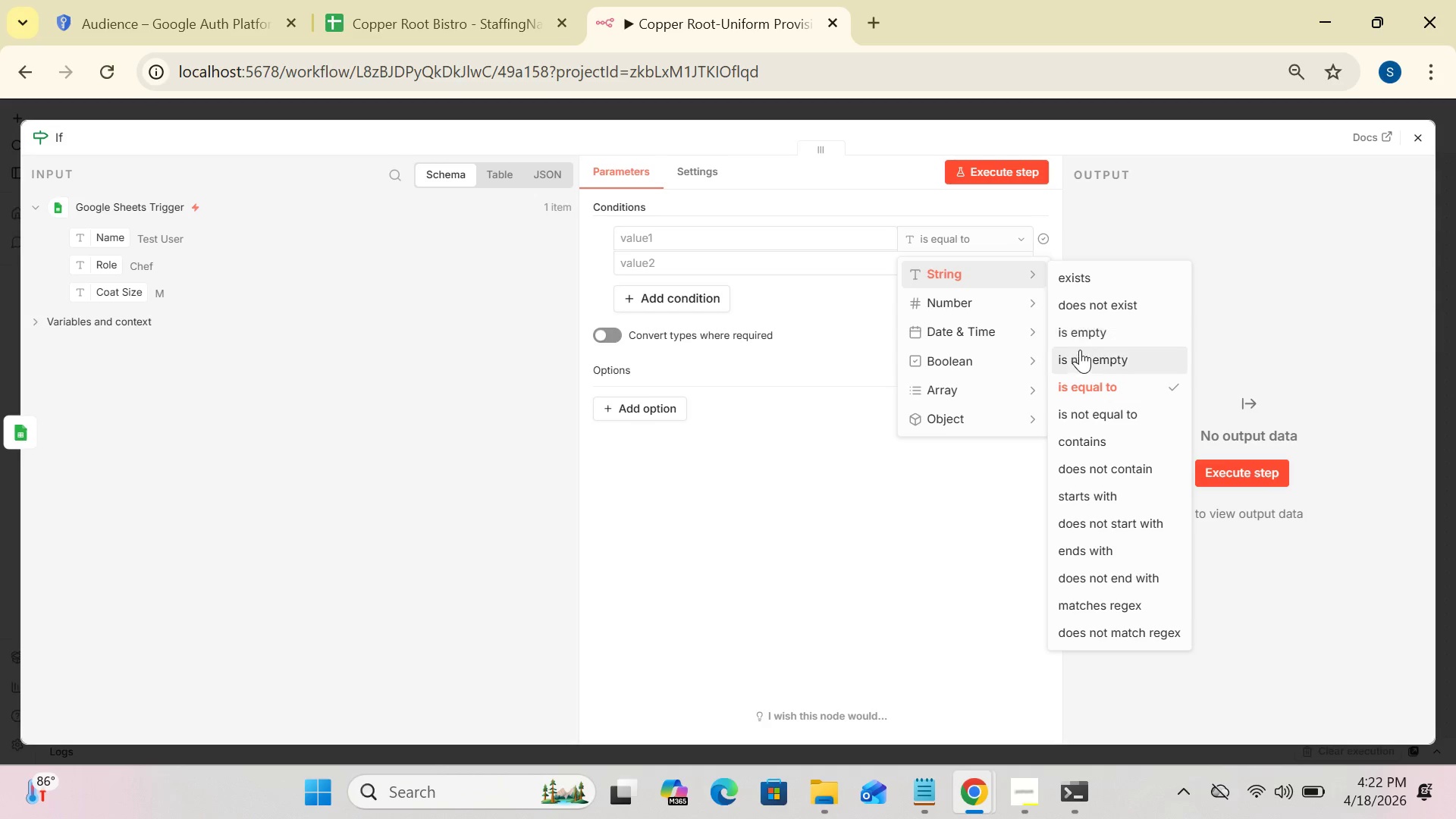 
left_click([1082, 357])
 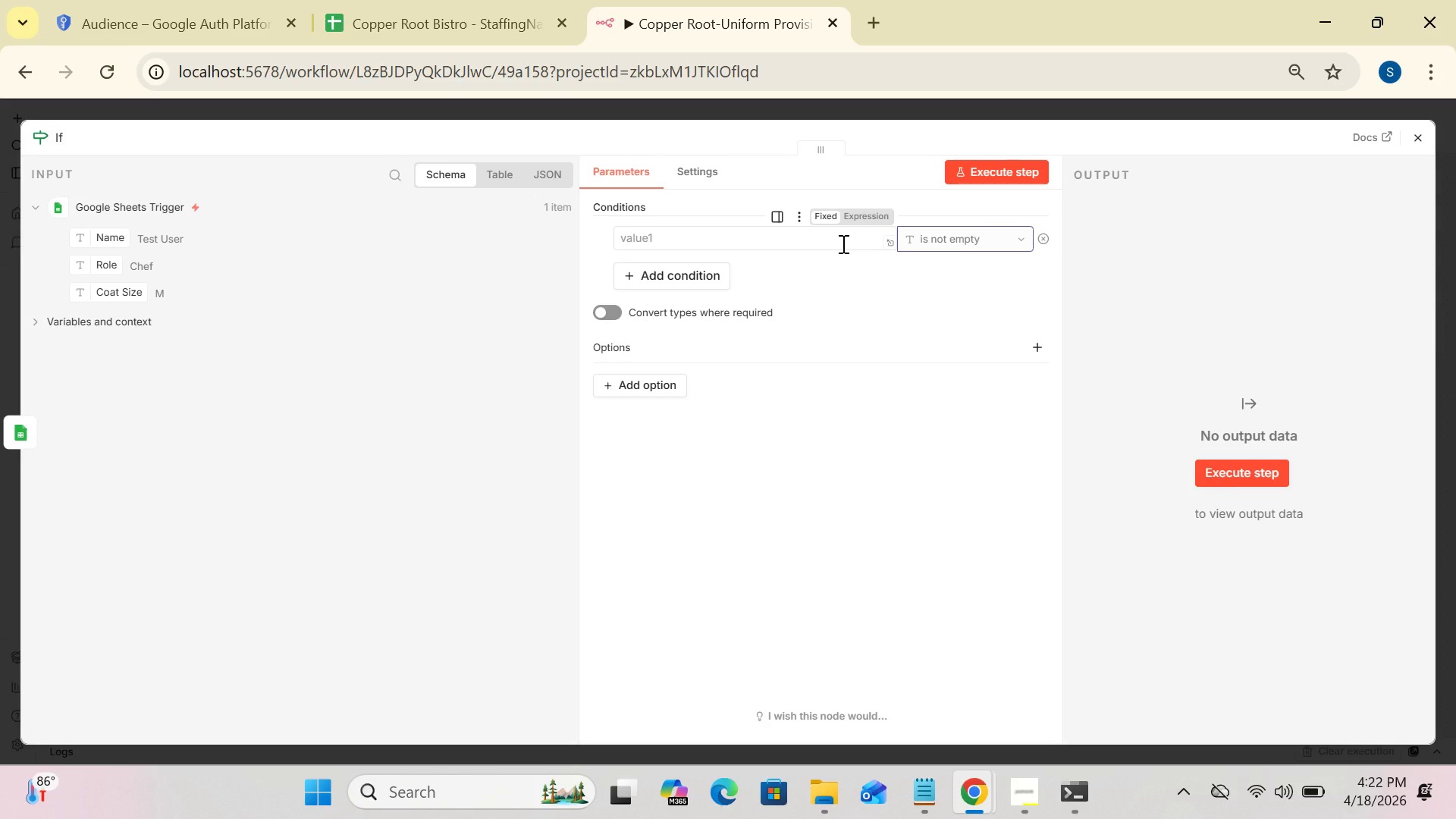 
left_click([859, 206])
 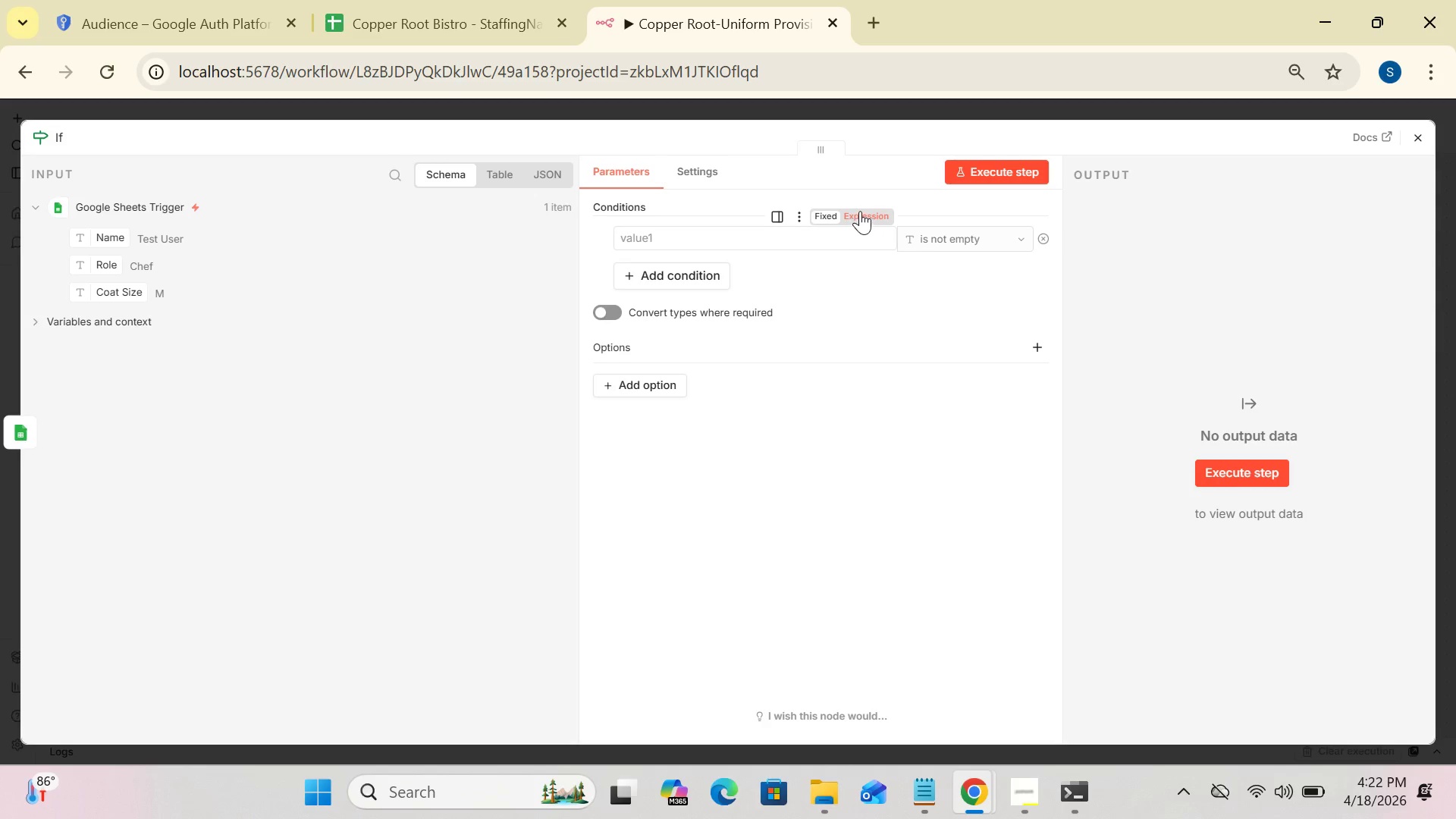 
left_click([860, 212])
 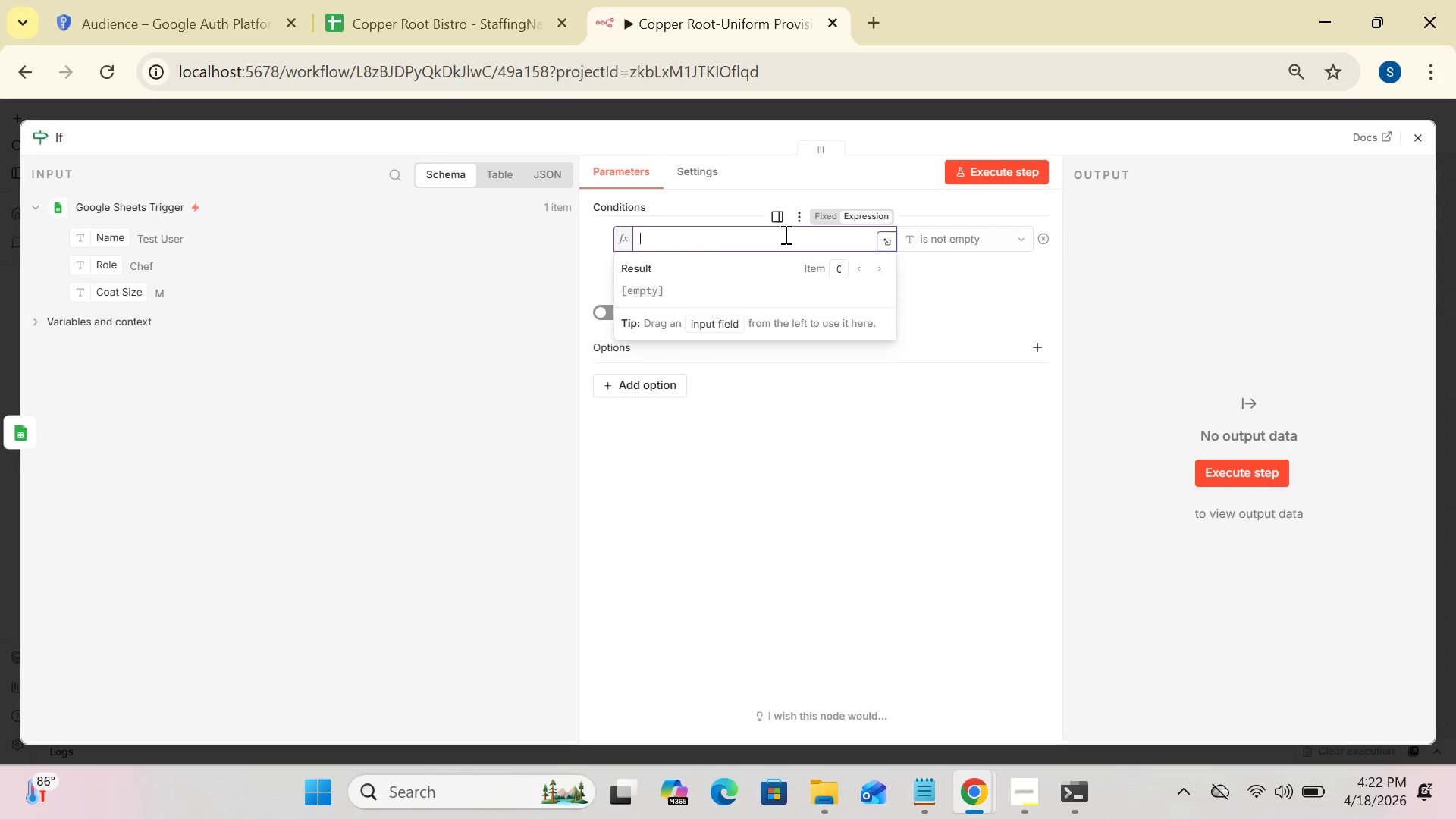 
key(Shift+BracketLeft)
 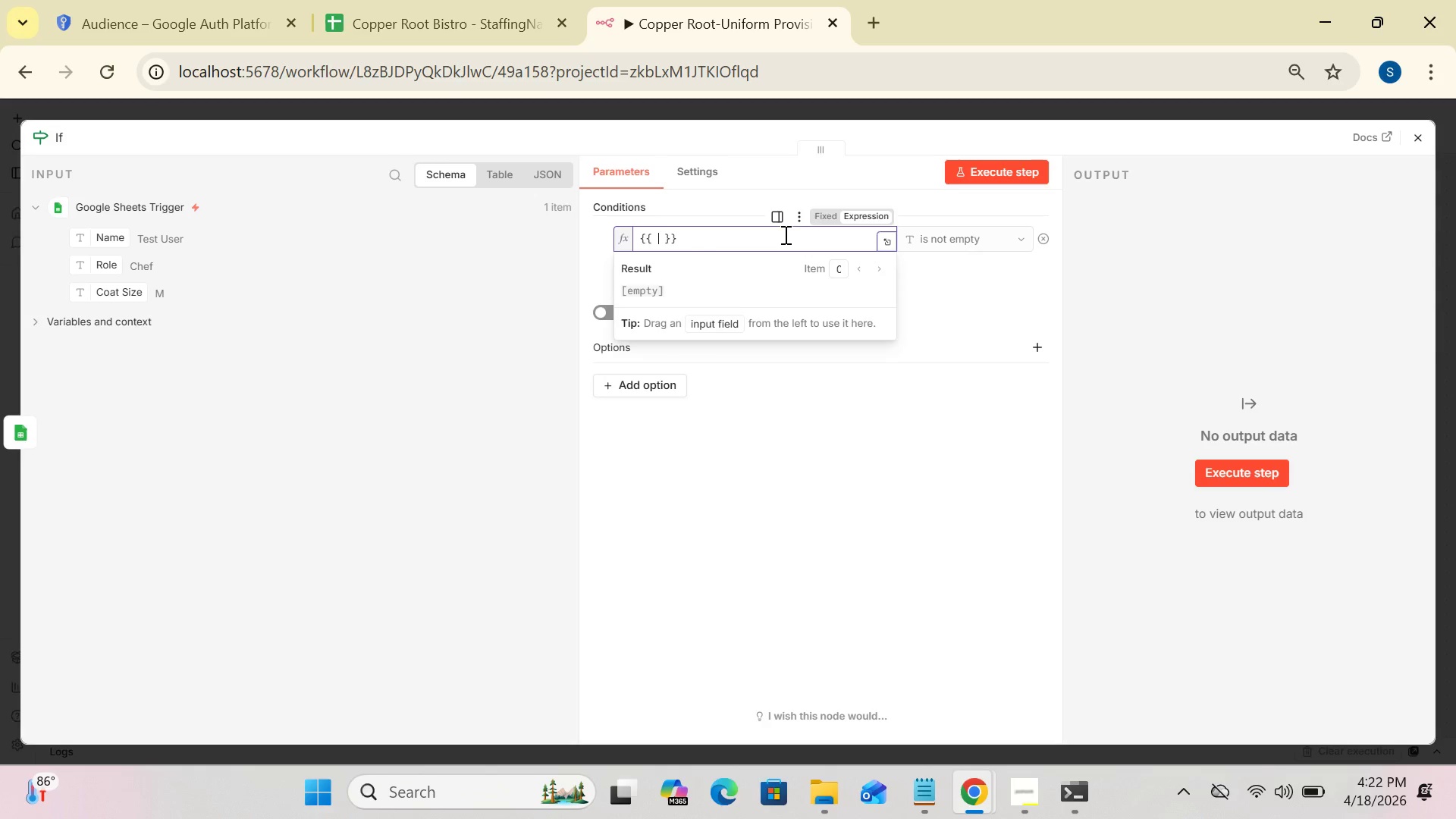 
key(Shift+BracketLeft)
 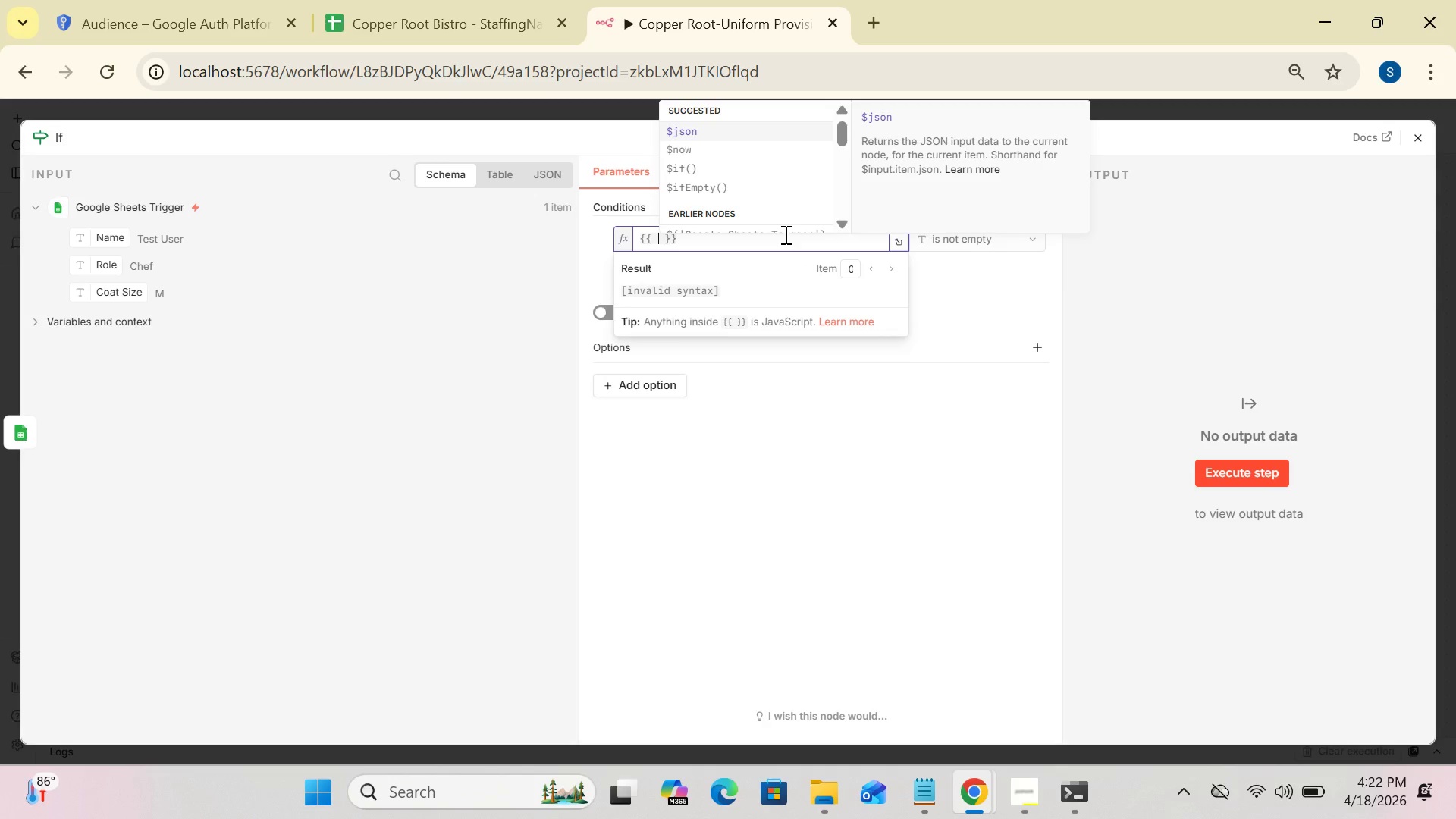 
key(Shift+4)
 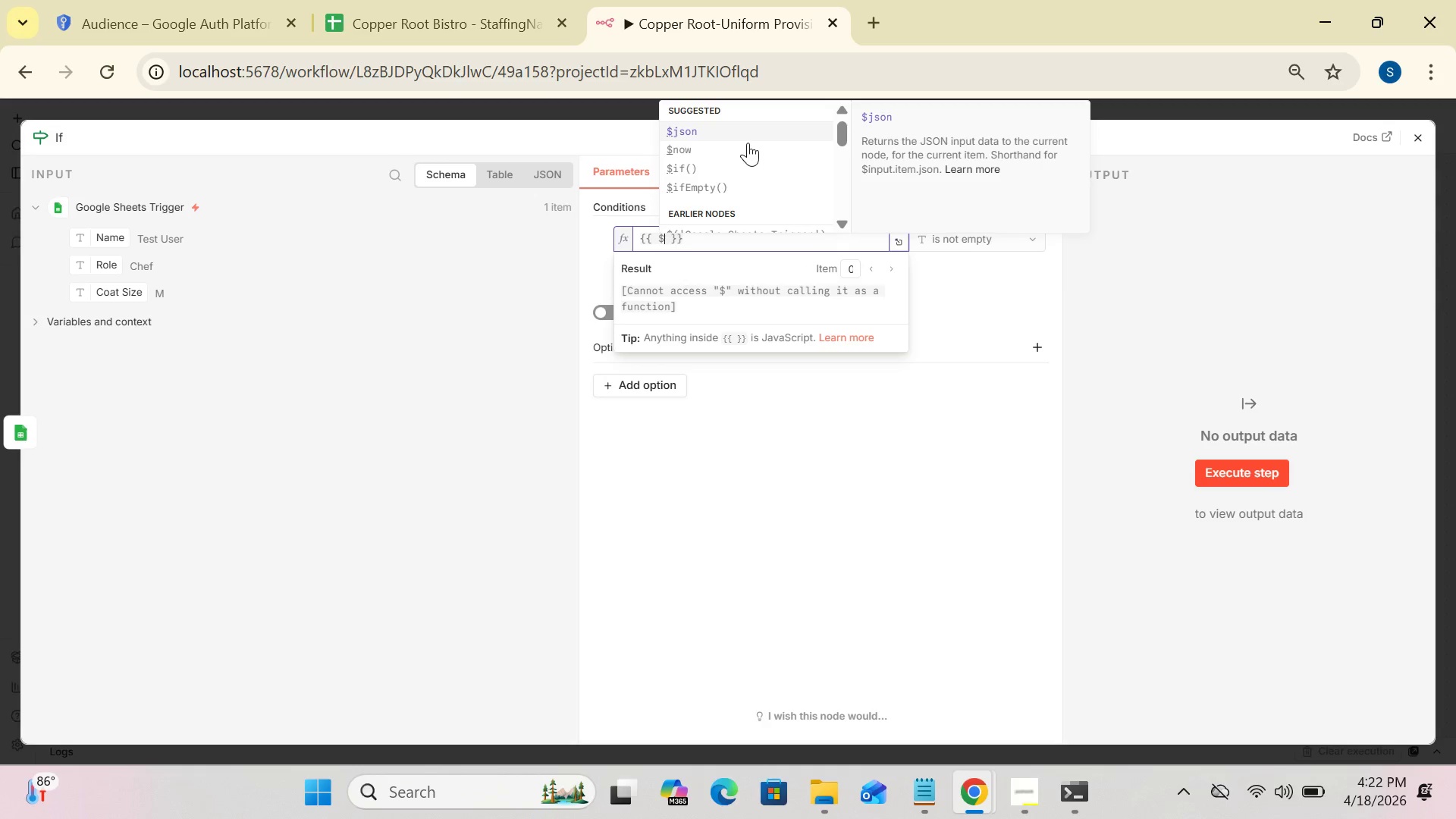 
left_click([737, 121])
 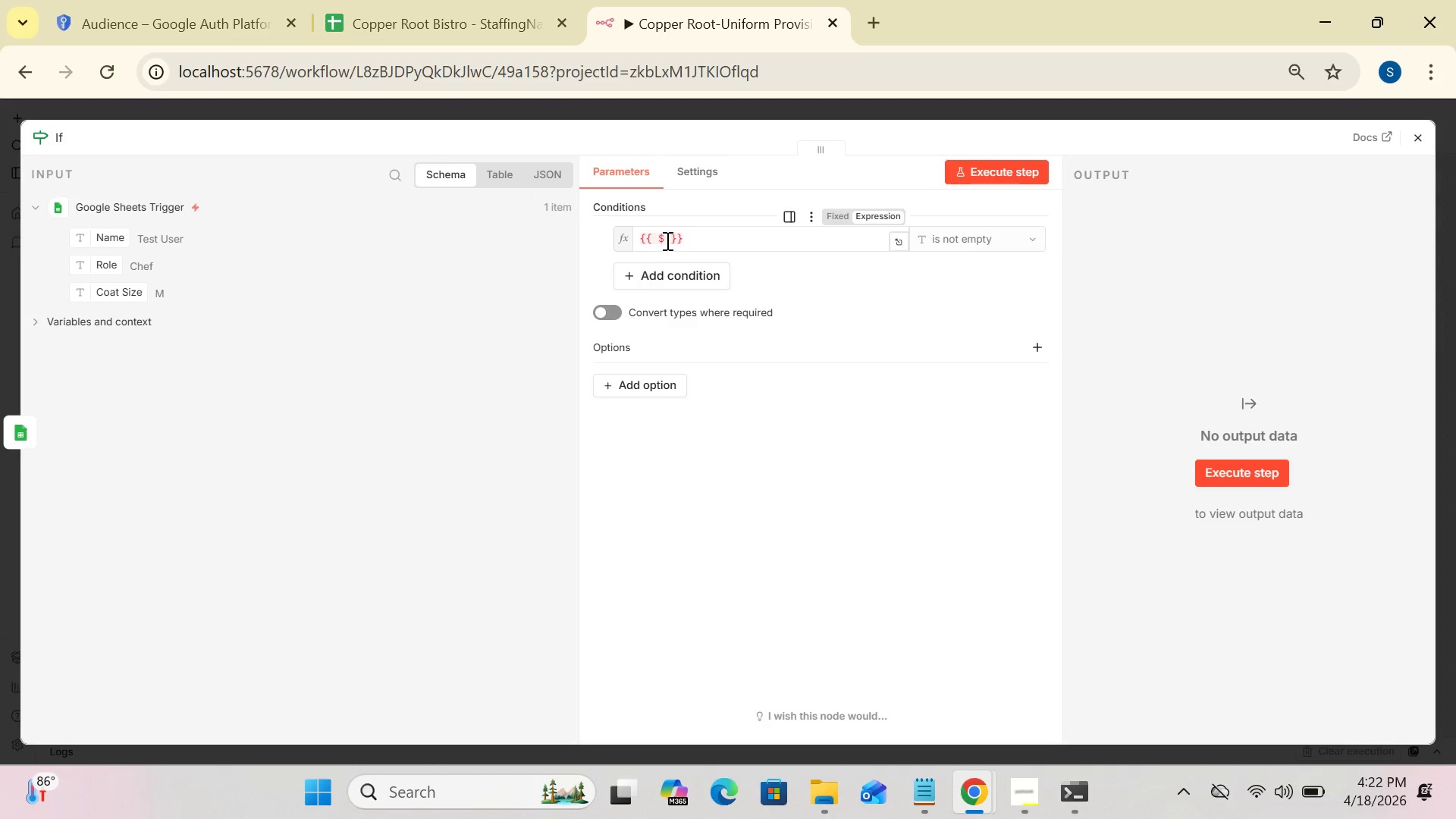 
left_click([665, 240])
 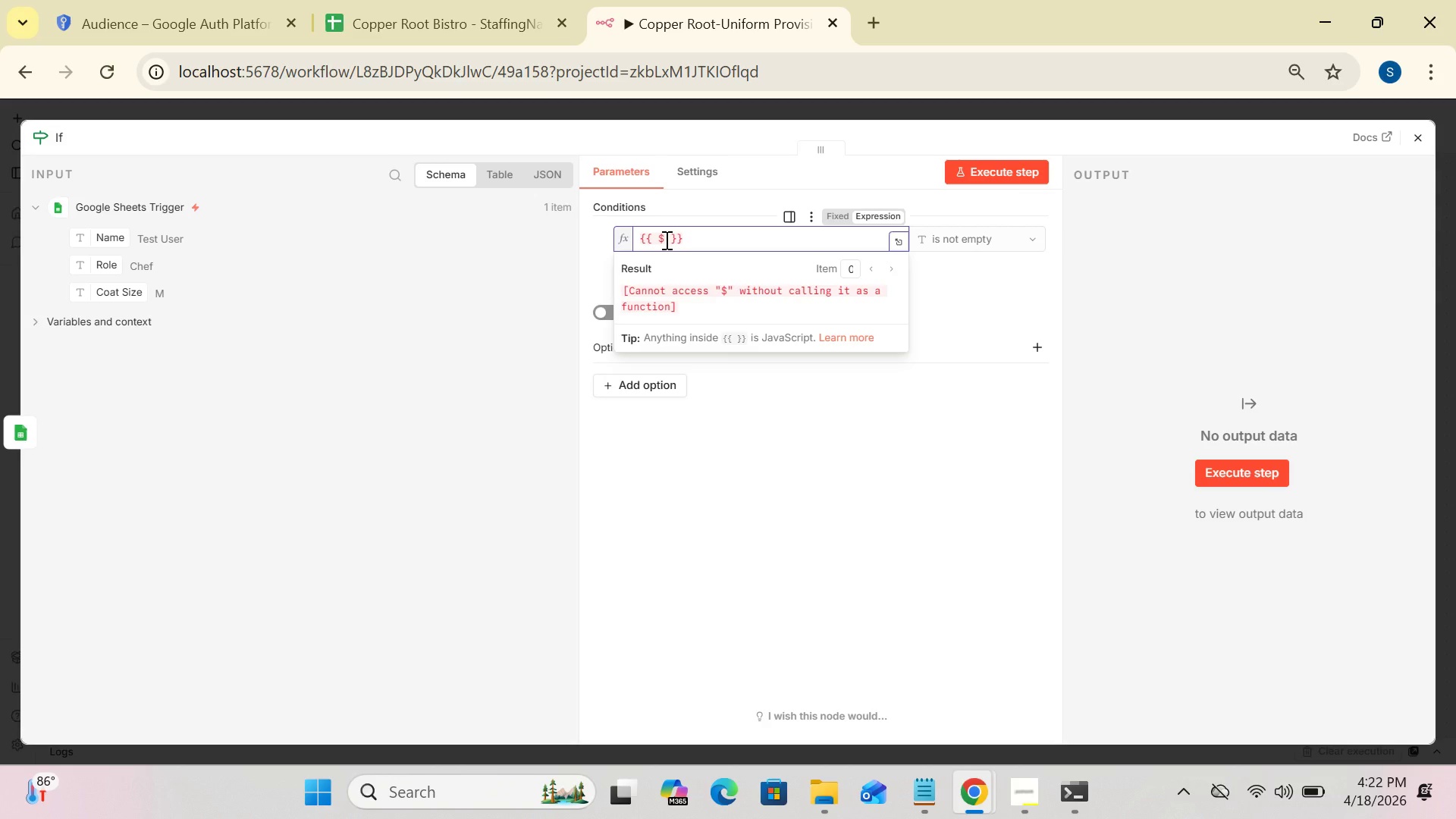 
type(json[)
 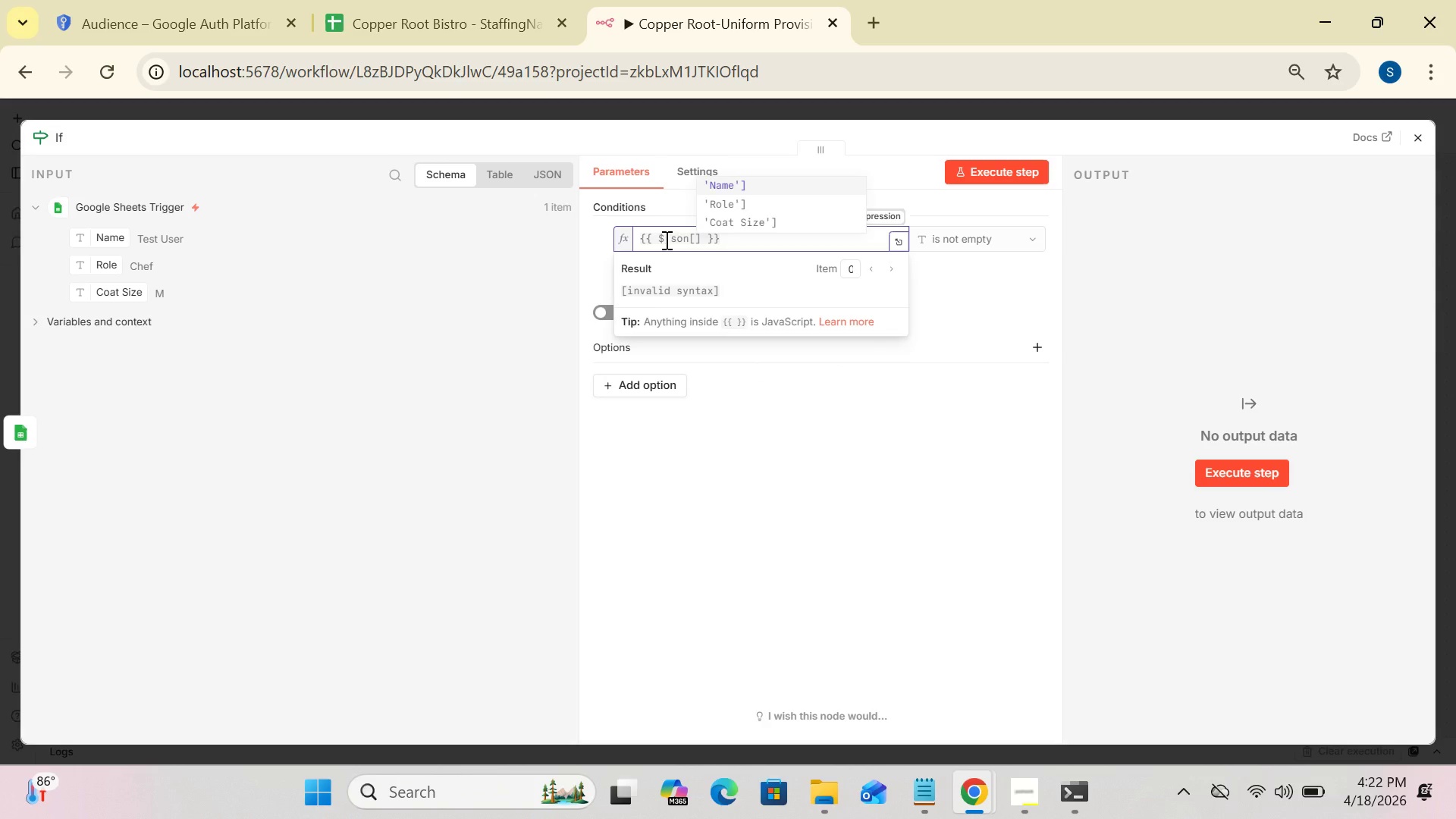 
type("Coat Size)
 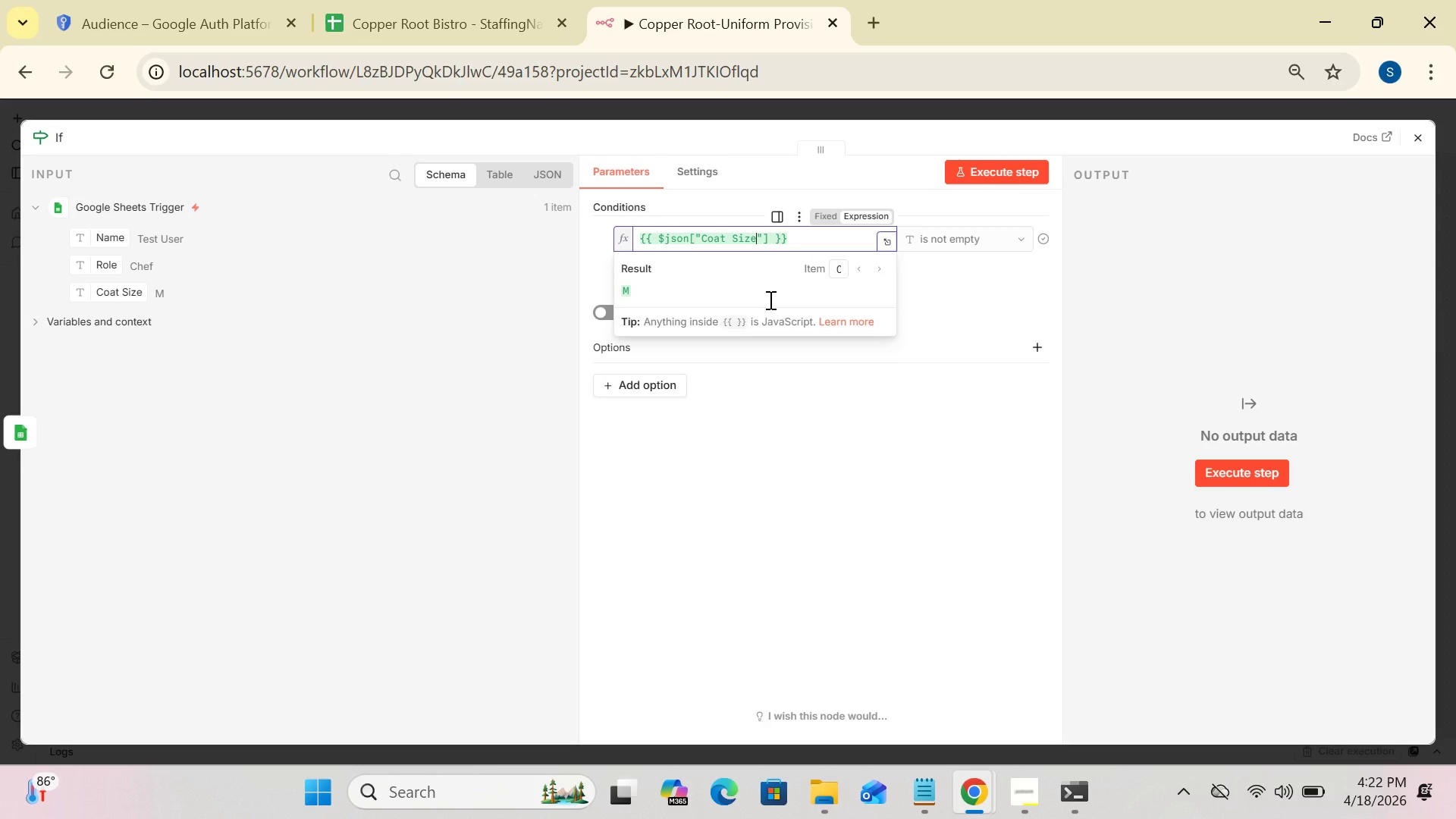 
left_click([1112, 298])
 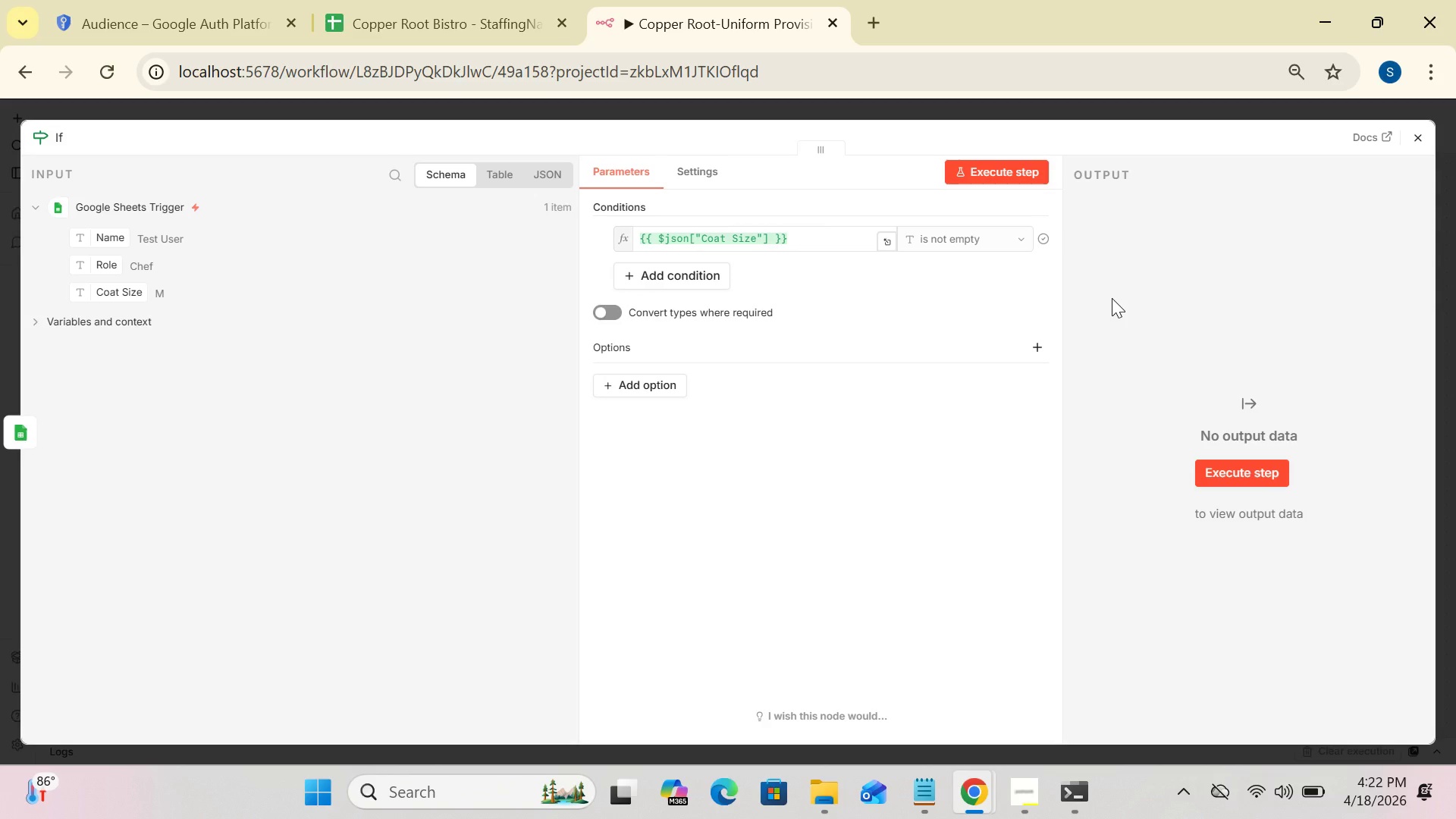 
wait(25.76)
 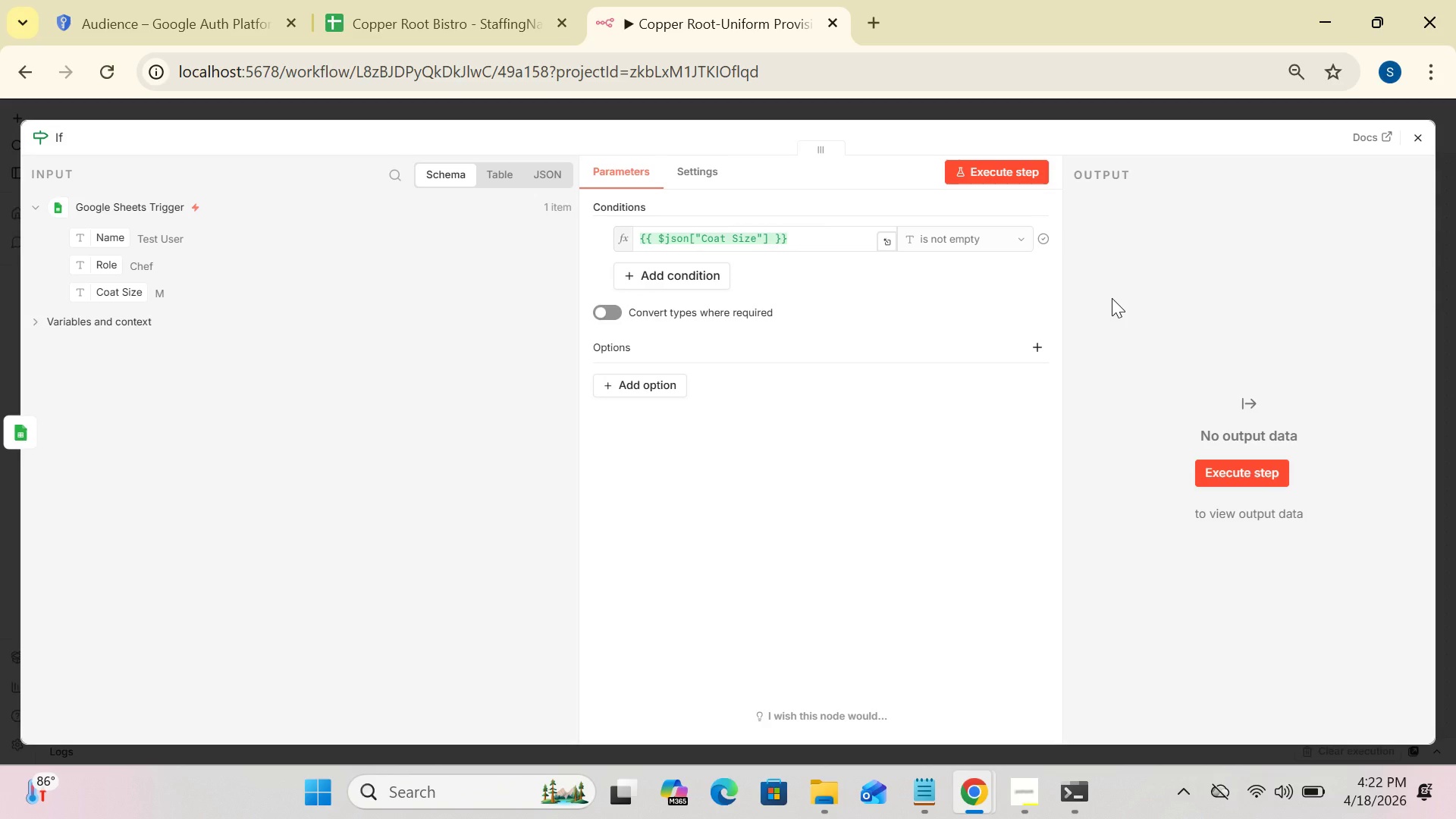 
left_click([1414, 143])
 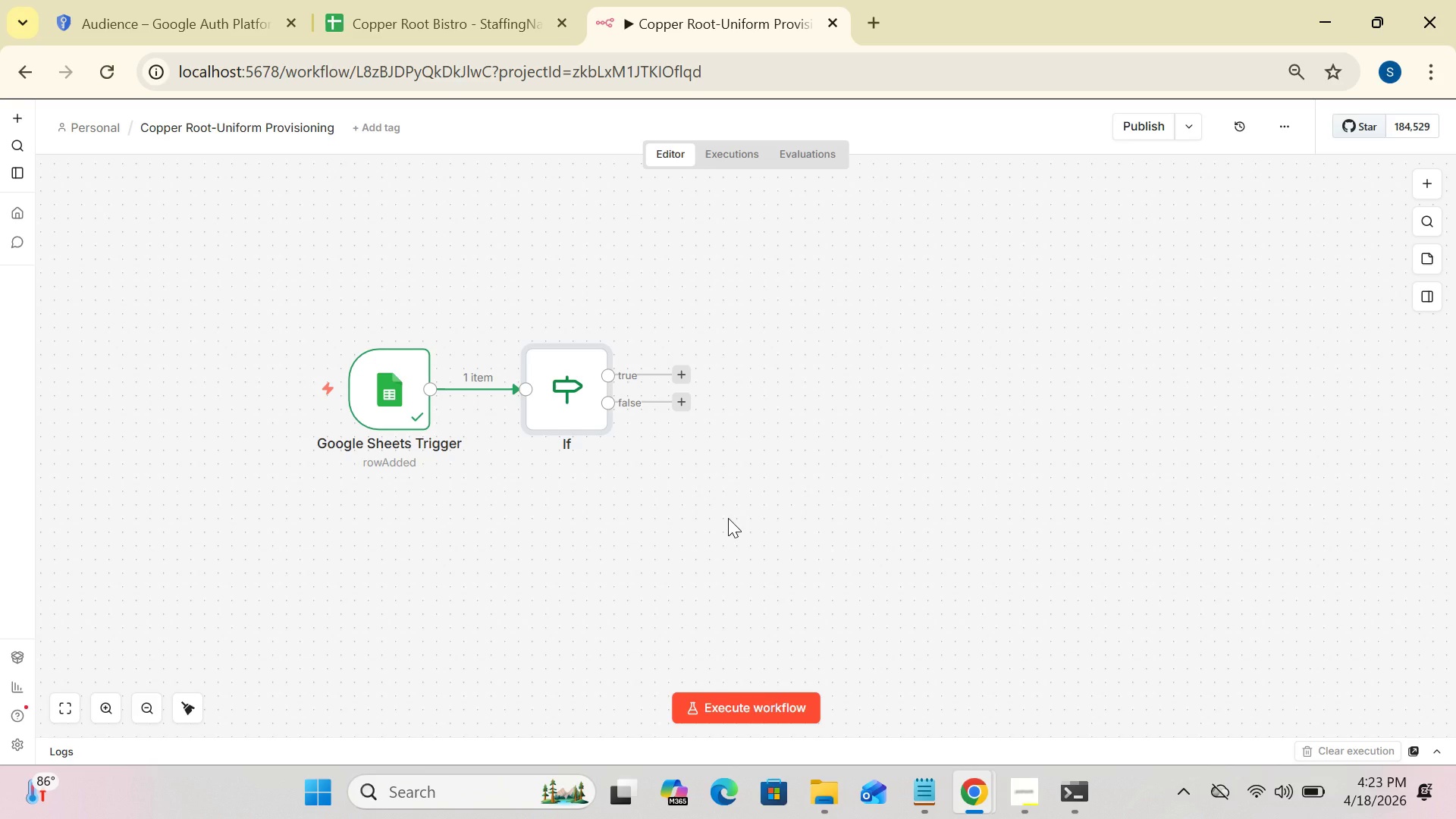 
wait(18.74)
 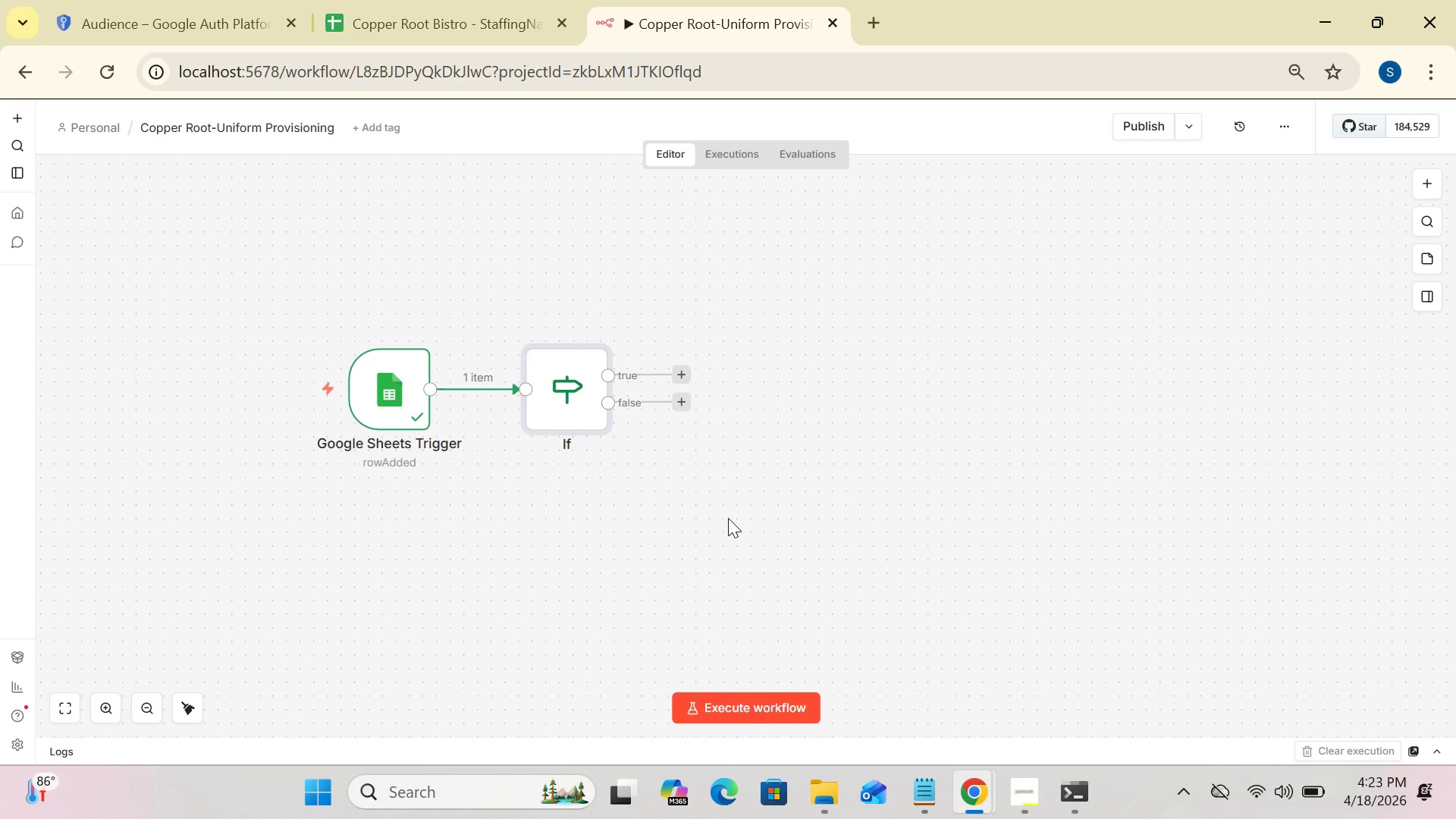 
double_click([574, 396])
 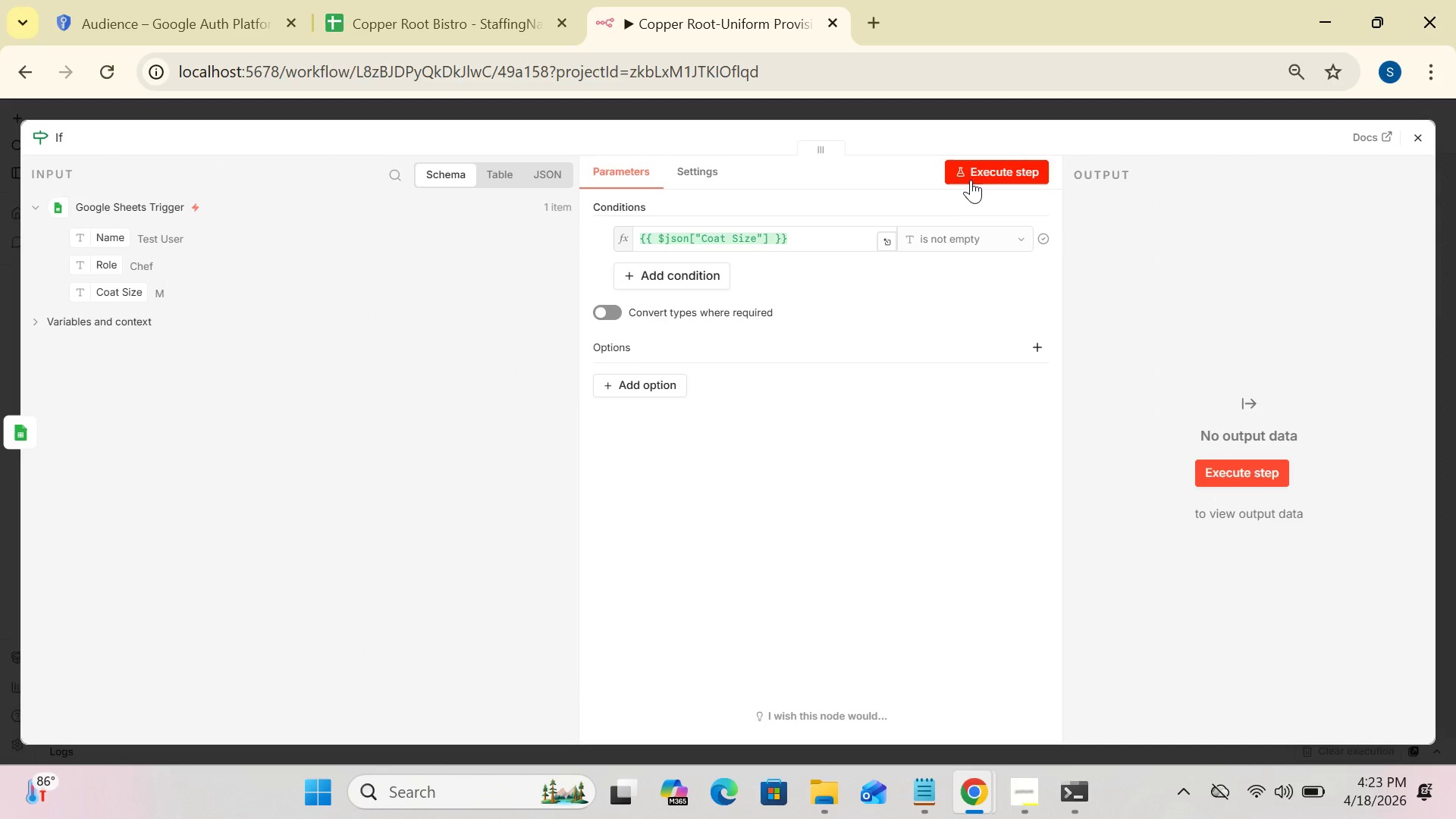 
left_click([978, 171])
 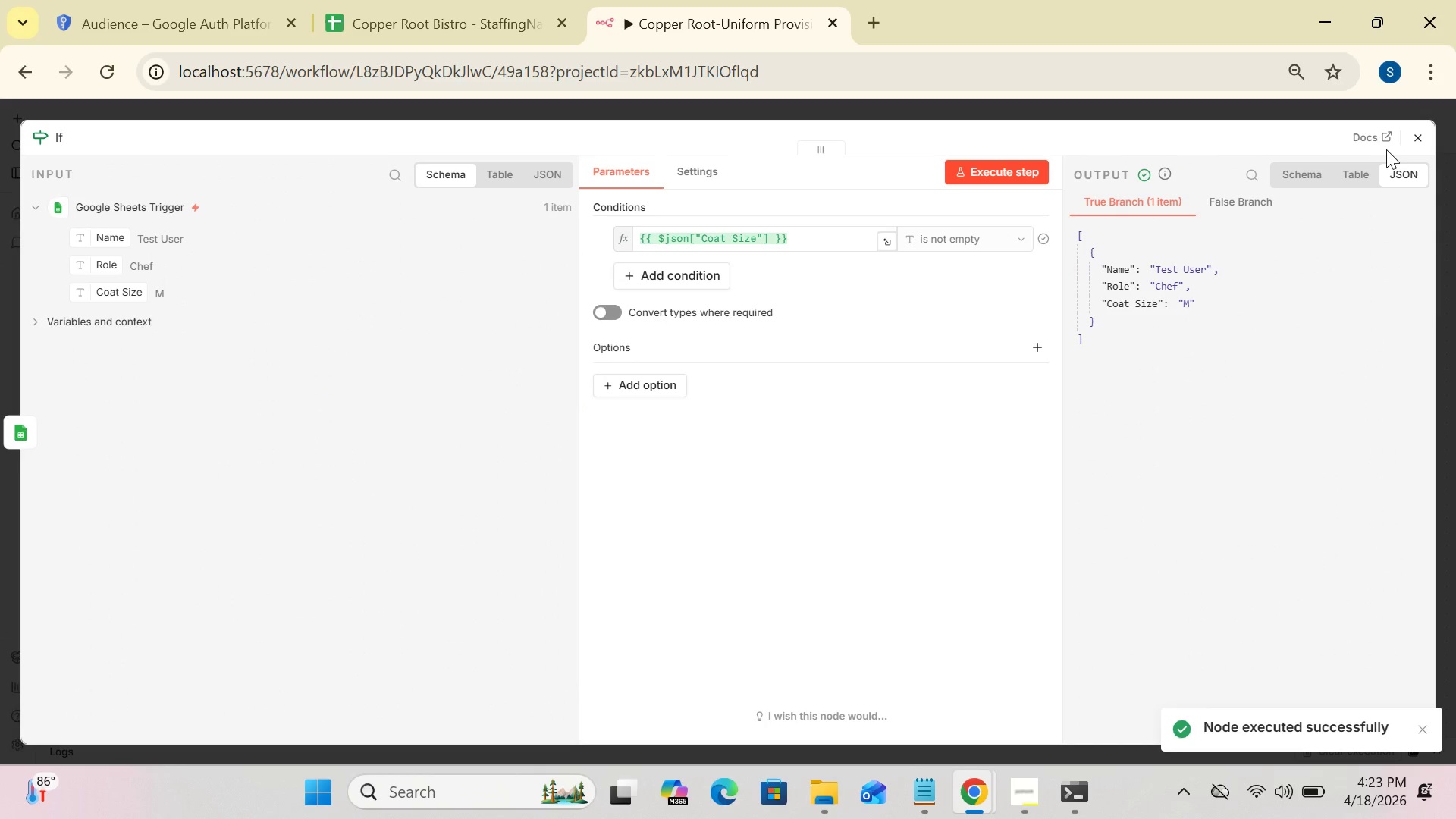 
left_click([1417, 146])
 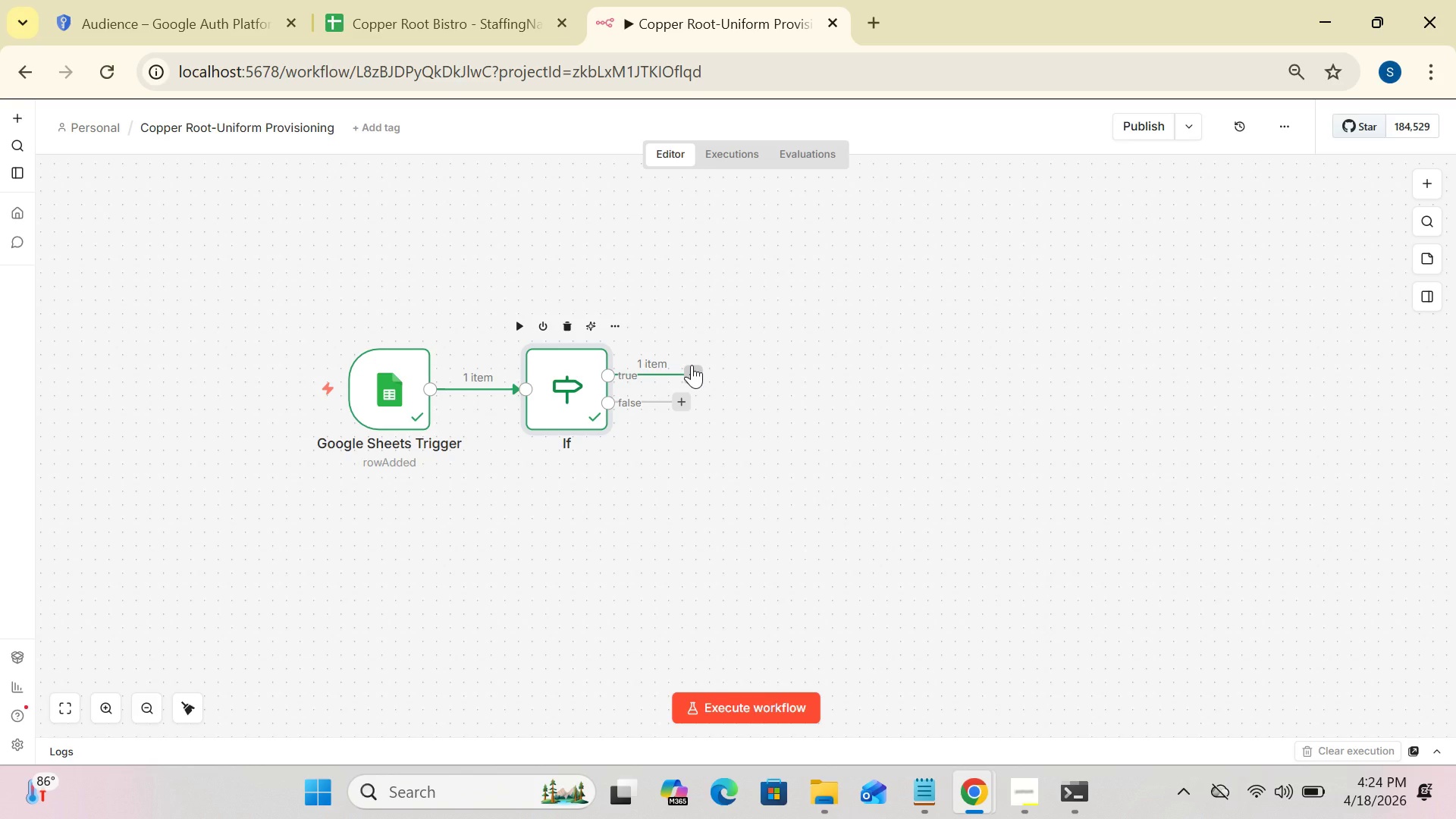 
wait(63.67)
 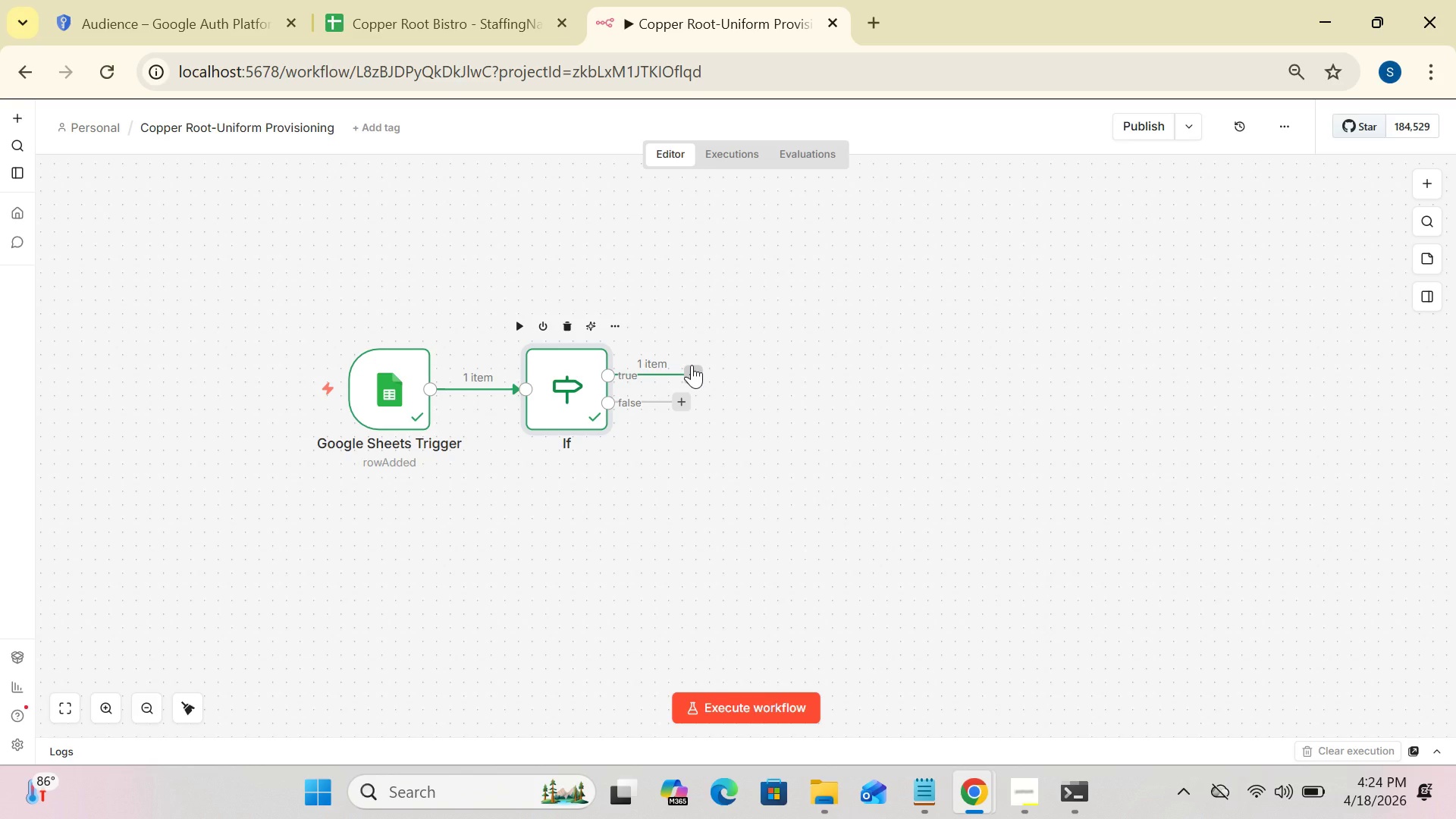 
left_click([870, 346])
 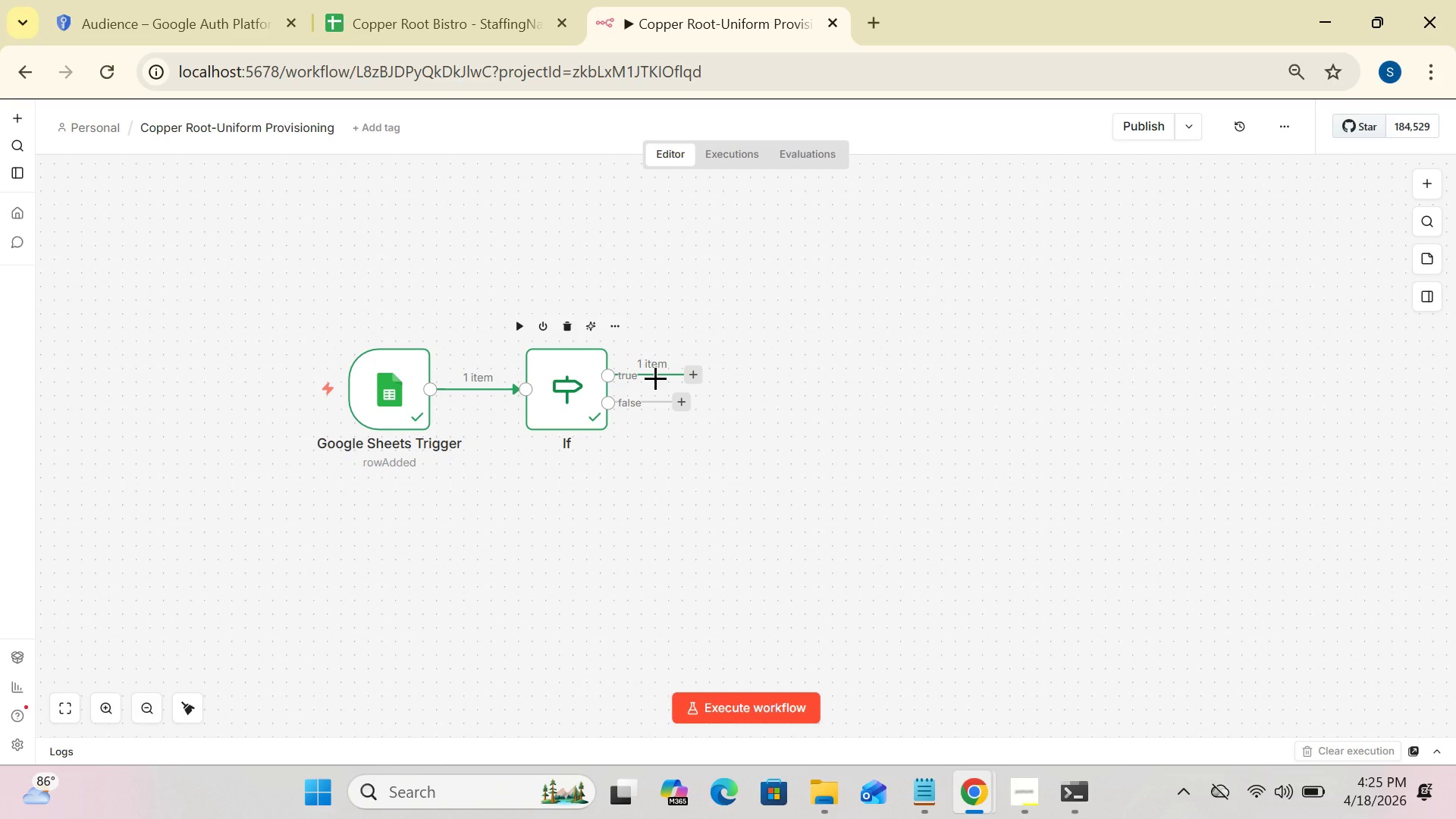 
wait(54.42)
 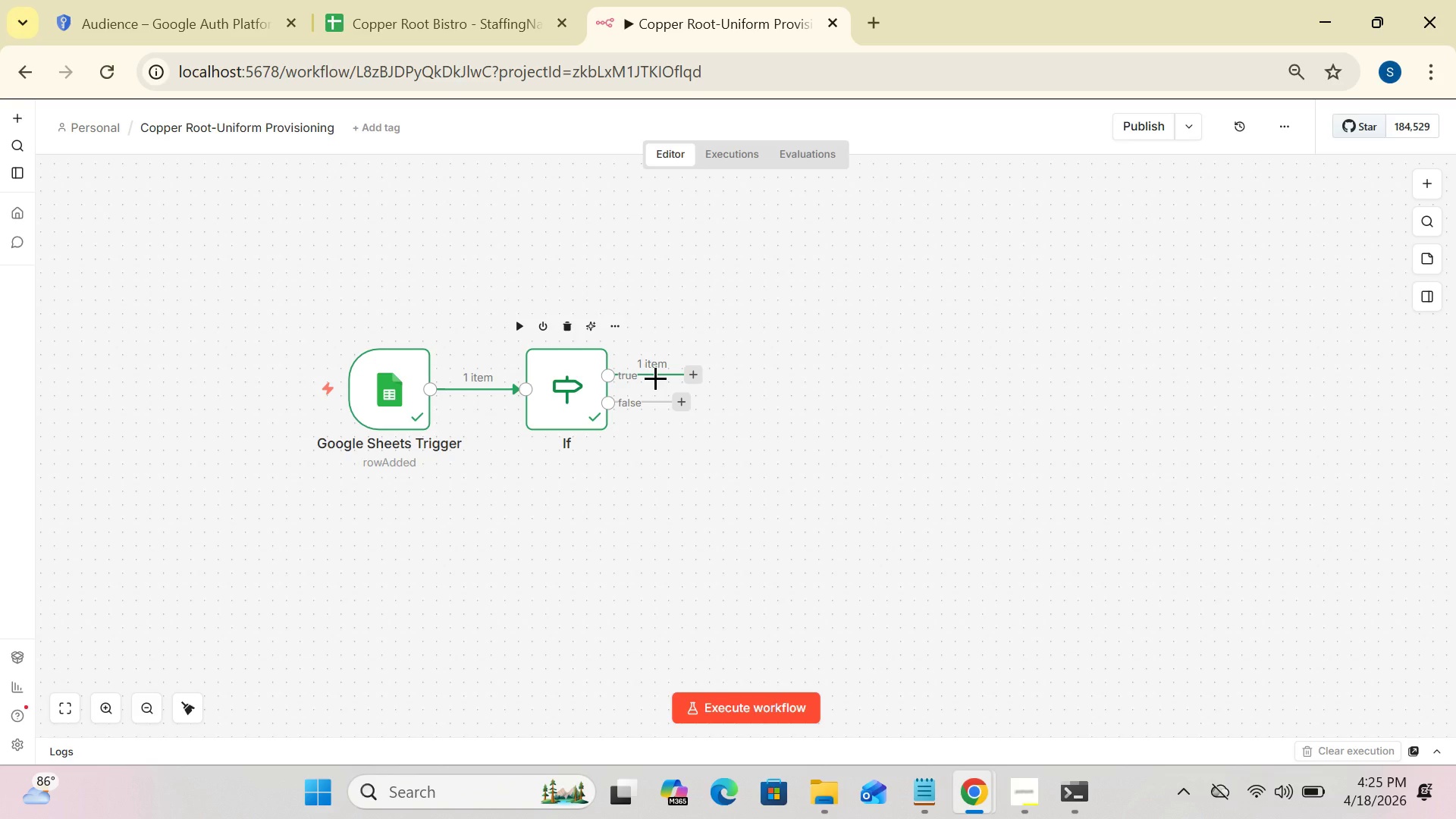 
double_click([579, 385])
 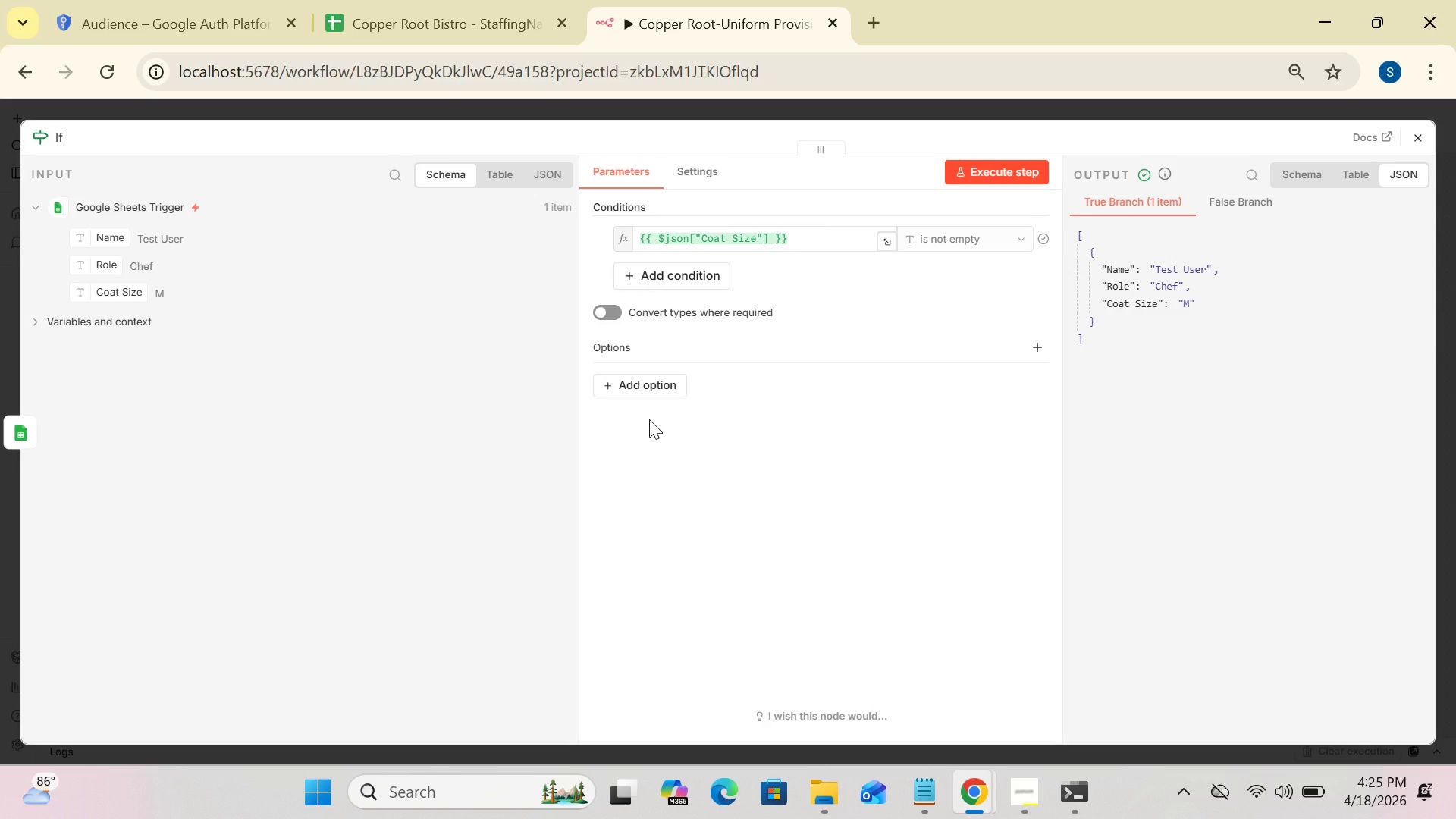 
wait(24.38)
 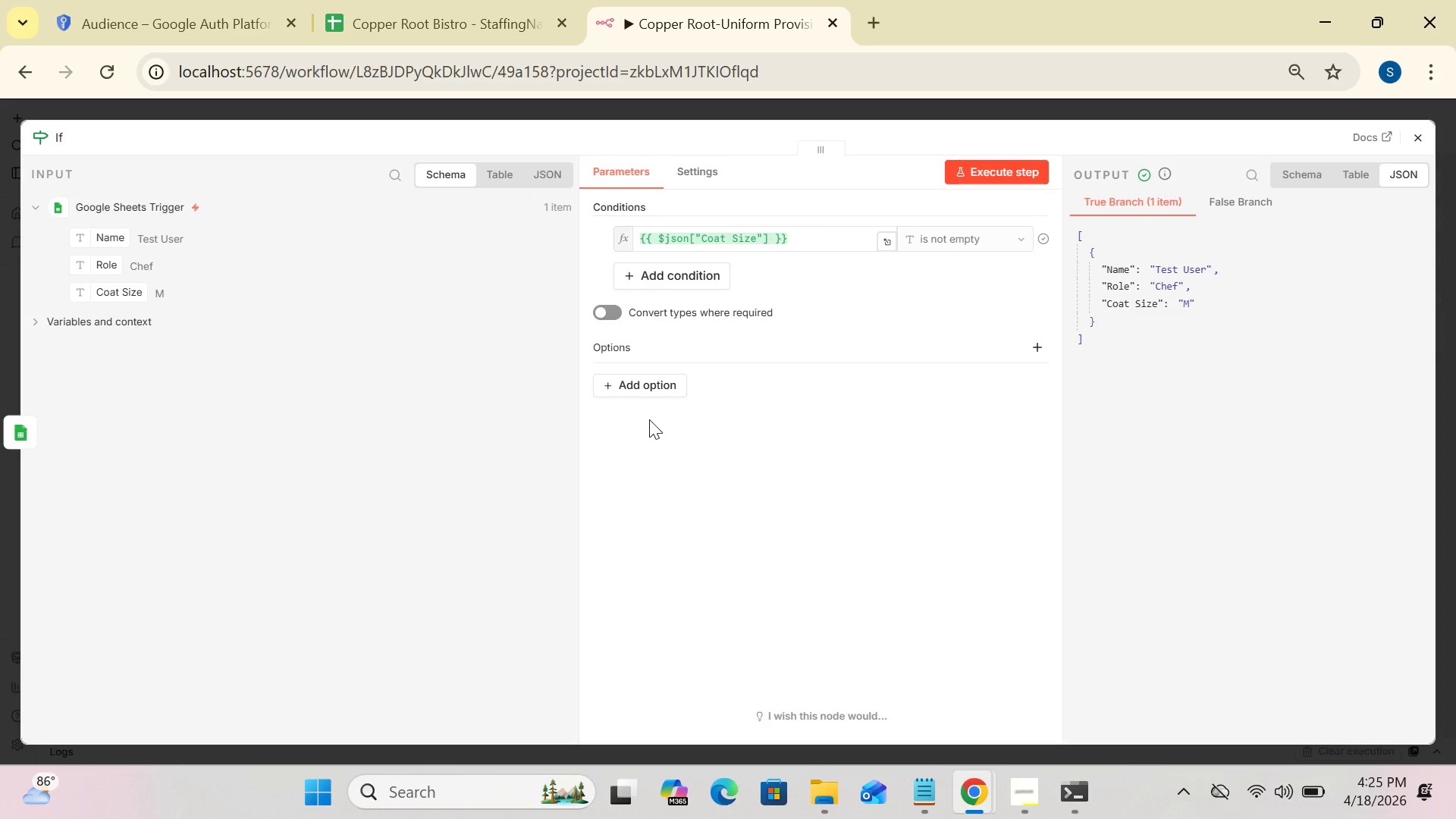 
left_click([1422, 136])
 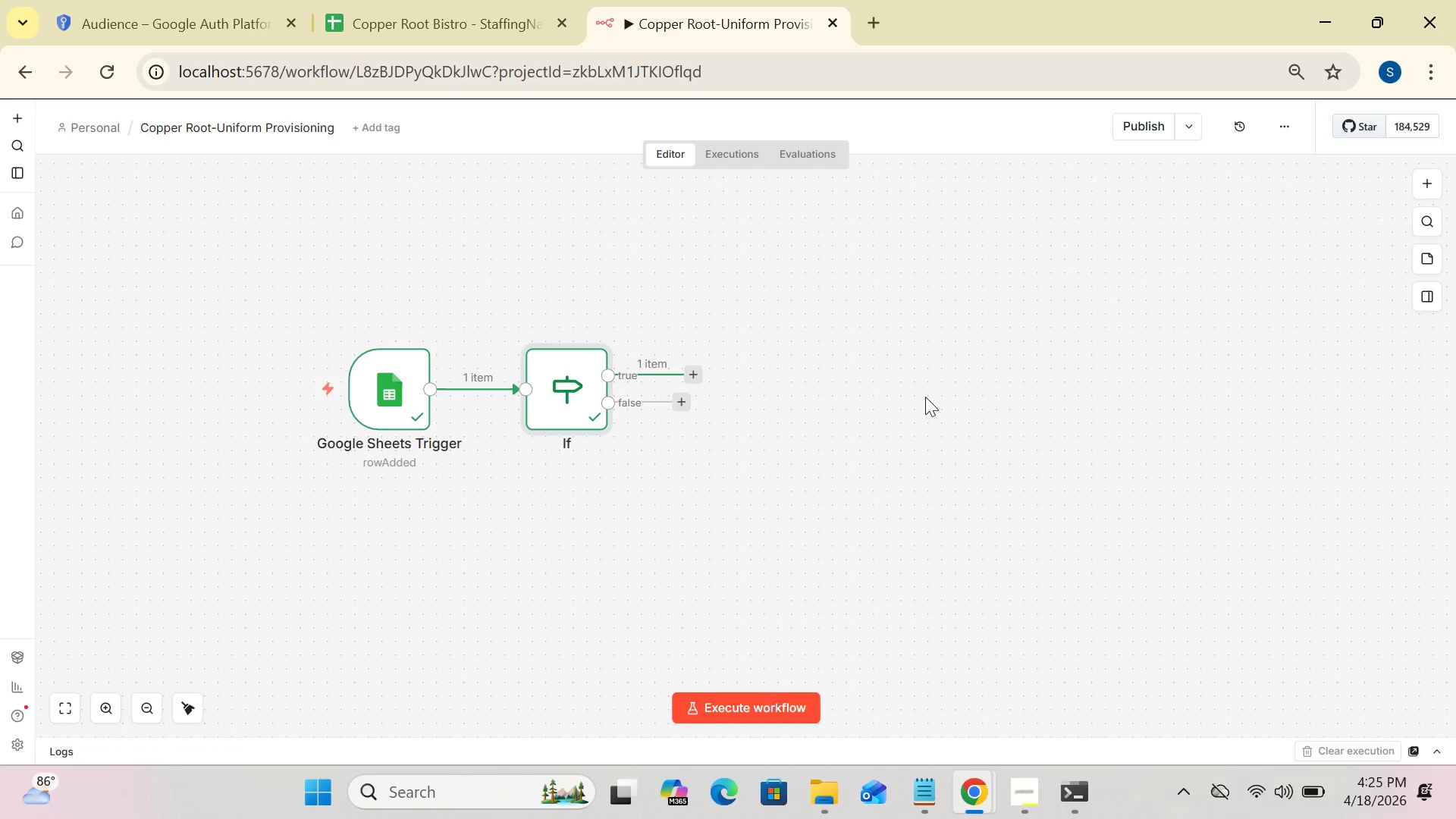 
wait(6.12)
 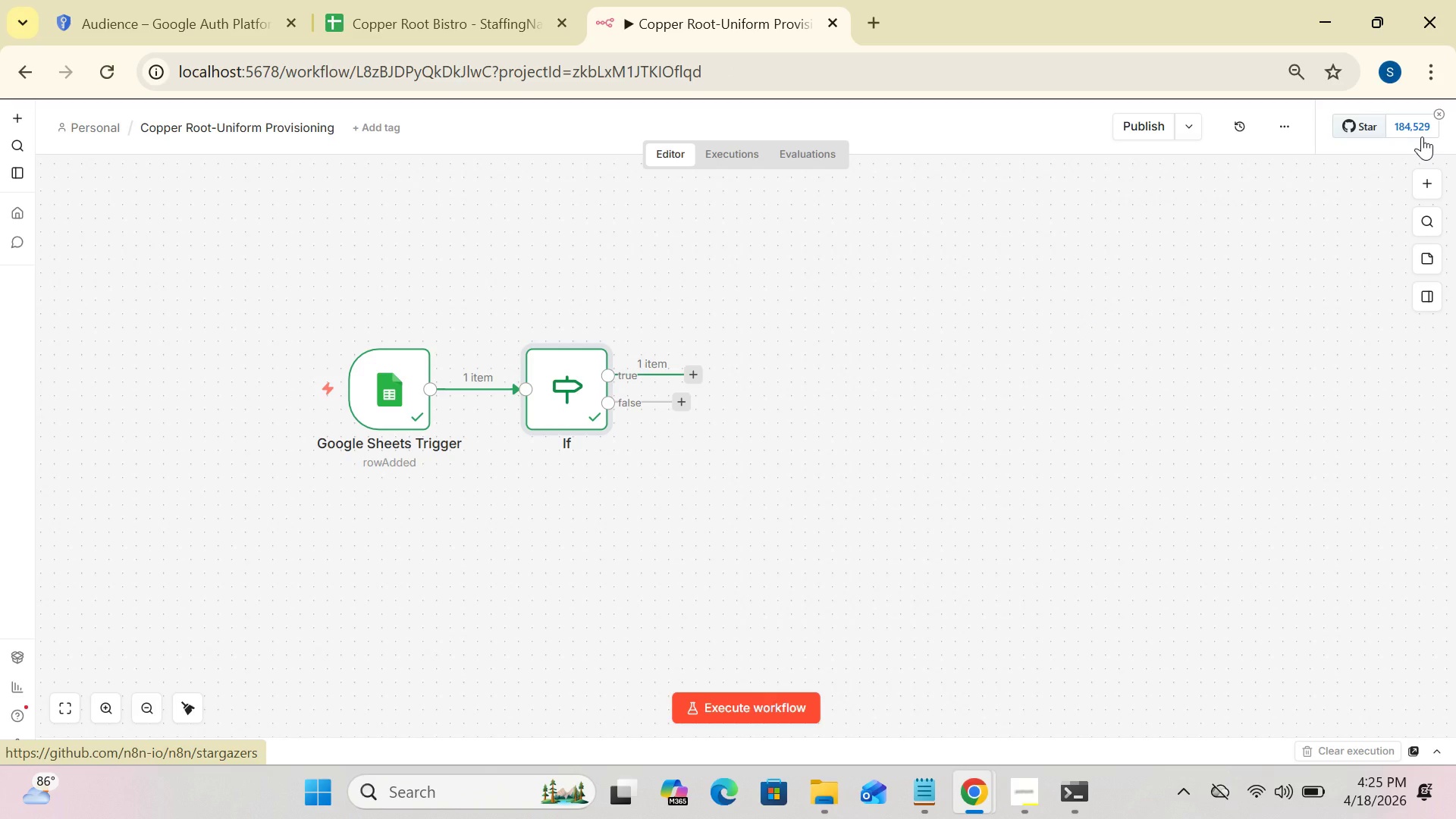 
left_click([684, 406])
 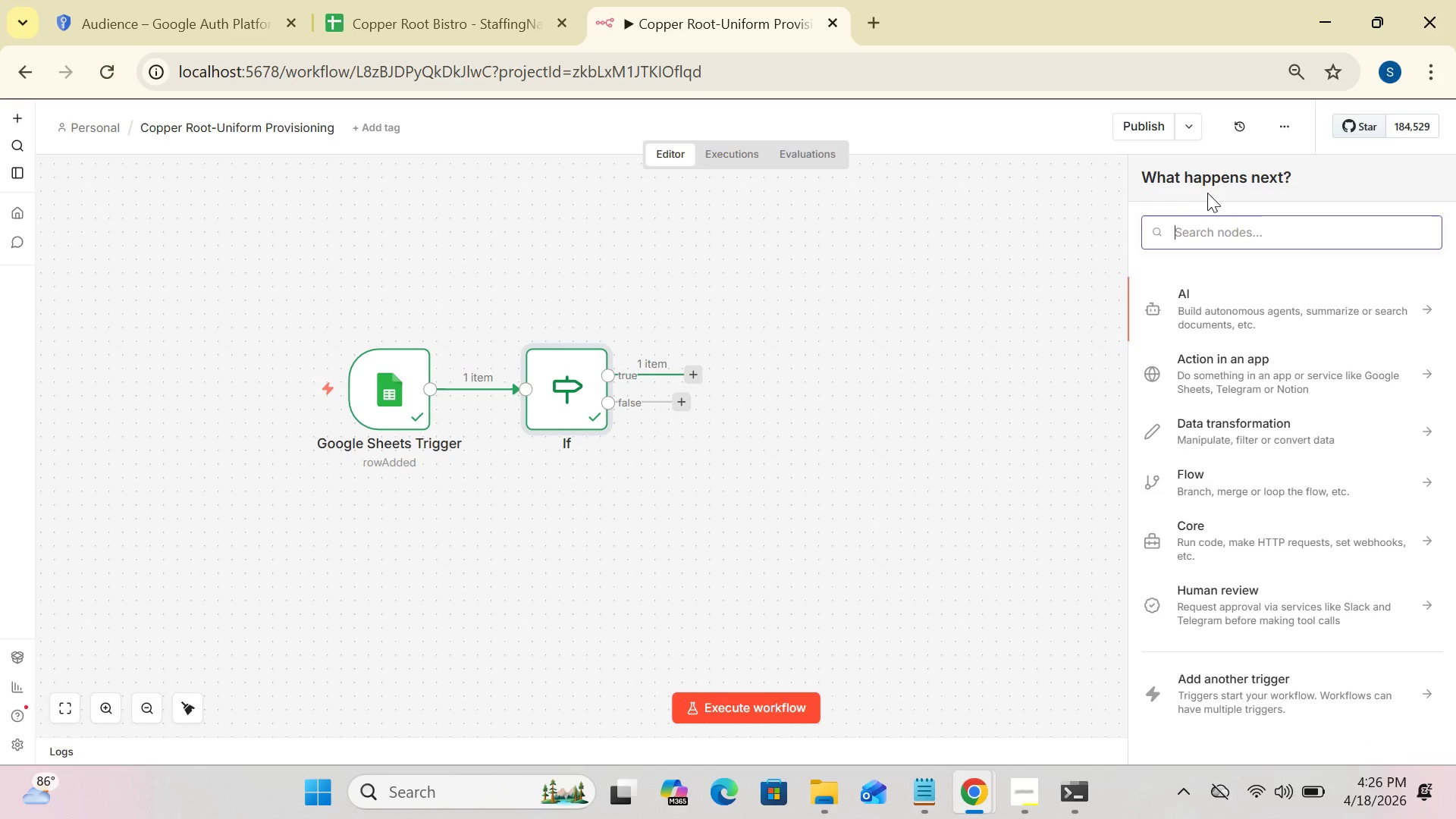 
left_click([1218, 228])
 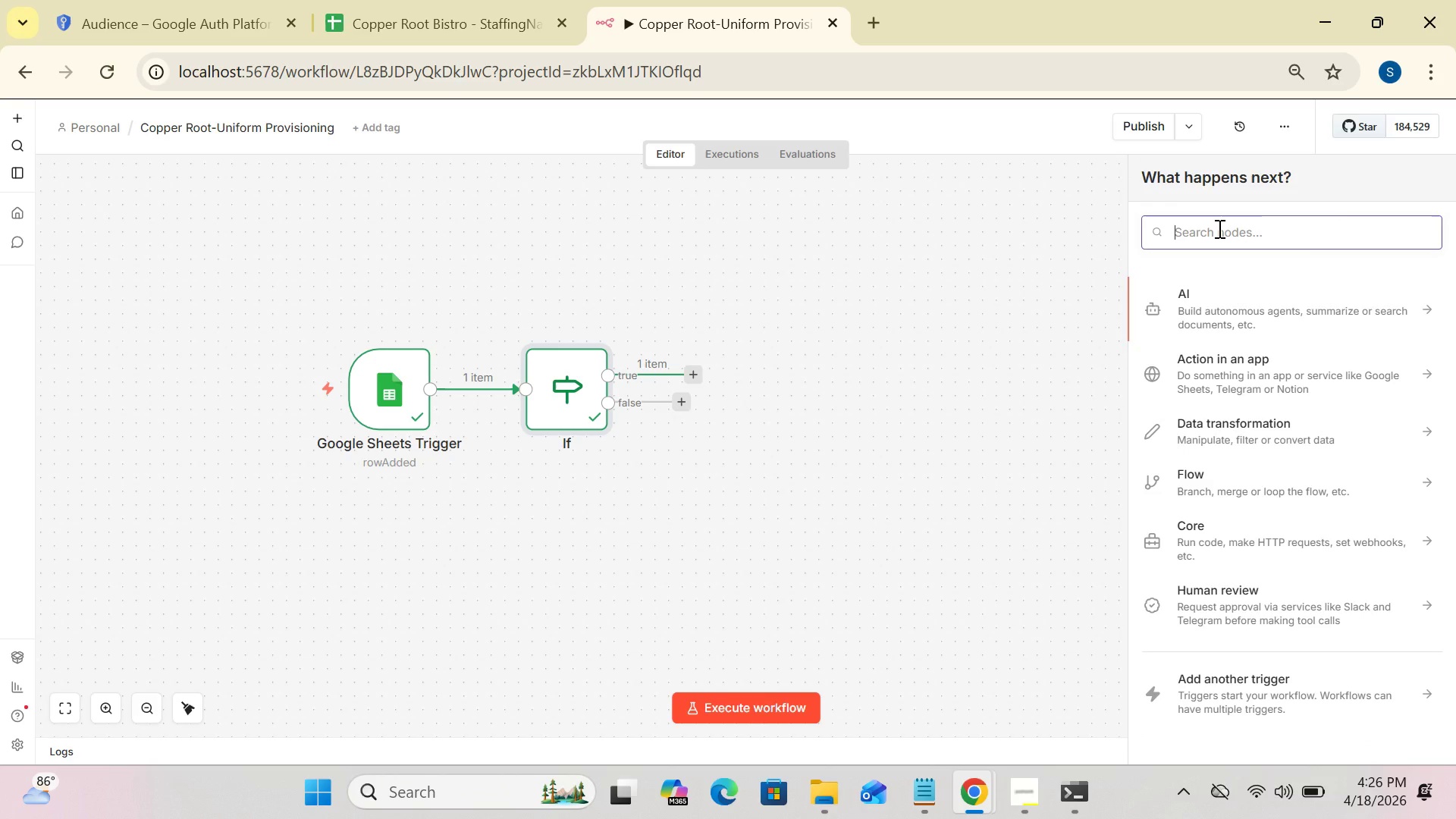 
type(gma)
 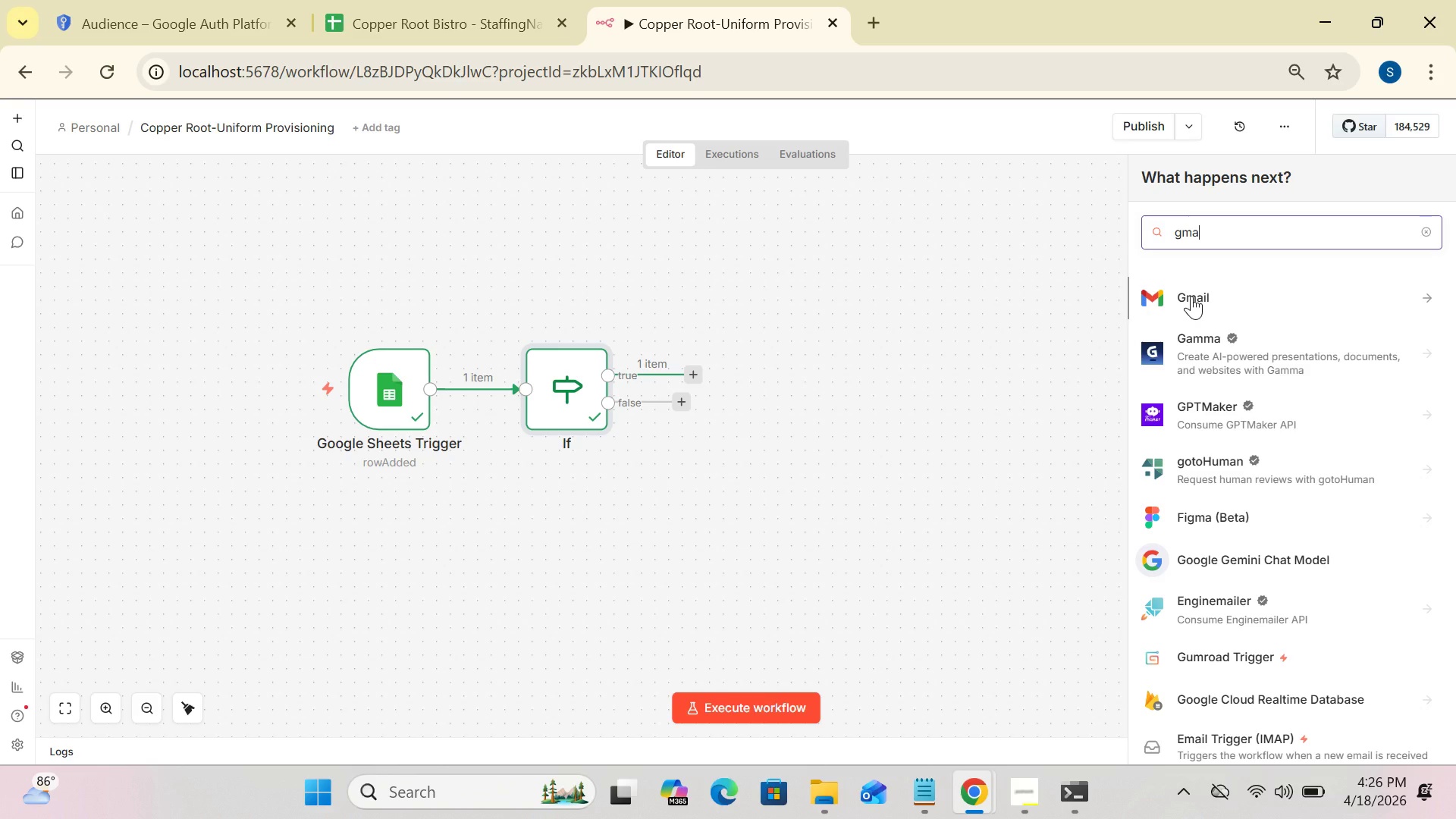 
left_click([1153, 294])
 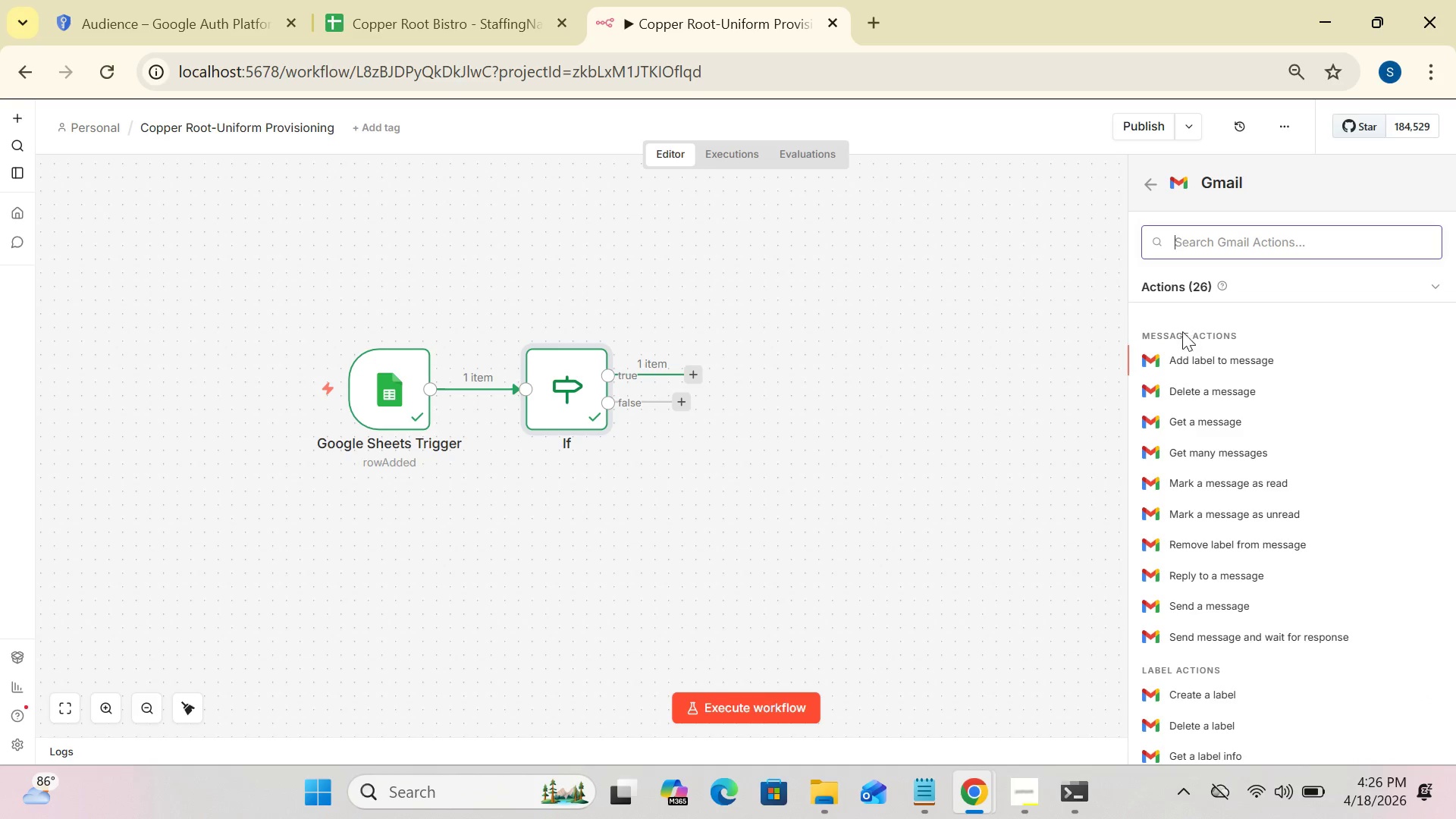 
wait(10.02)
 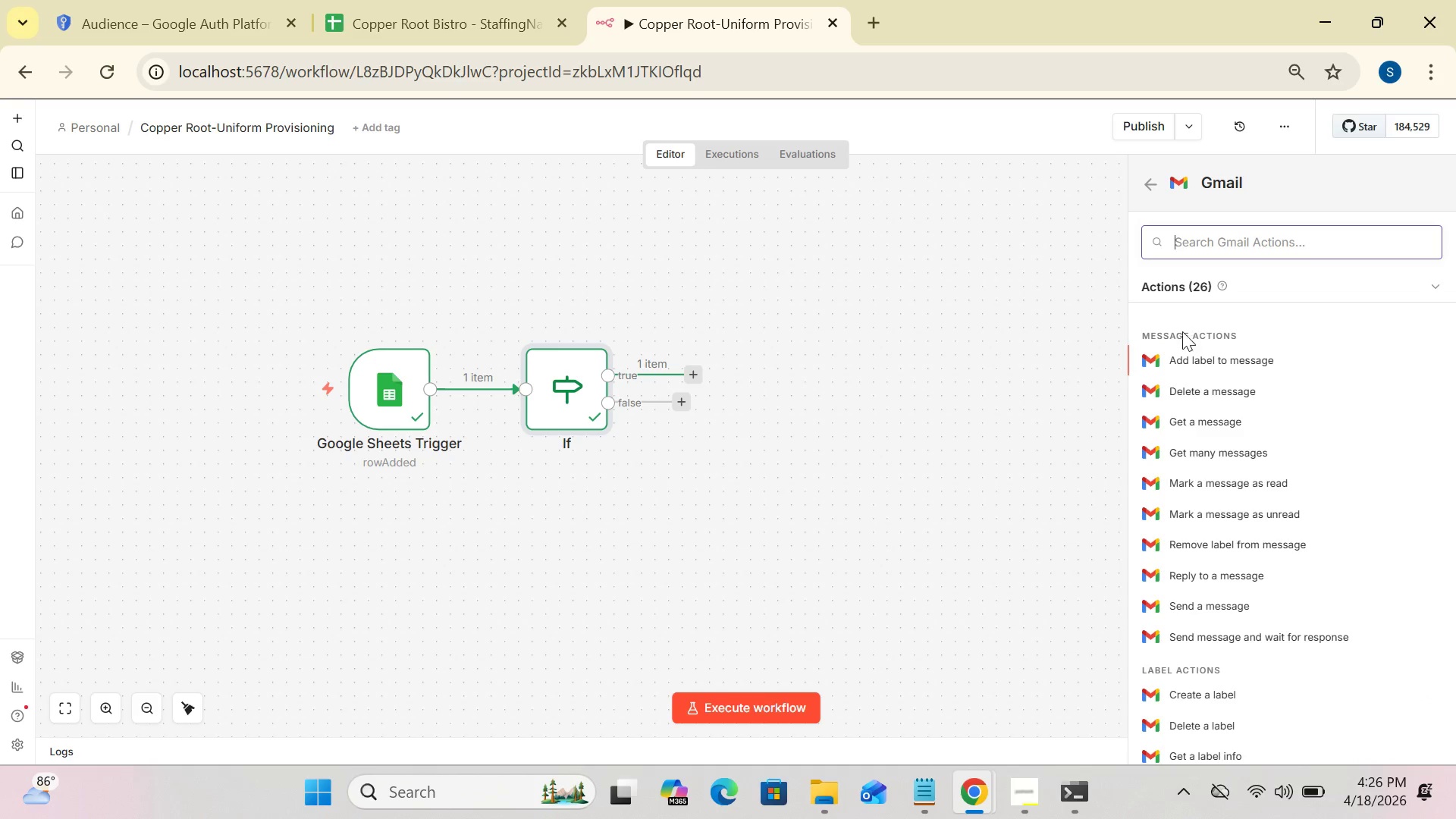 
left_click([1183, 602])
 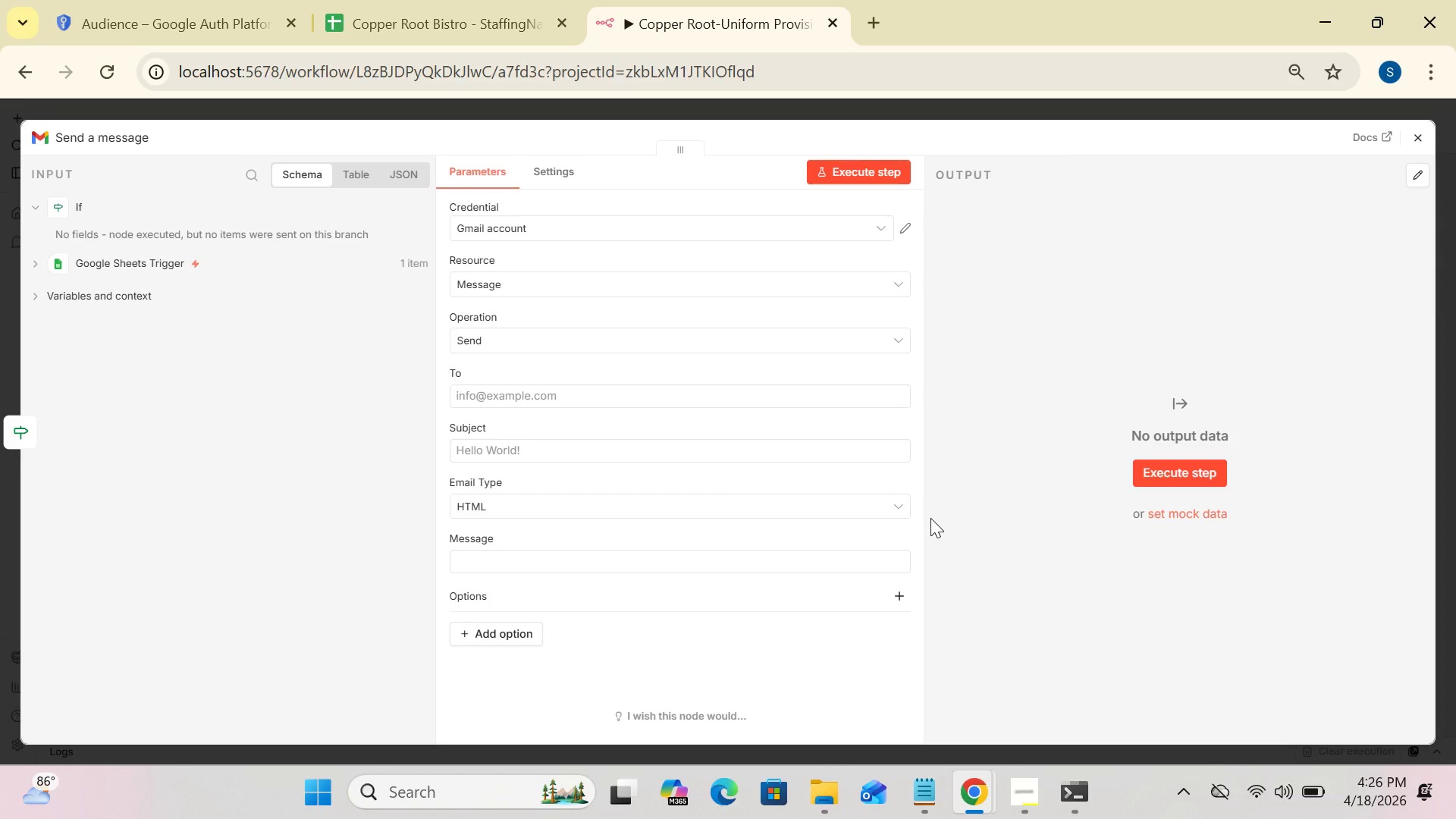 
wait(11.5)
 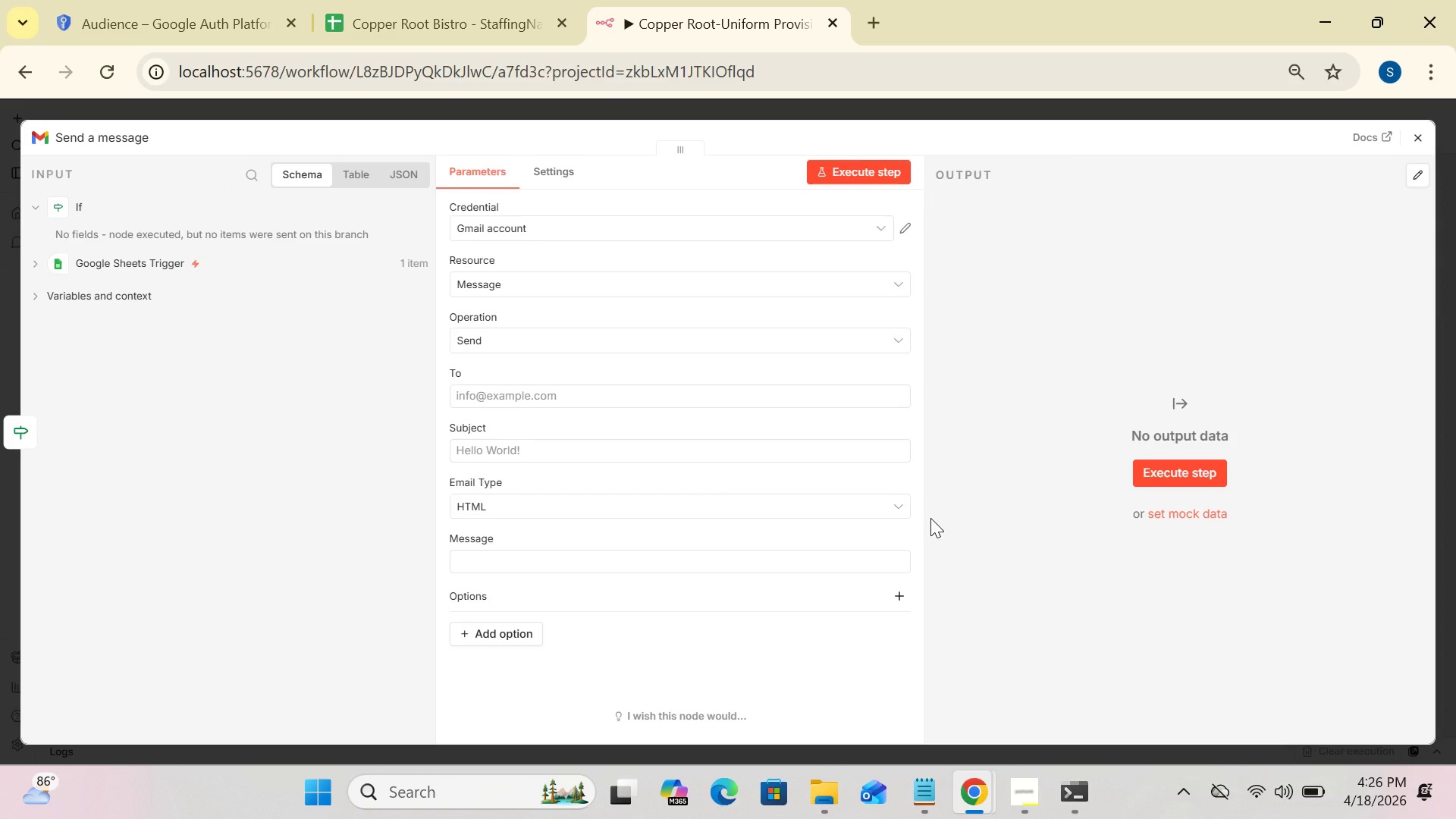 
left_click([904, 225])
 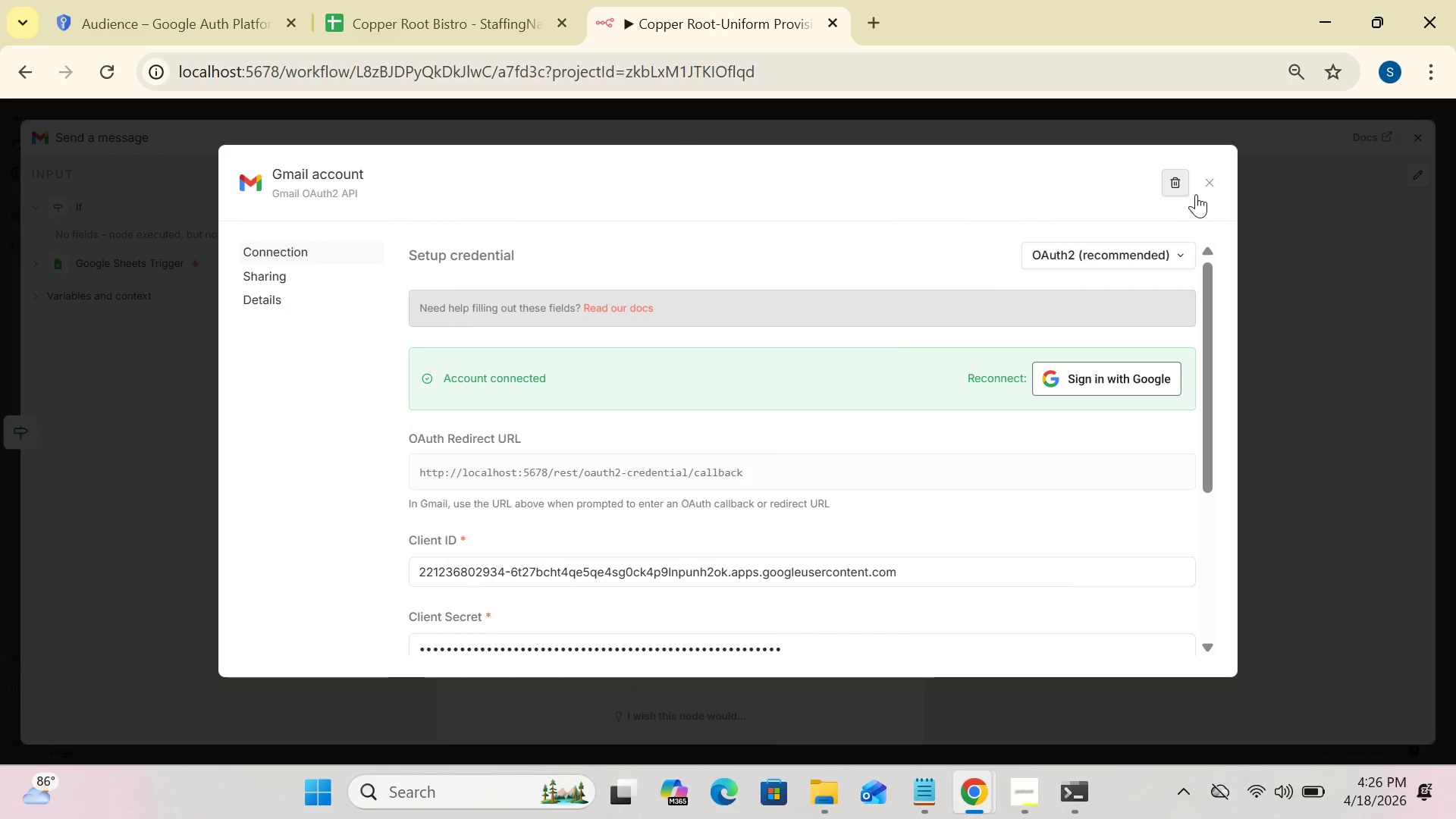 
left_click([1218, 196])
 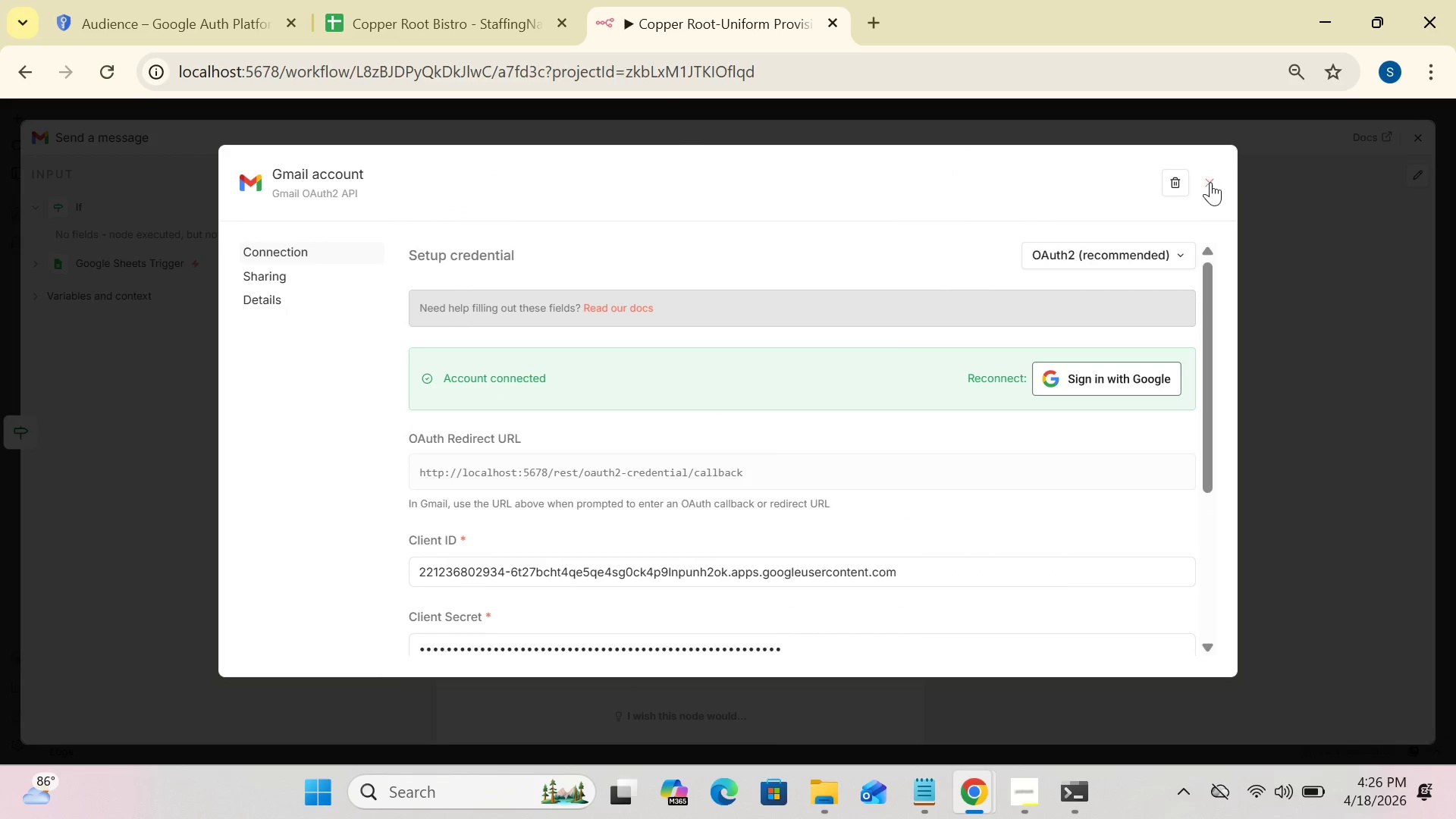 
left_click([1210, 180])
 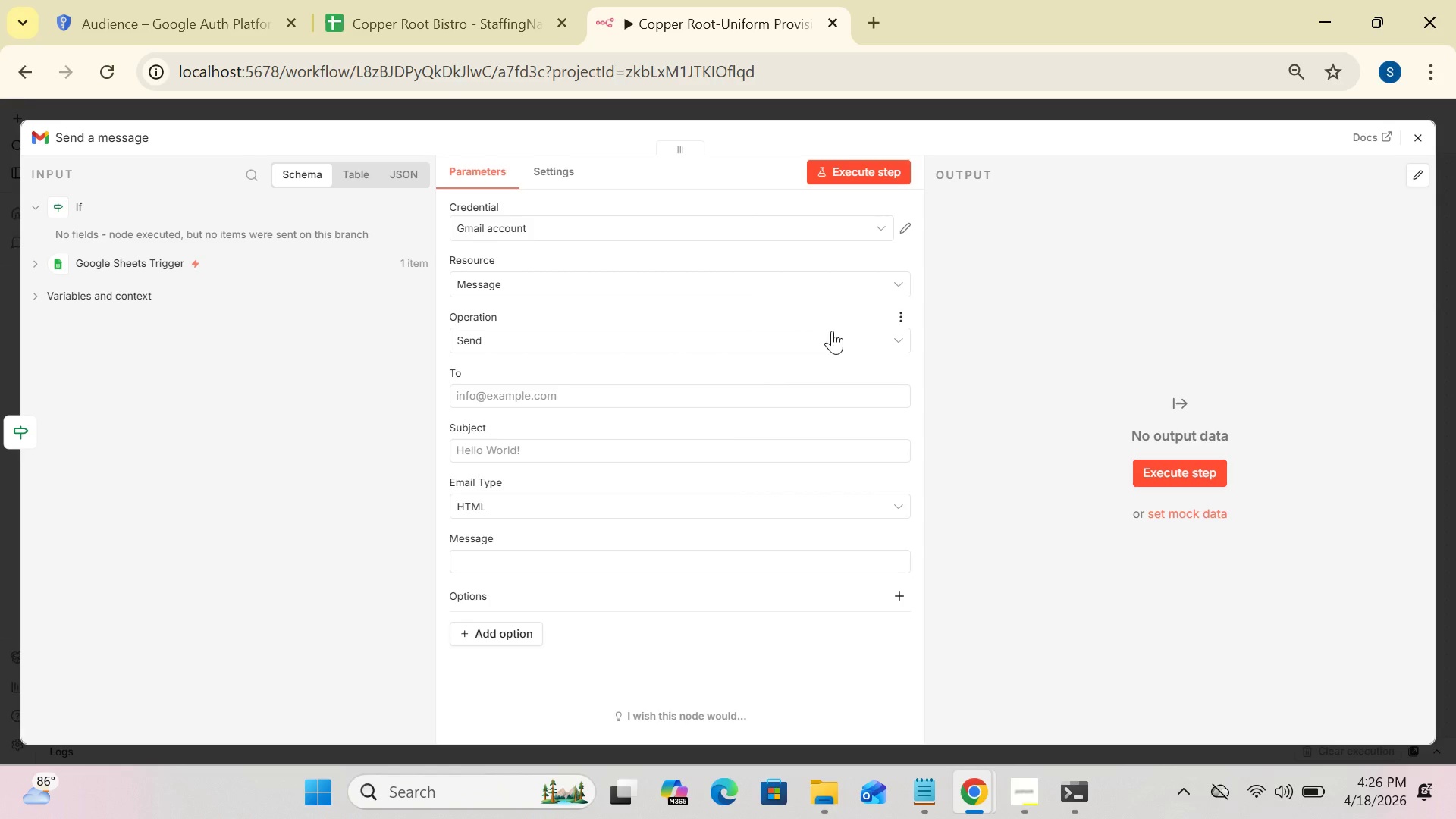 
mouse_move([750, 342])
 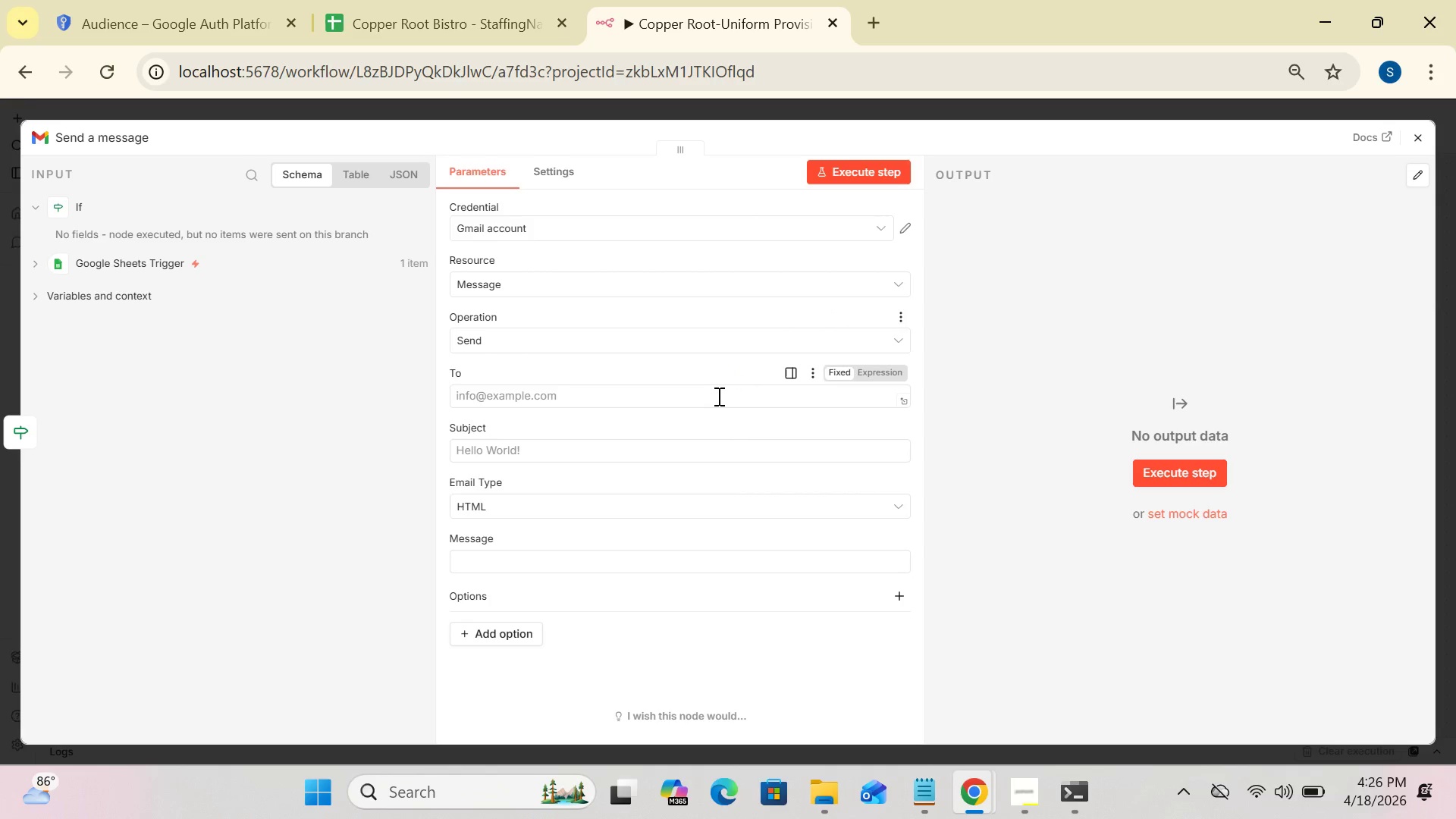 
mouse_move([704, 397])
 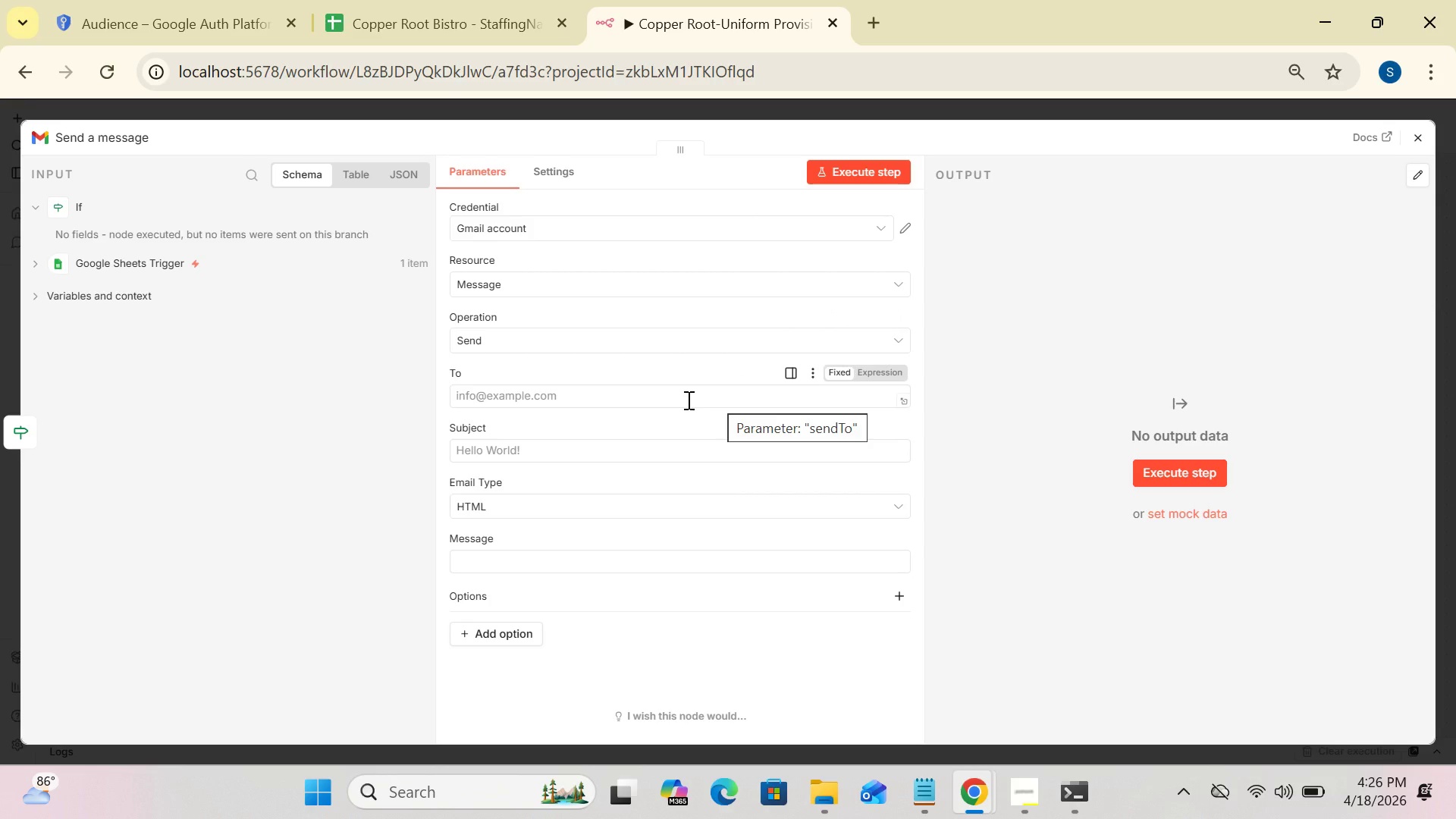 
left_click([687, 400])
 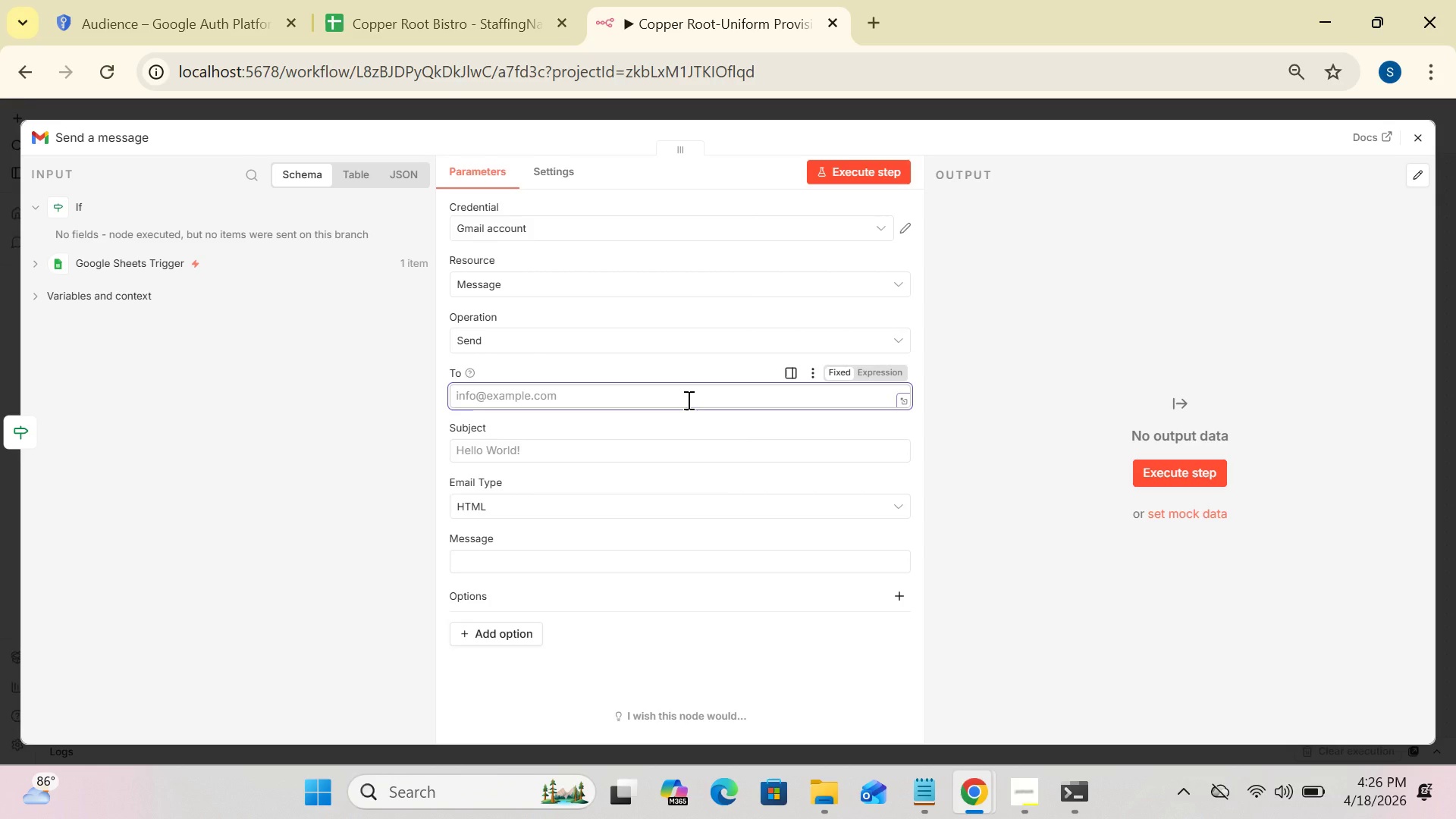 
type(sanabasra00009@gmail.com)
 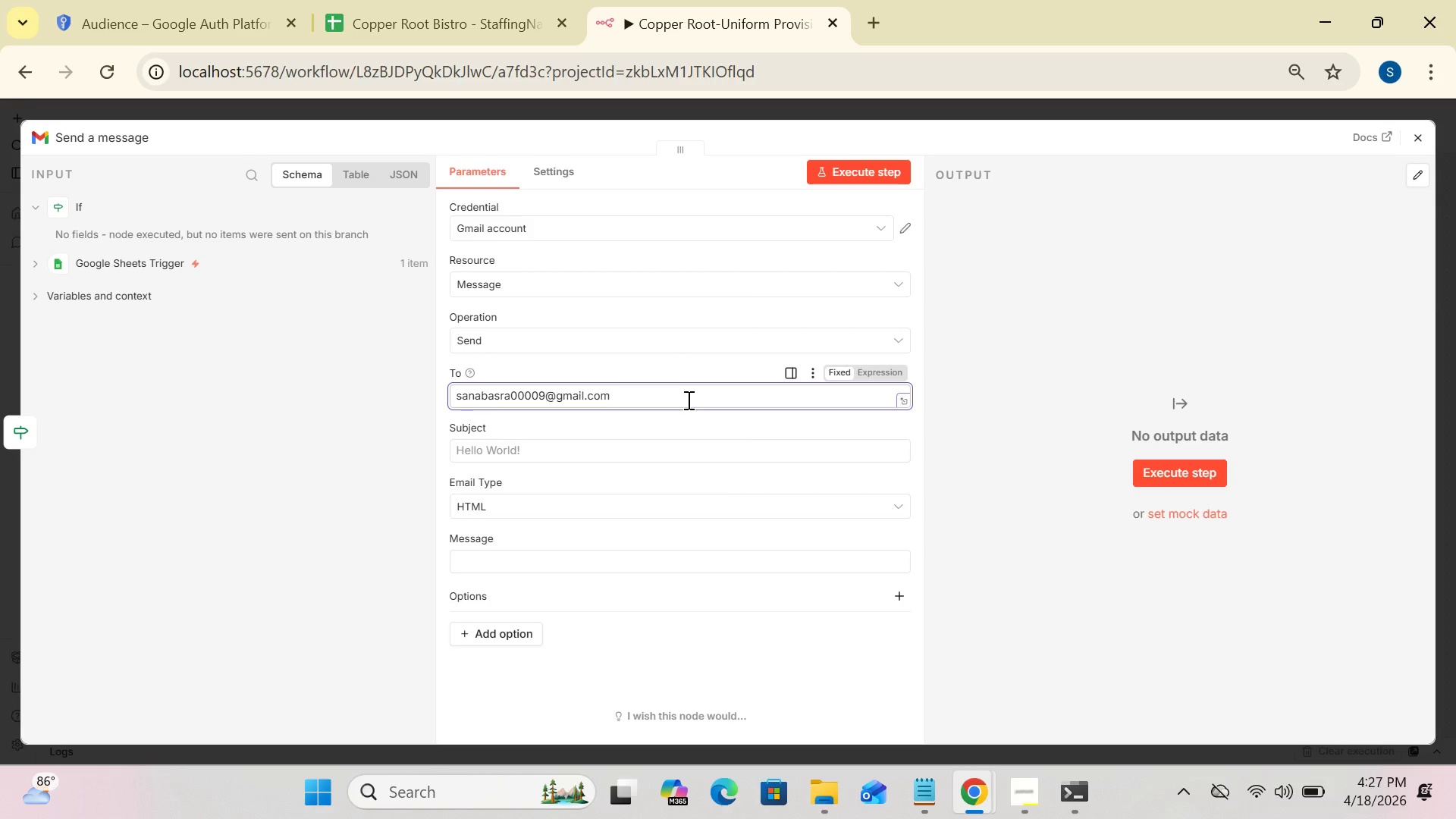 
wait(9.67)
 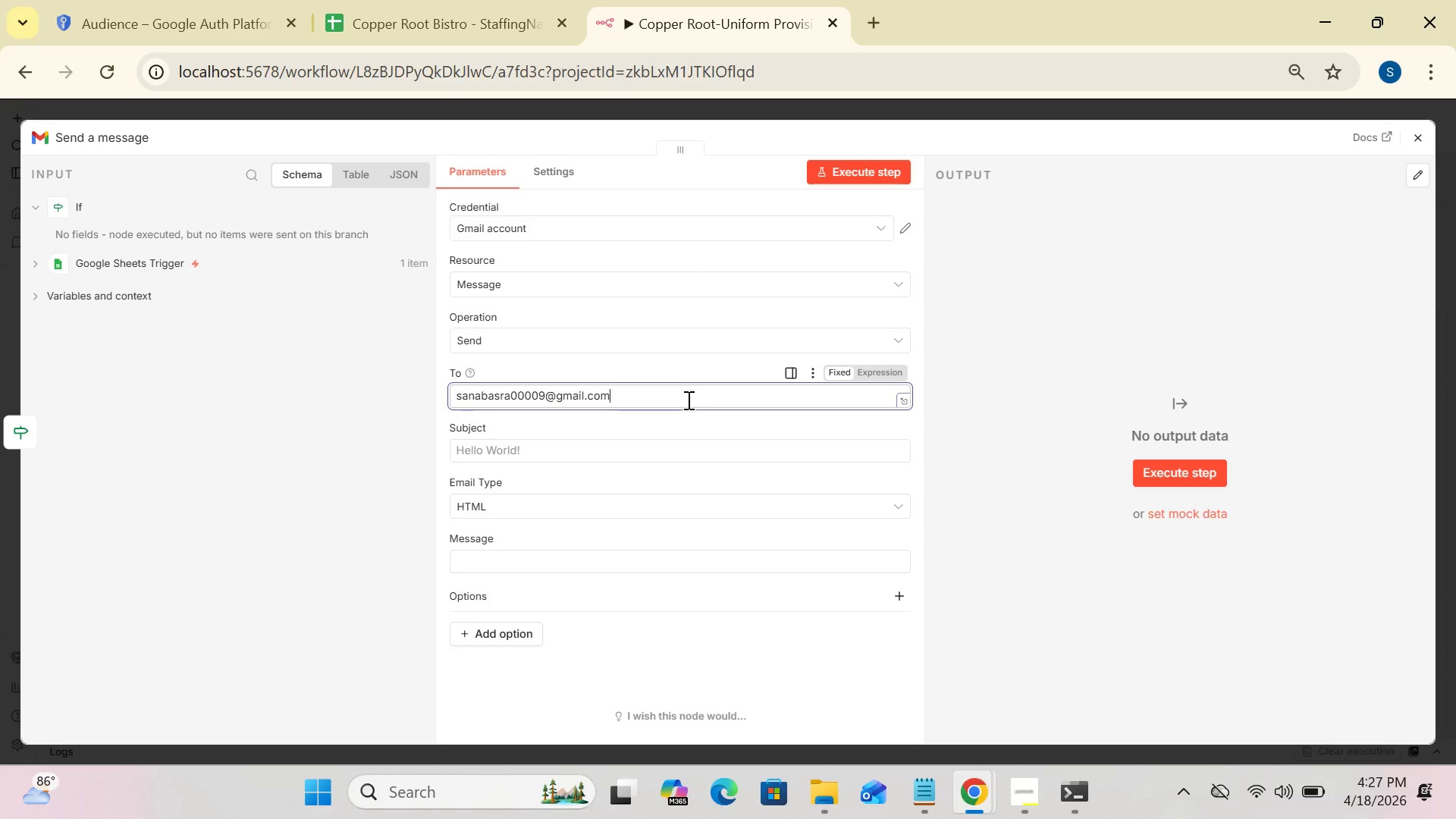 
left_click([628, 446])
 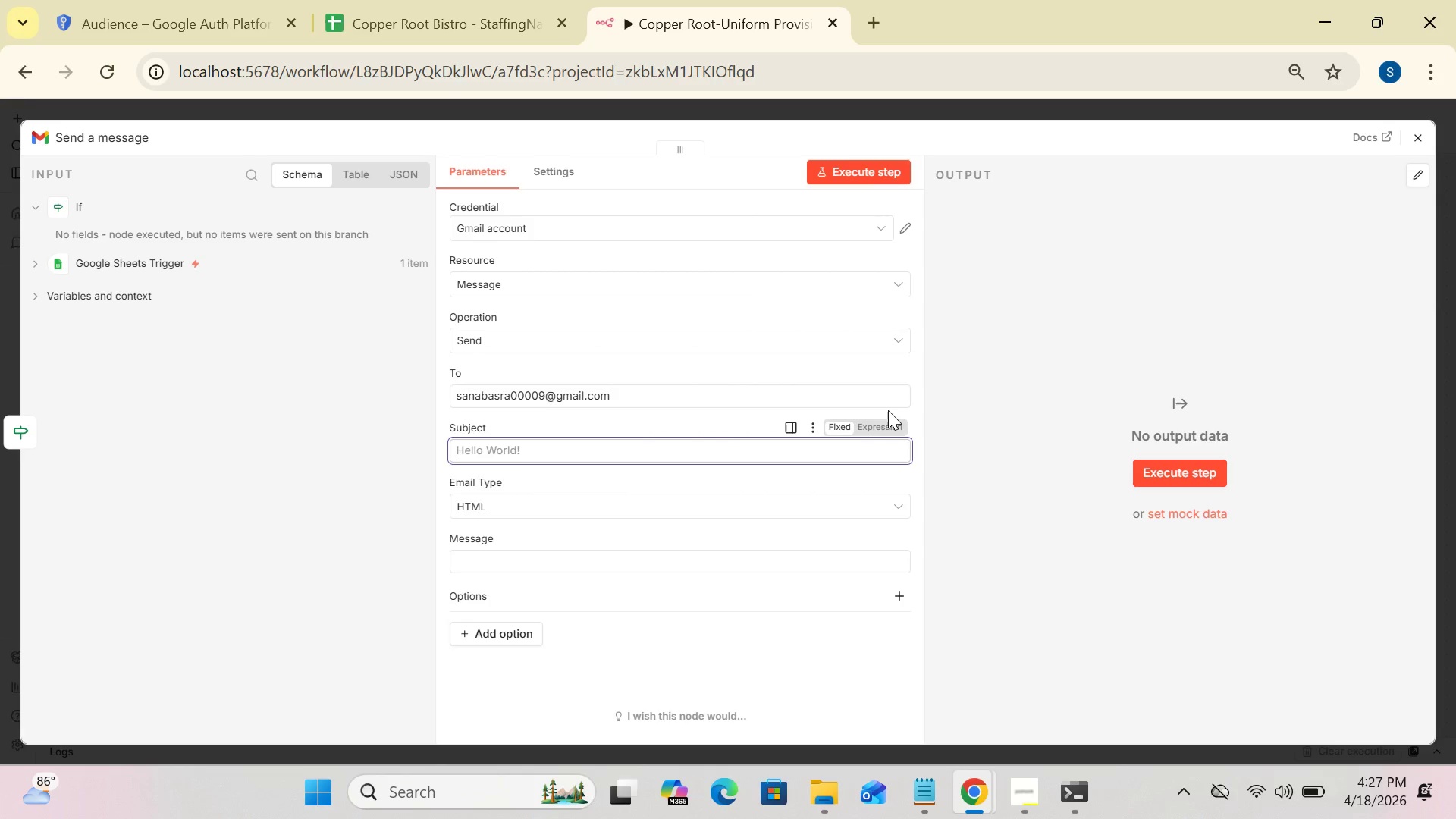 
left_click([890, 422])
 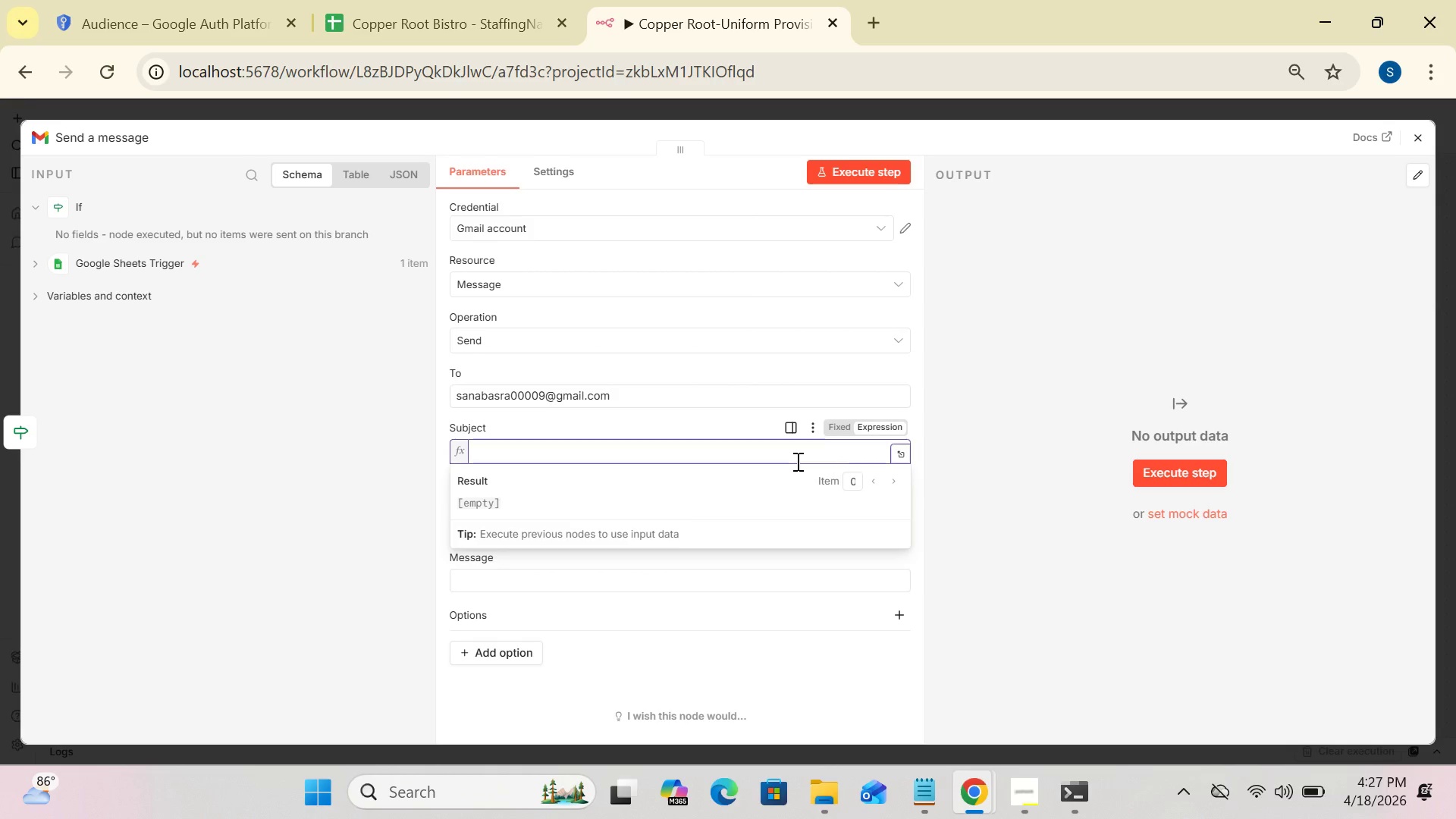 
wait(5.8)
 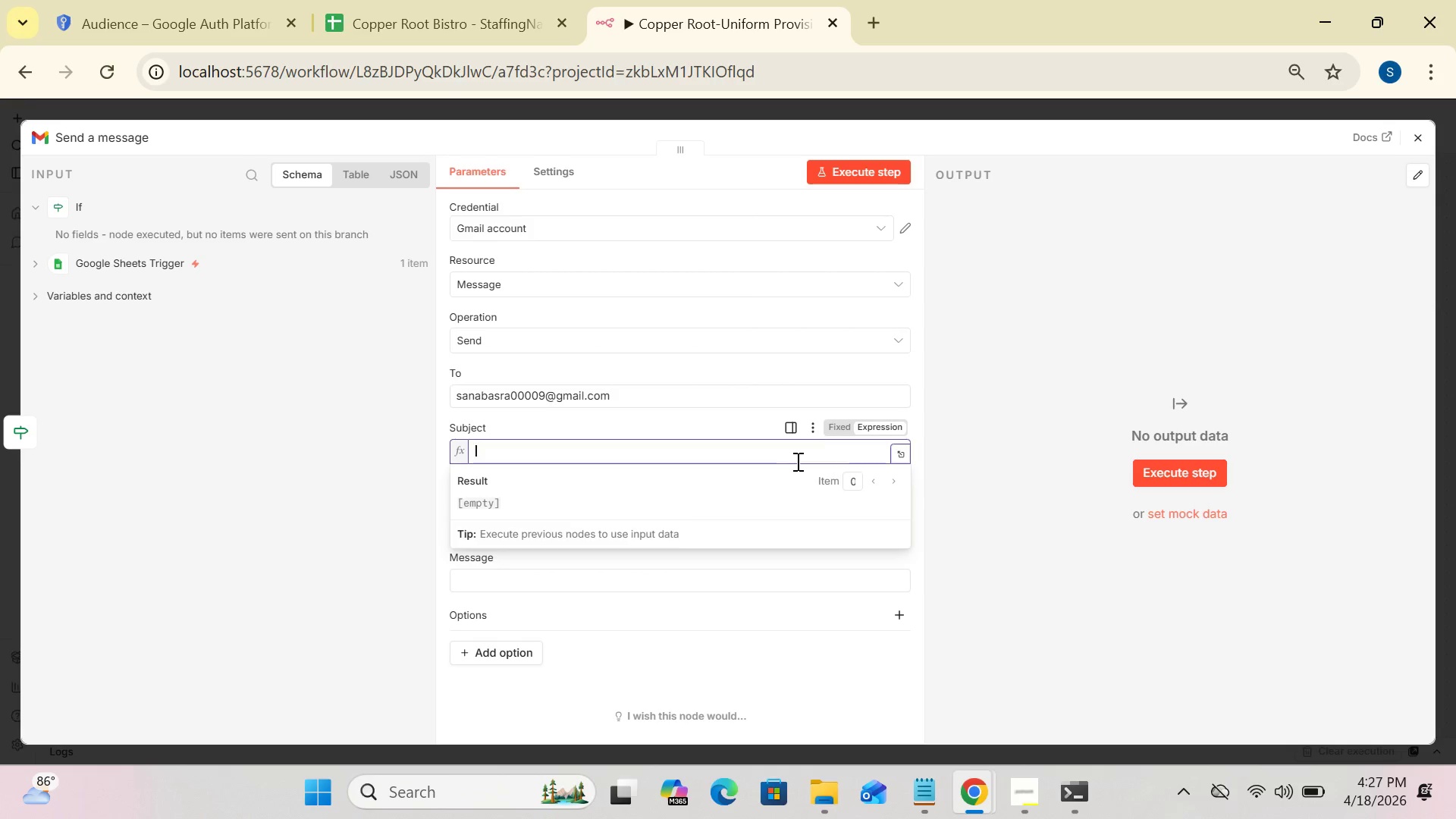 
key(Meta+Period)
 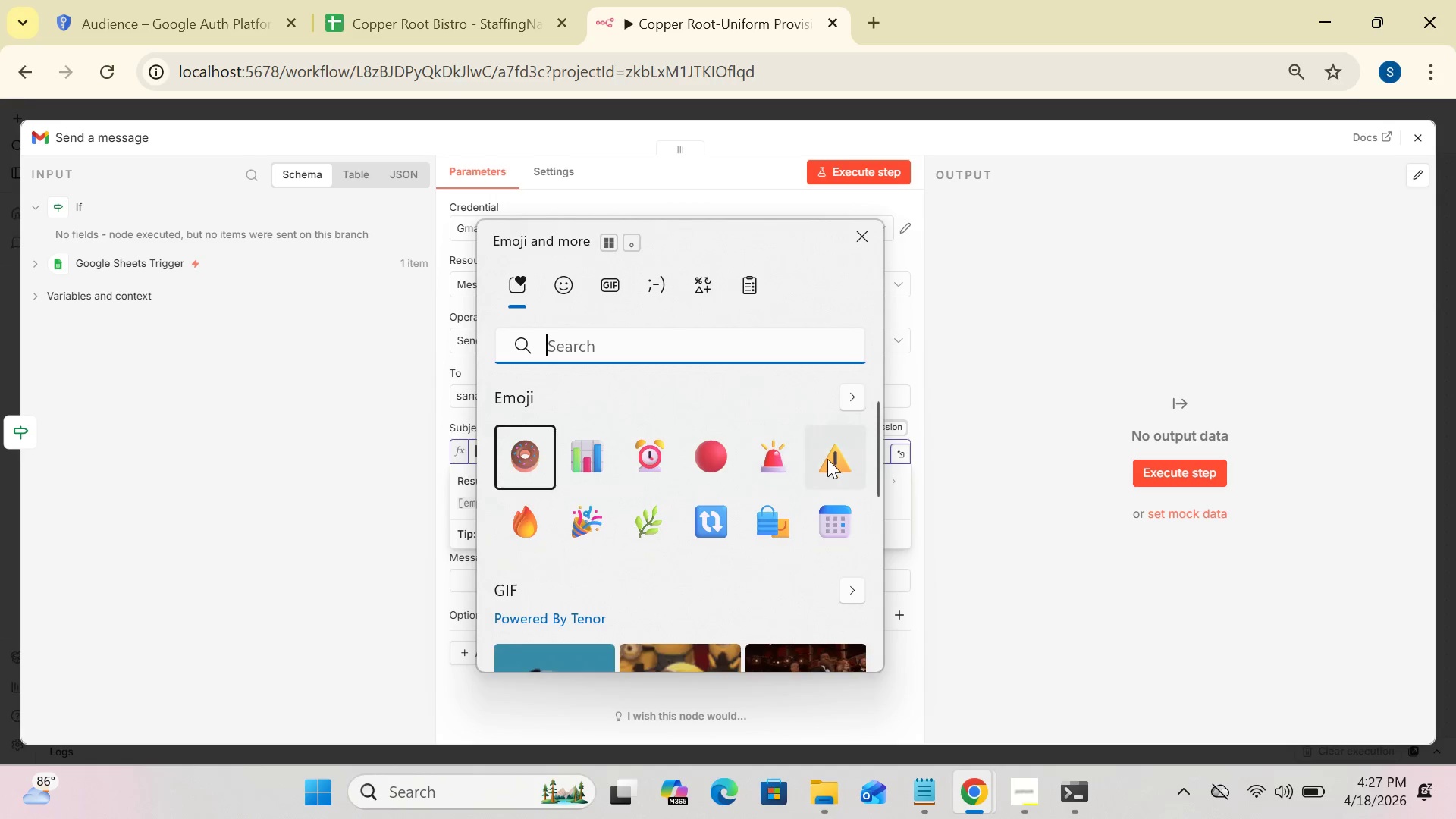 
left_click([836, 458])
 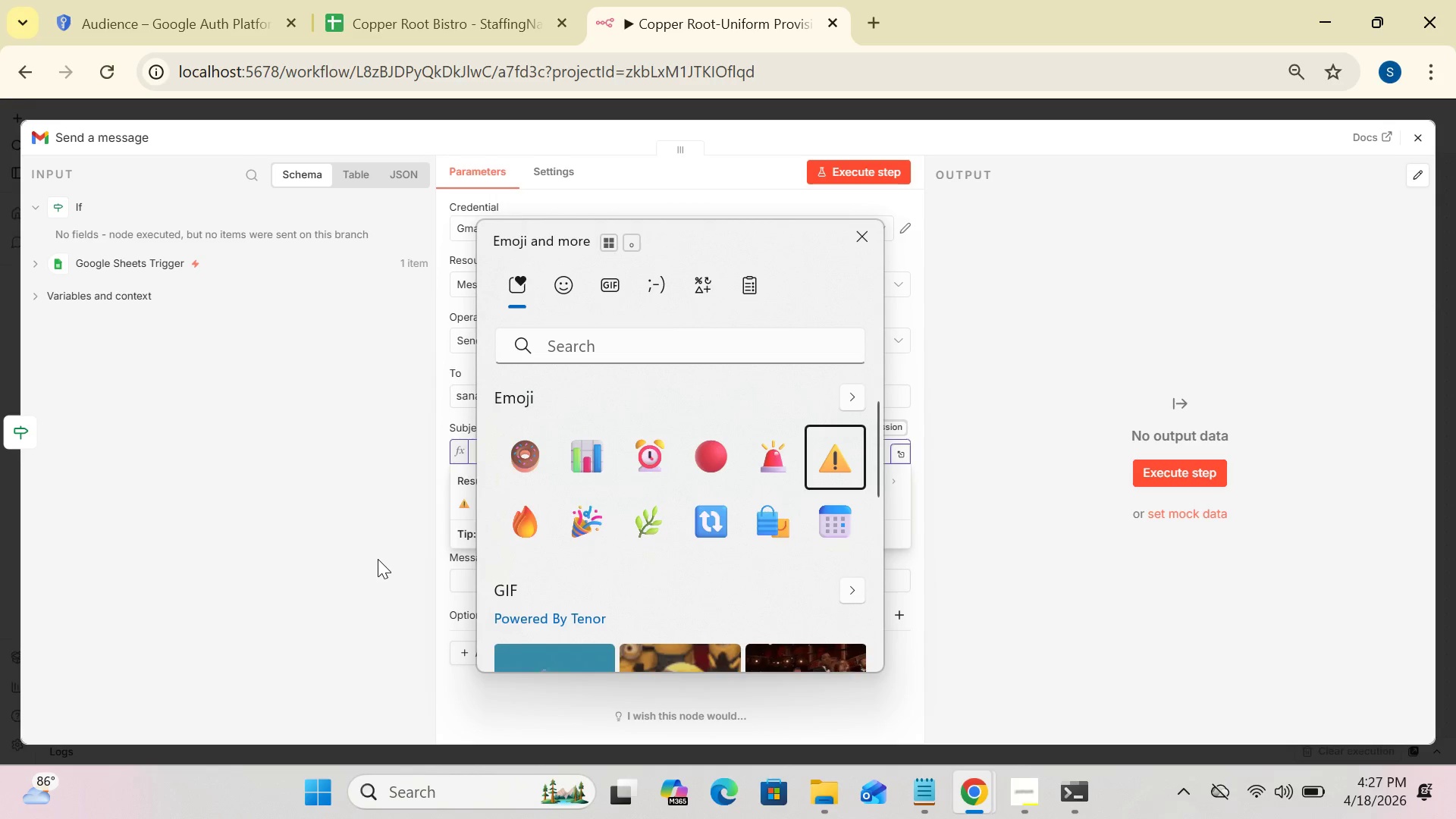 
left_click([378, 559])
 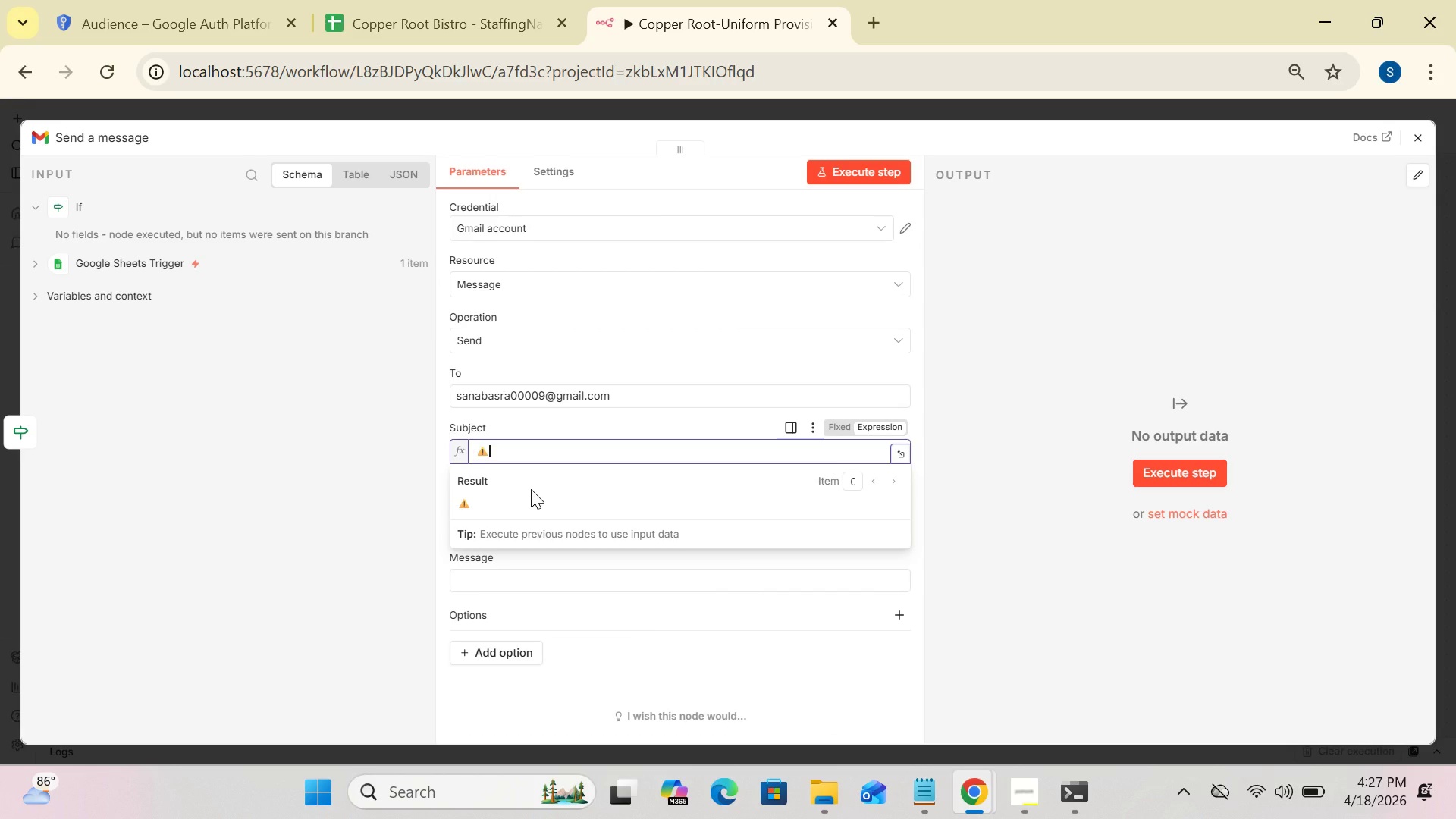 
type( MISSING)
key(Backspace)
key(Backspace)
key(Backspace)
key(Backspace)
key(Backspace)
key(Backspace)
type(ising)
key(Backspace)
key(Backspace)
key(Backspace)
type(sing Coat Size -)
 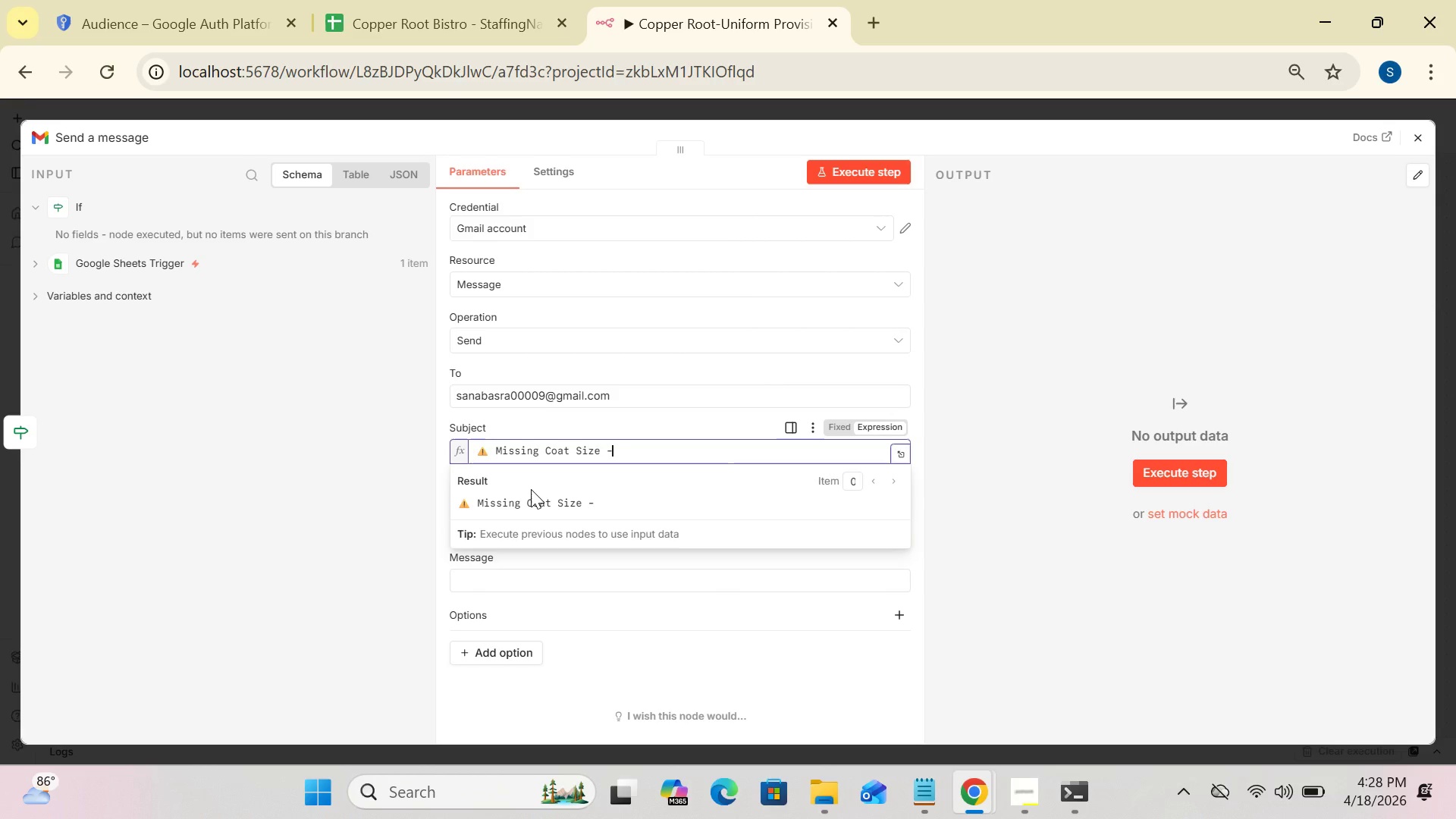 
key(Space)
 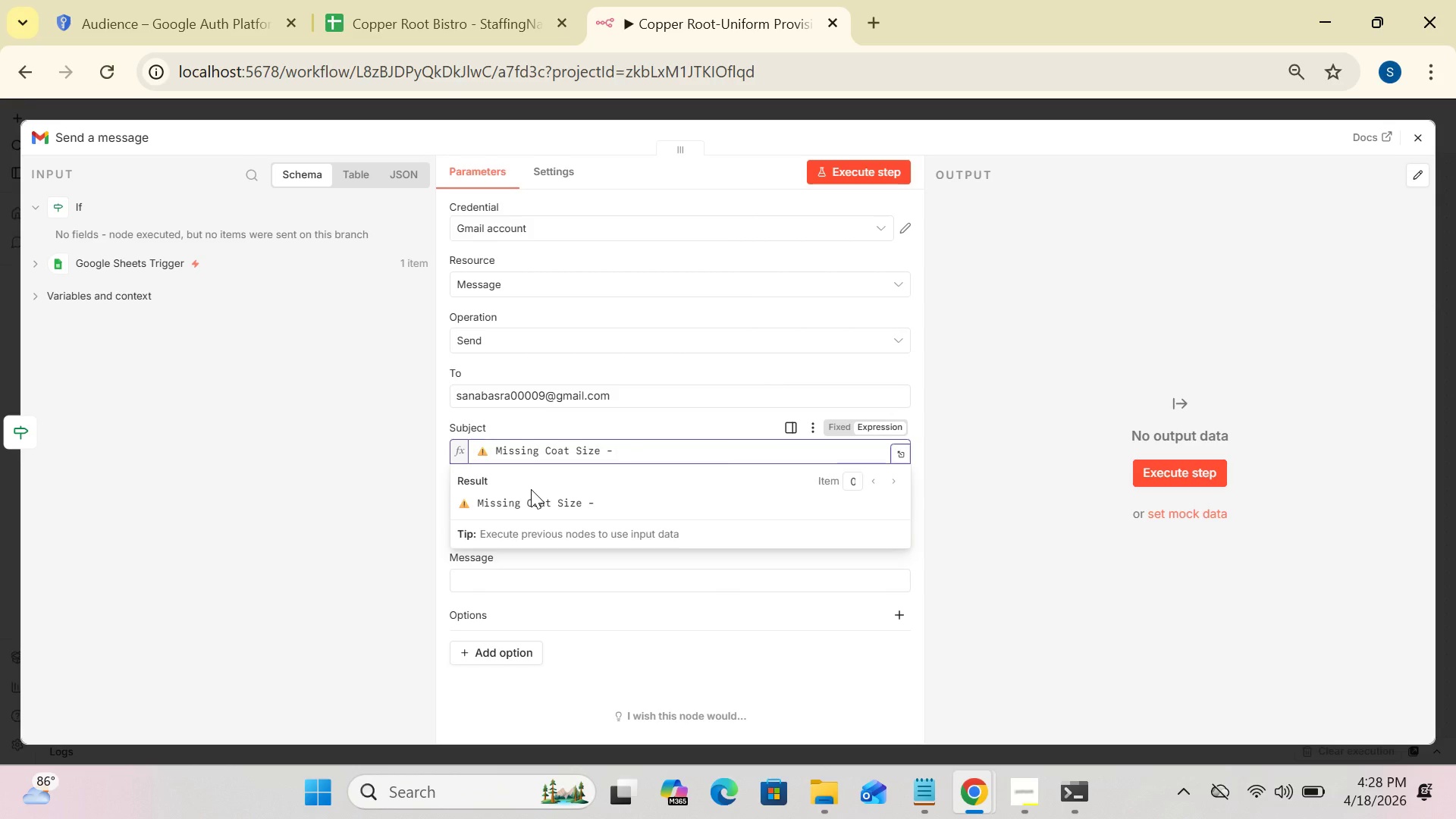 
key(Shift+BracketLeft)
 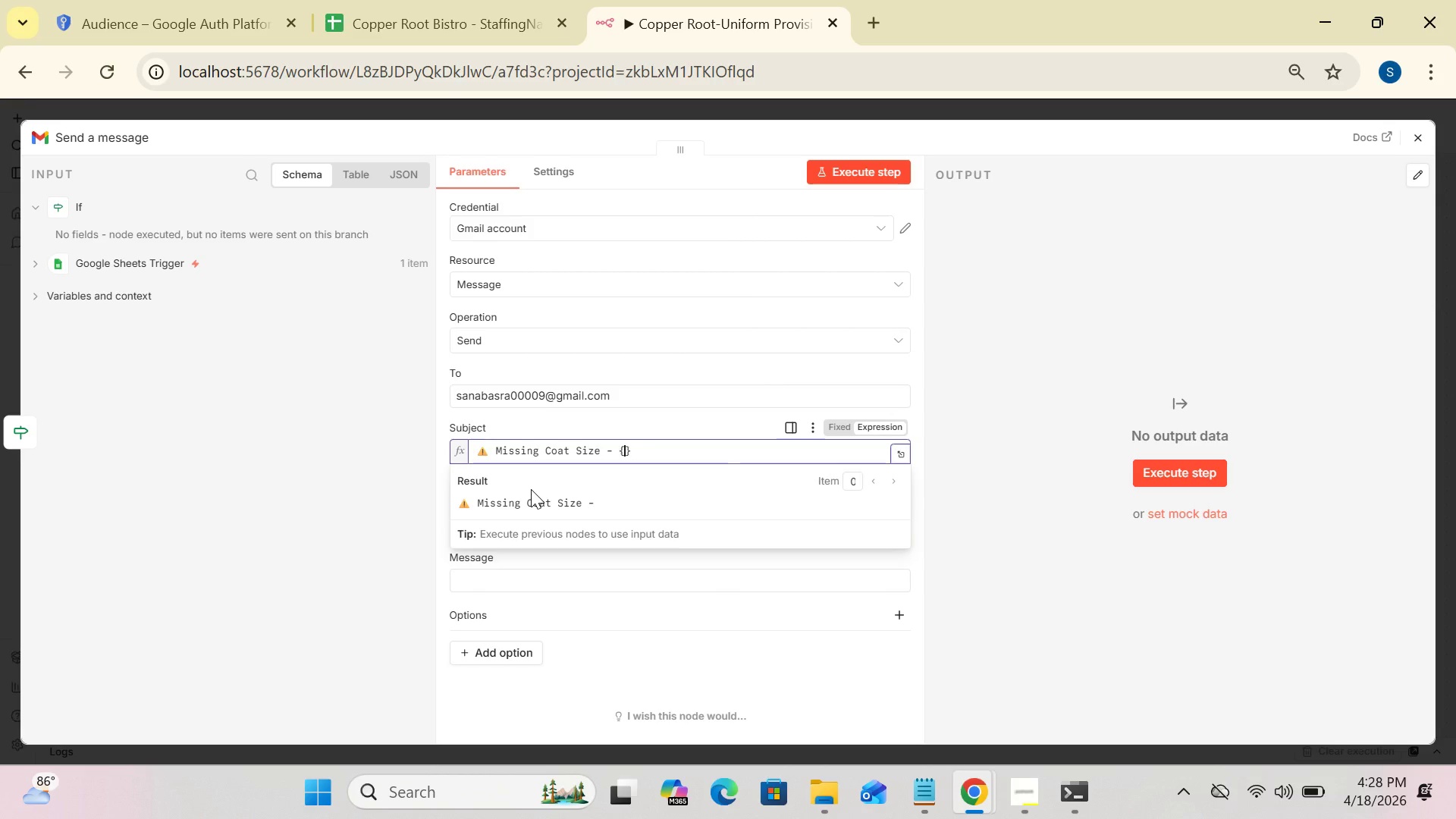 
key(Shift+BracketLeft)
 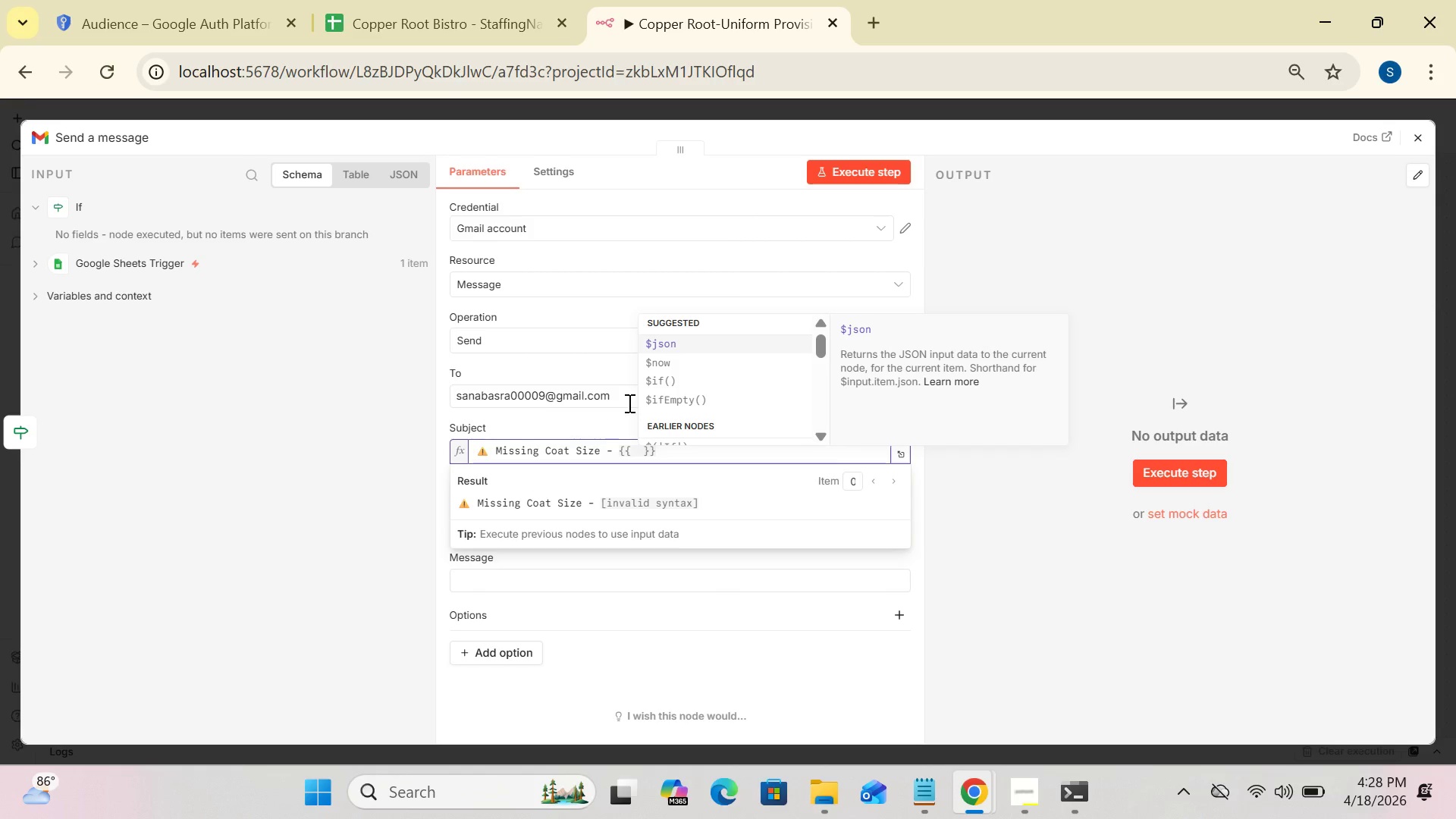 
left_click([665, 340])
 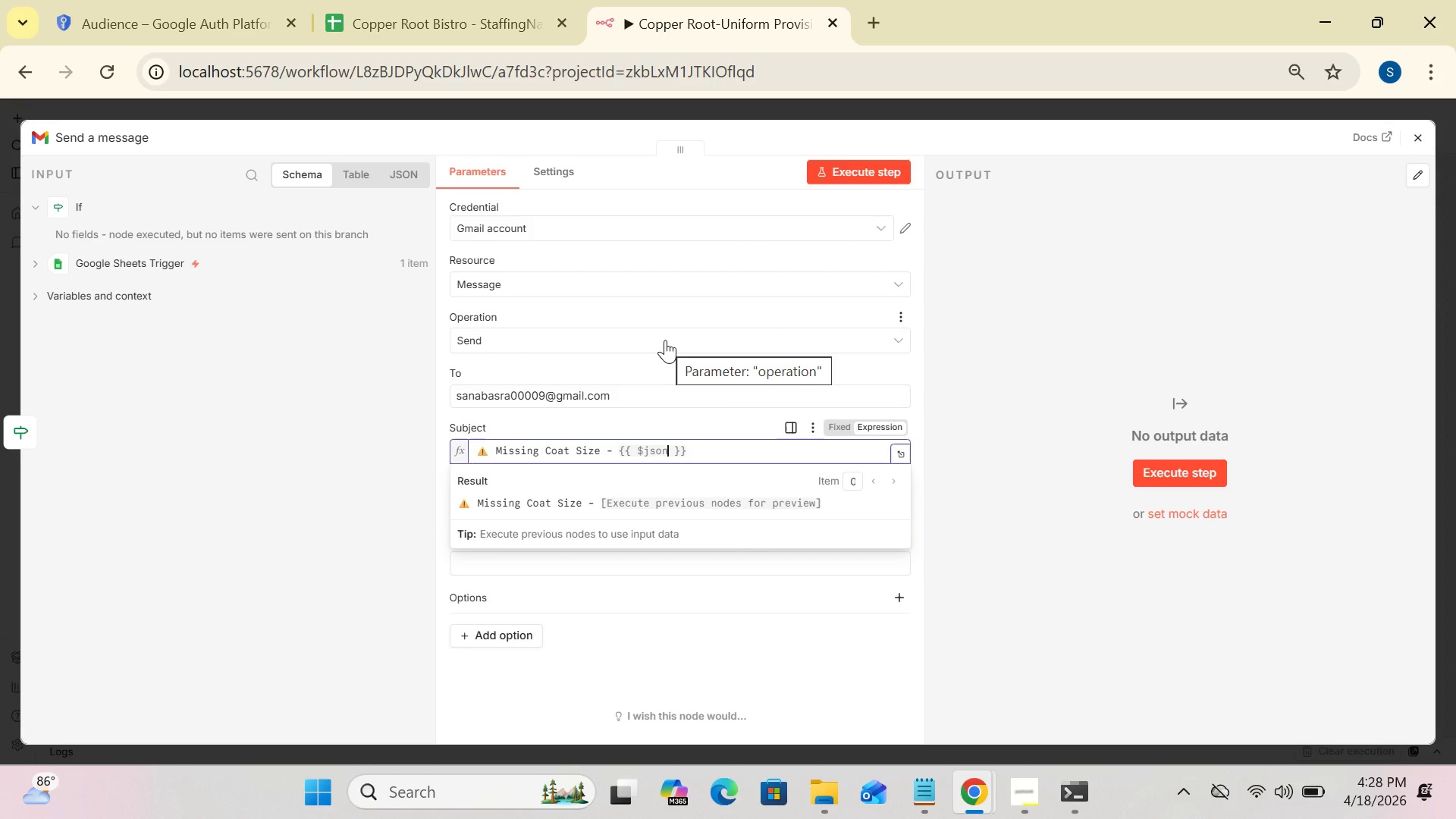 
type(["Name)
 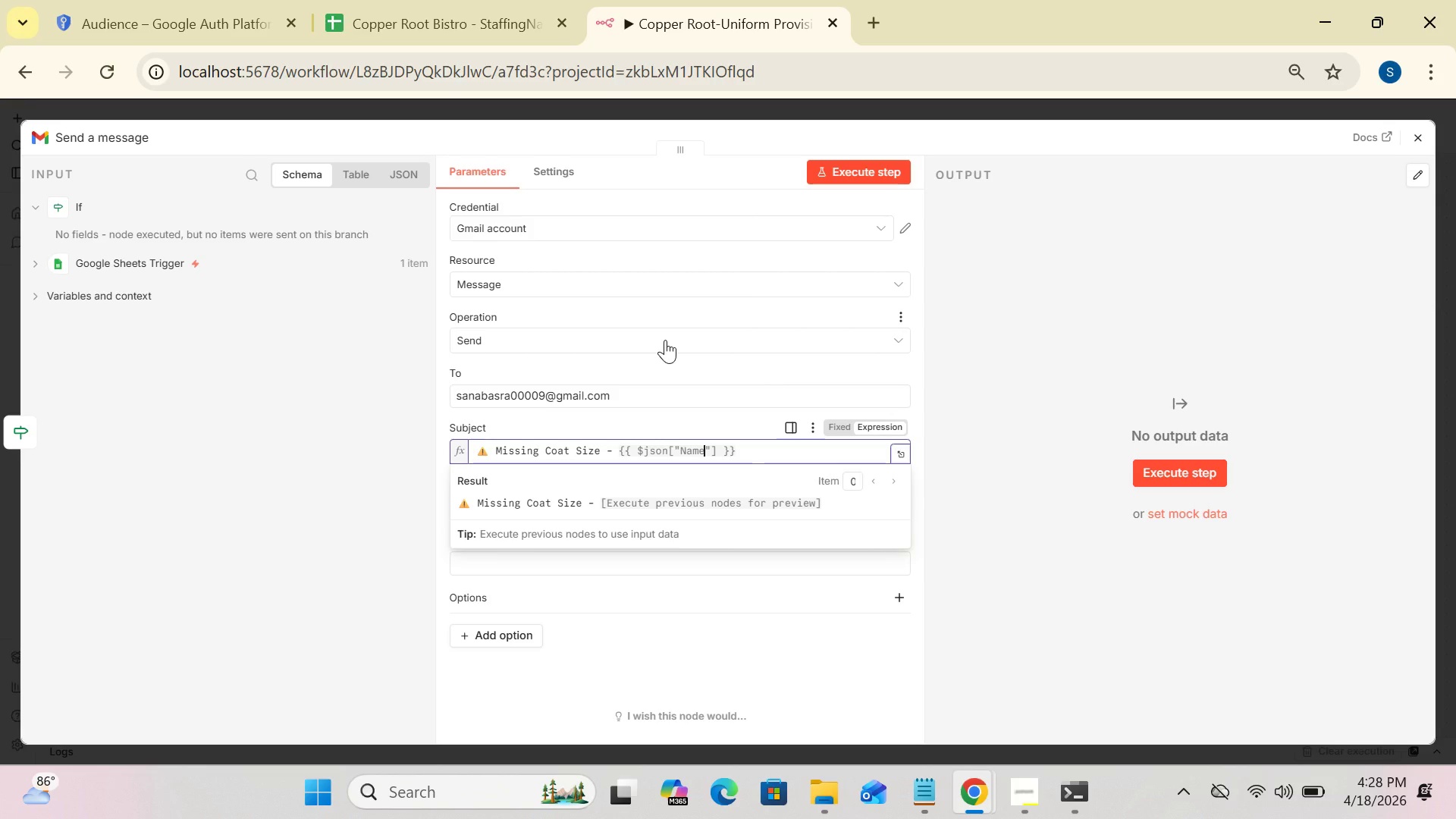 
left_click([774, 453])
 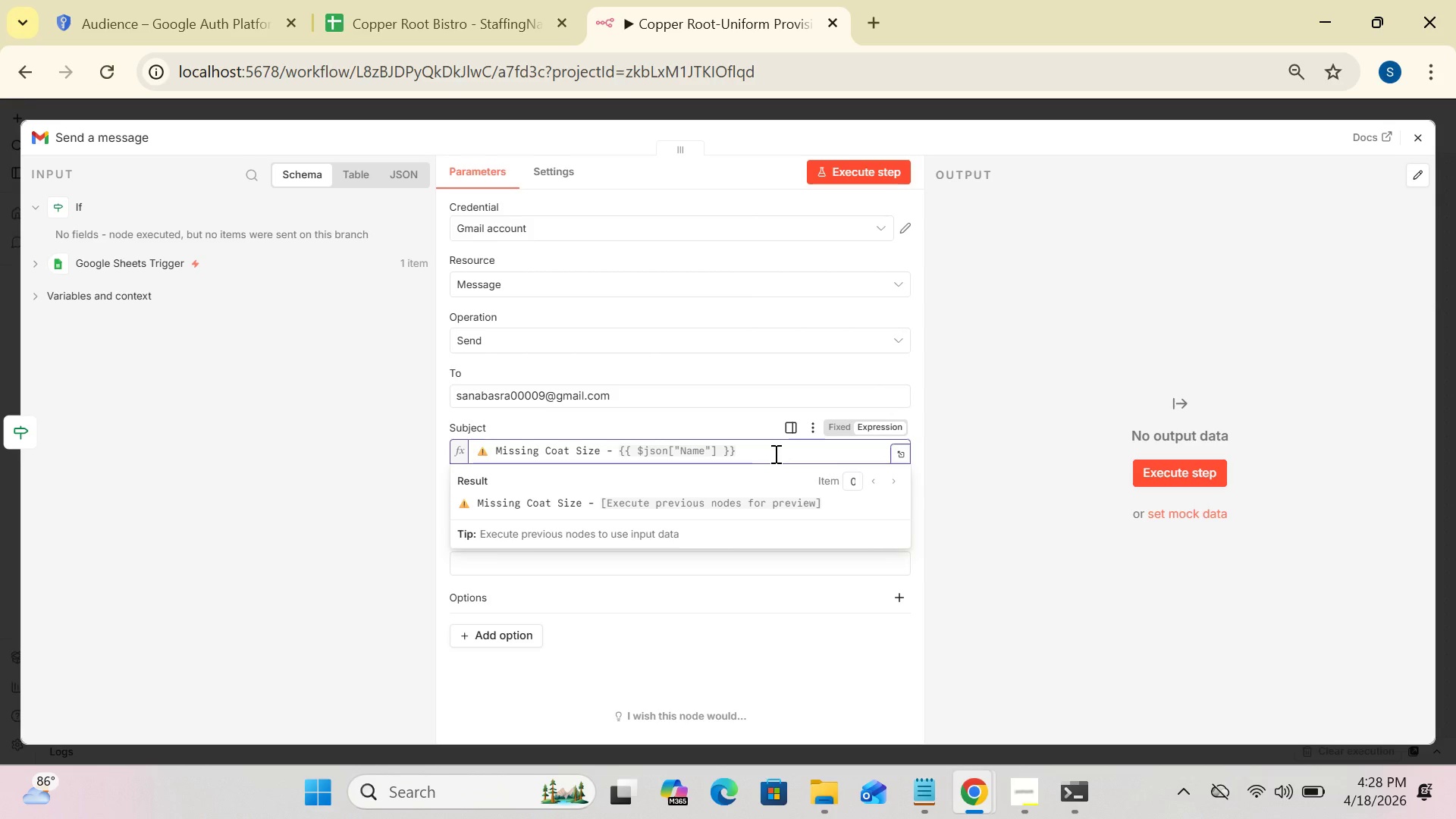 
left_click([962, 411])
 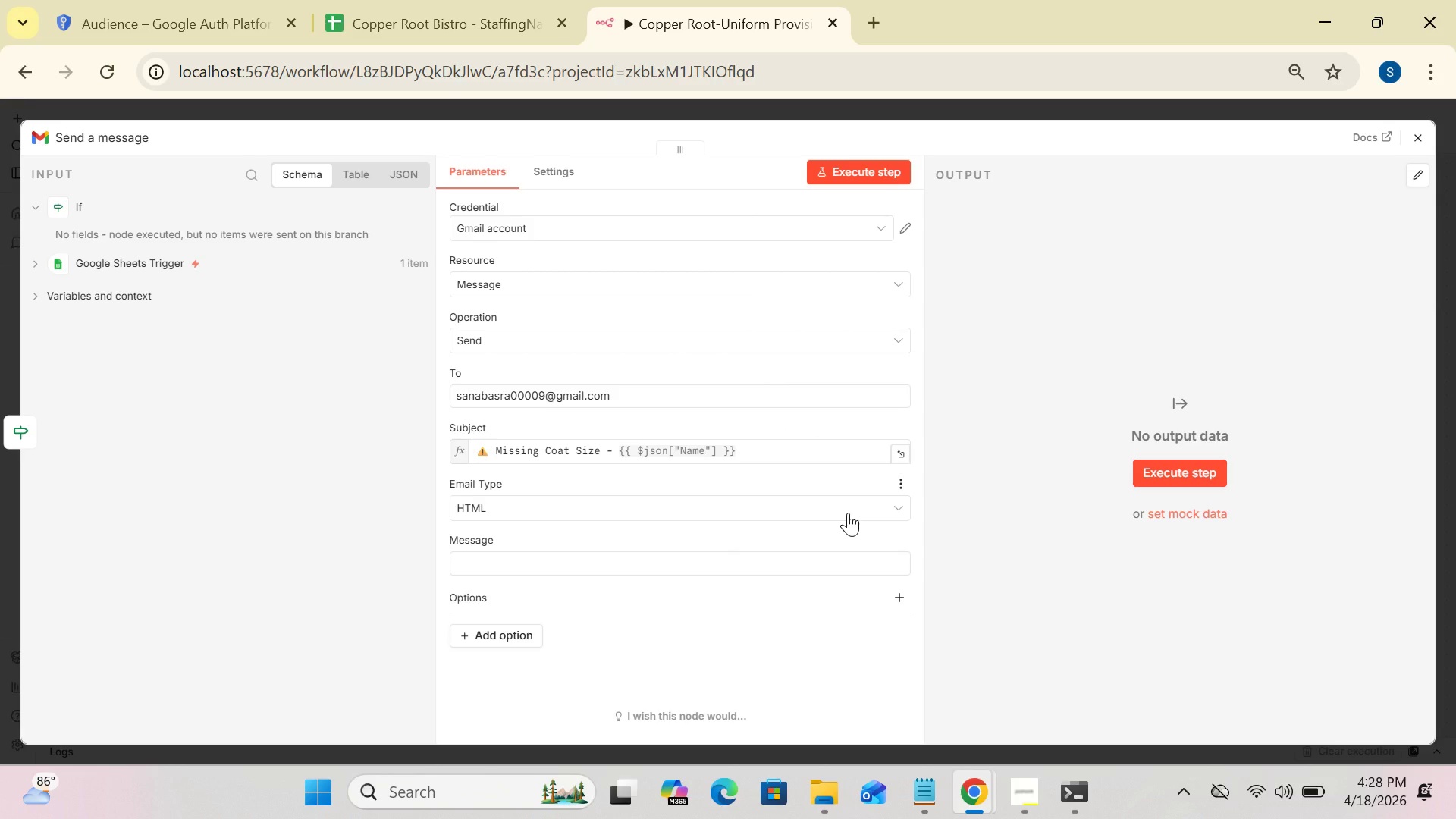 
left_click([848, 513])
 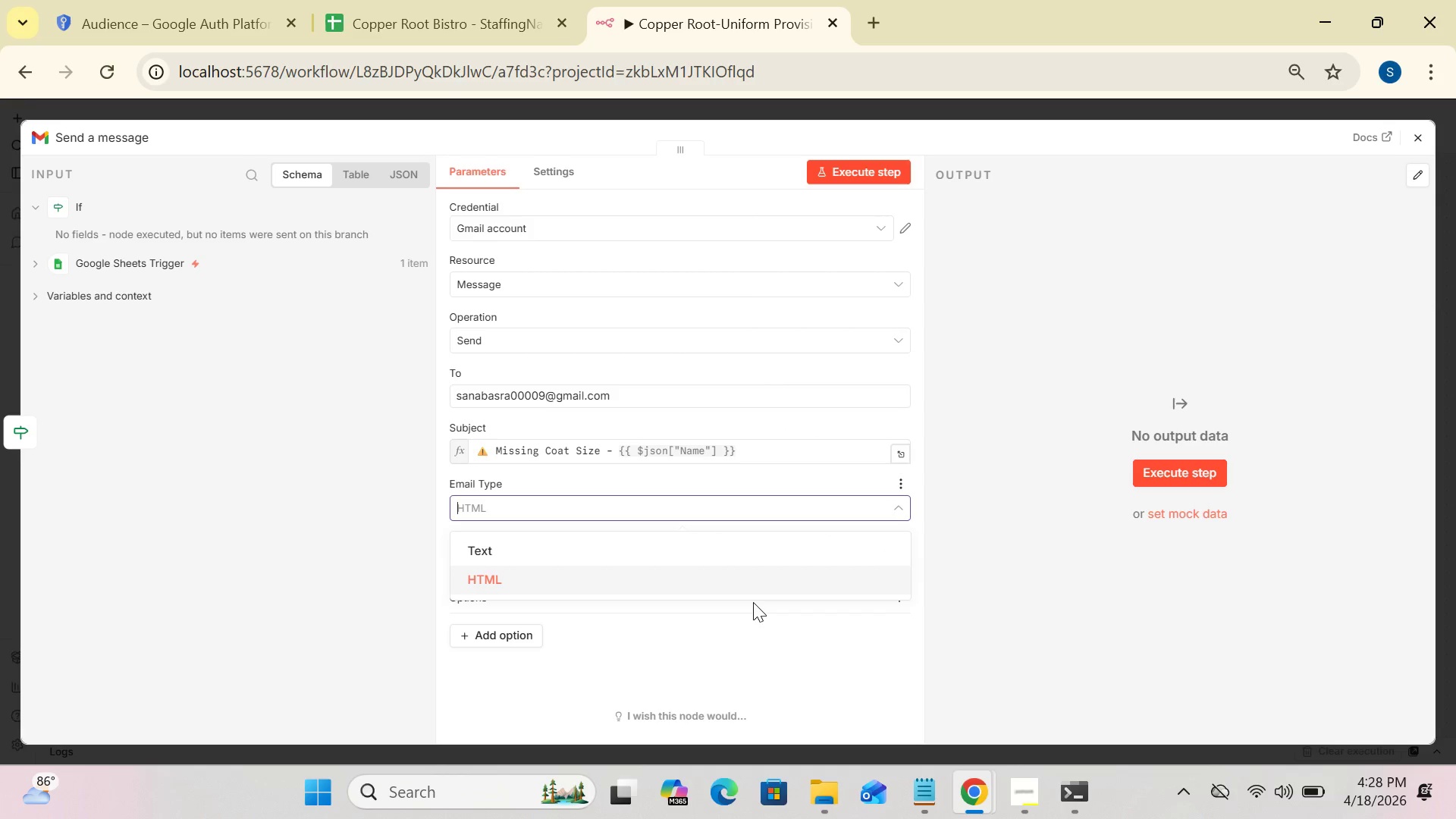 
left_click([753, 602])
 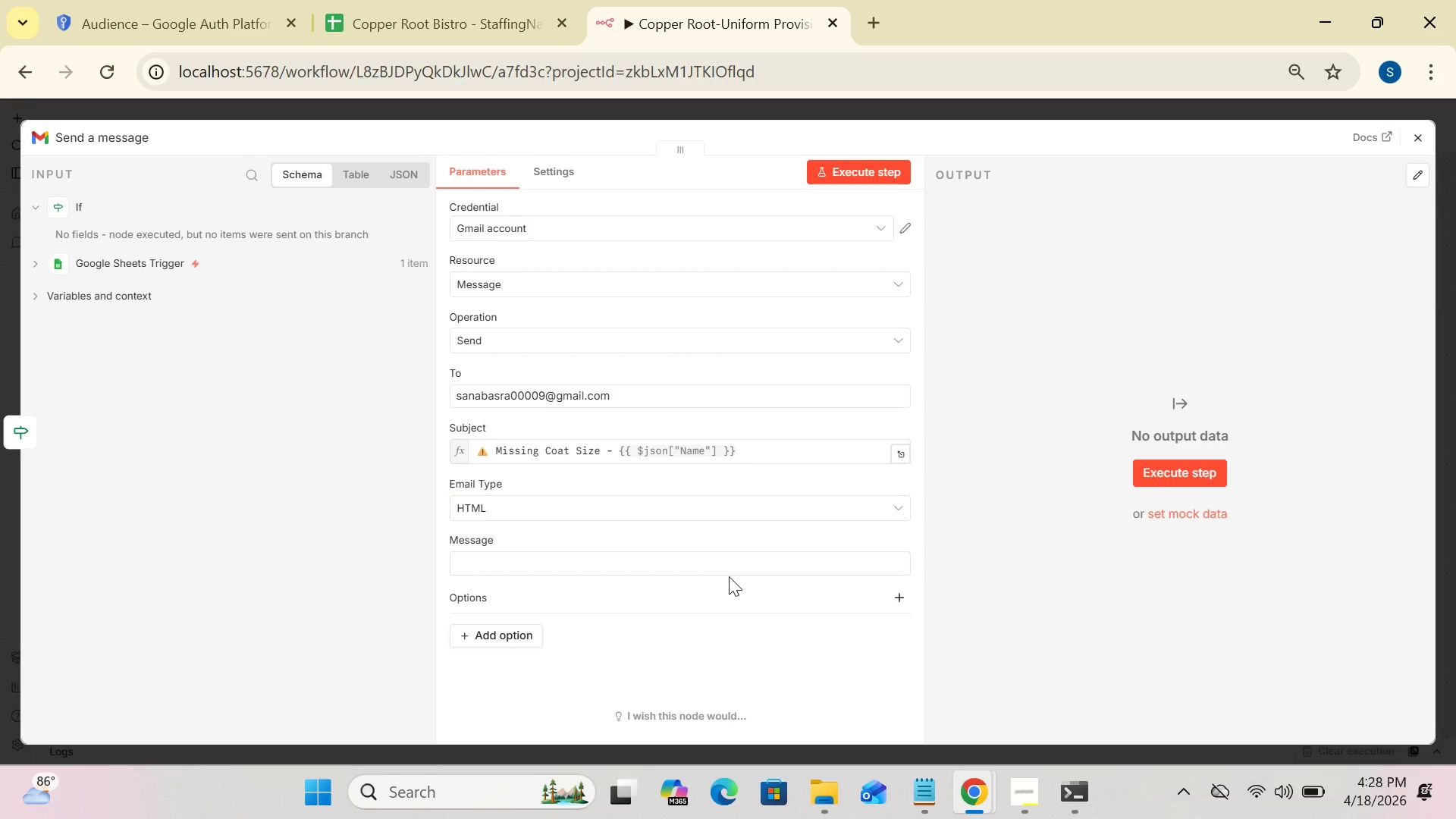 
wait(5.84)
 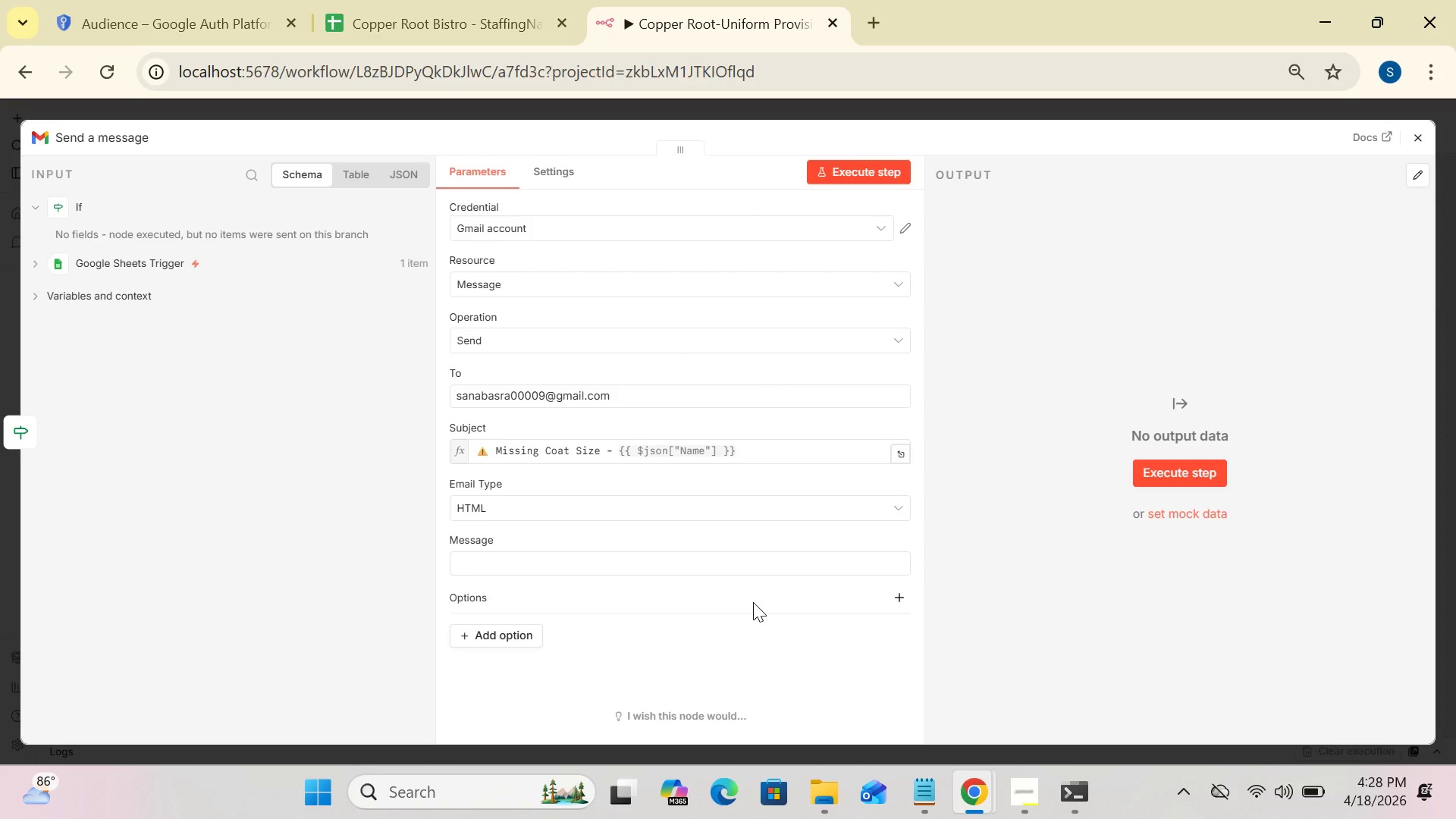 
left_click([717, 567])
 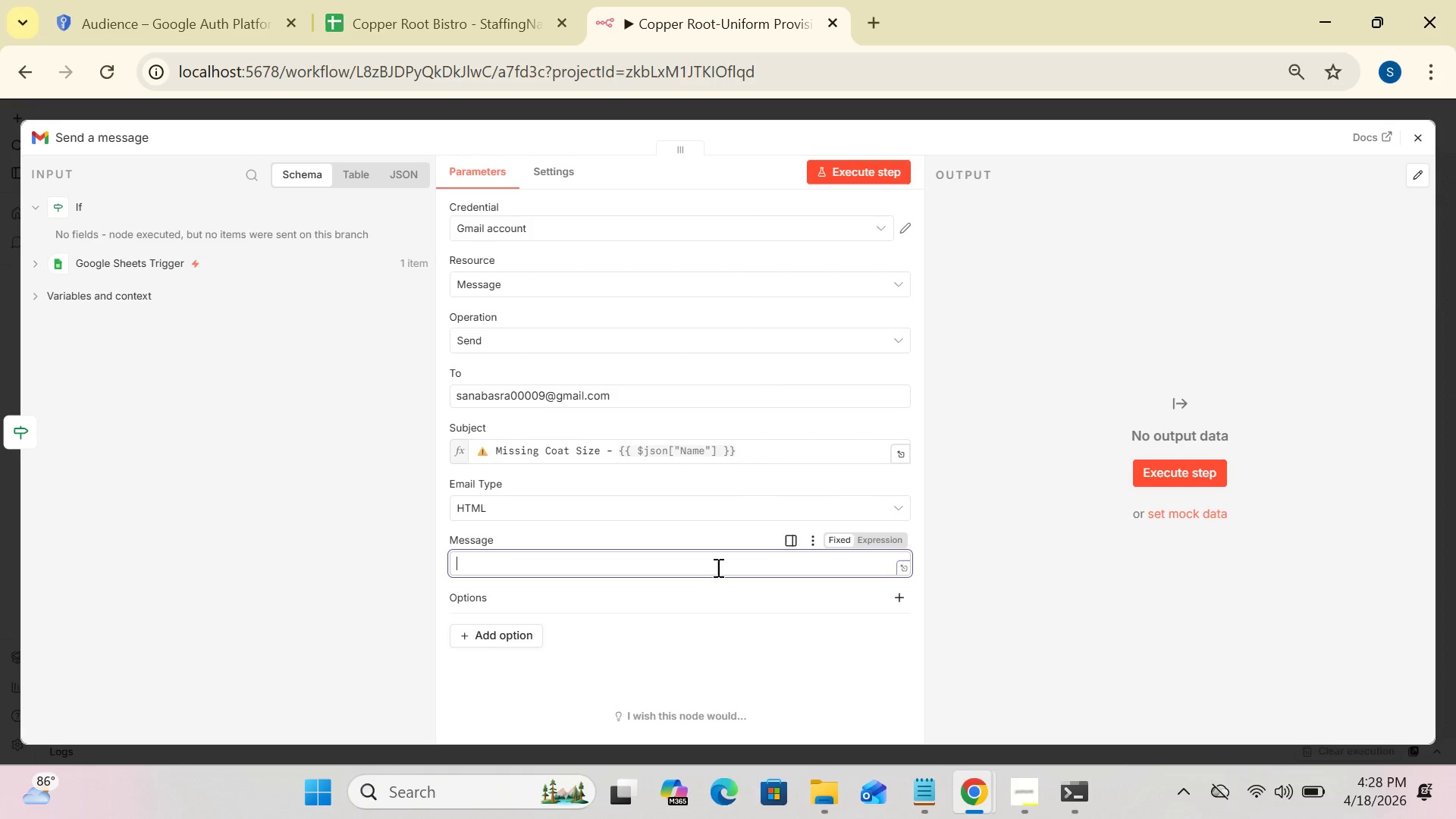 
wait(9.22)
 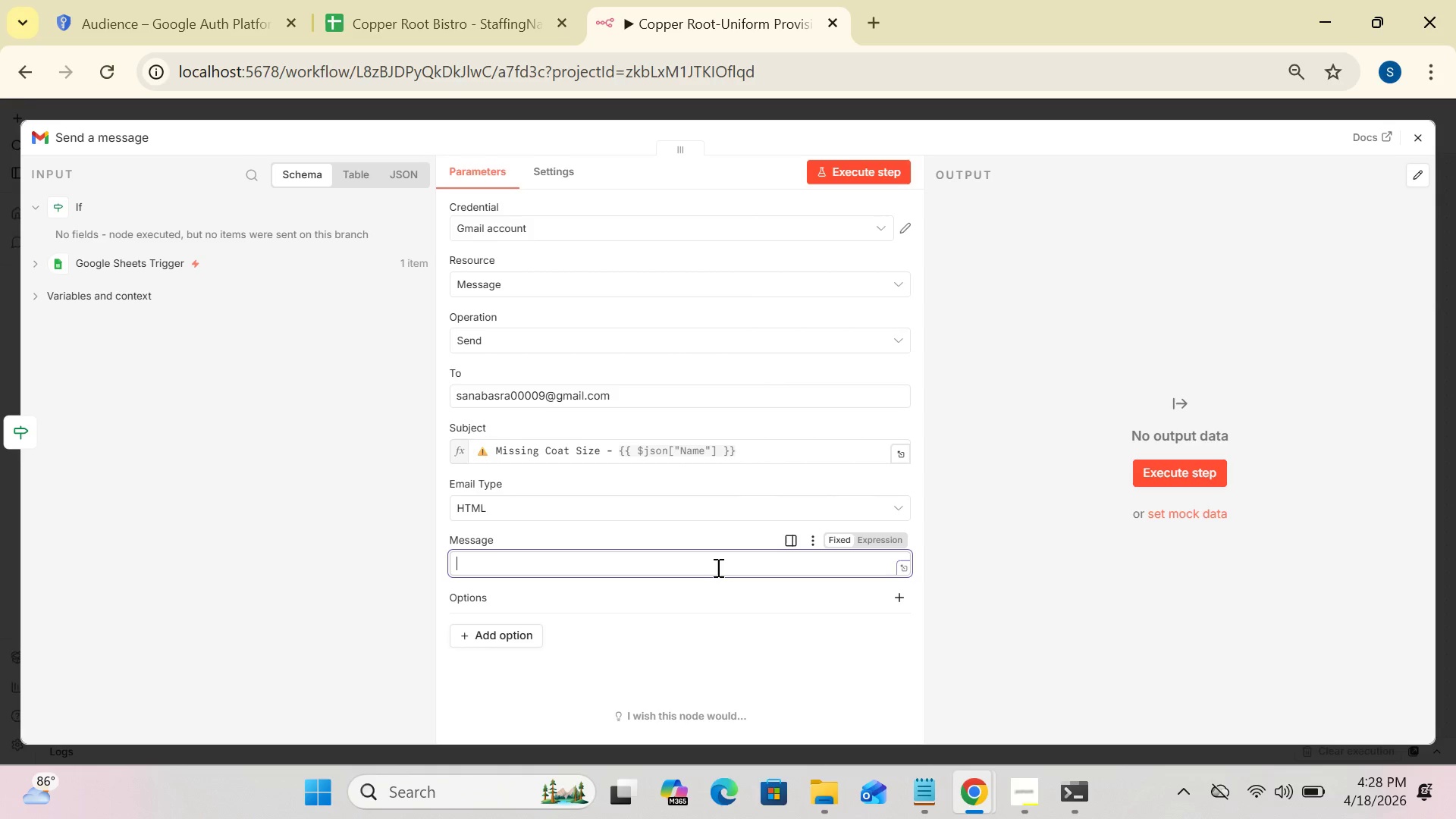 
left_click([871, 538])
 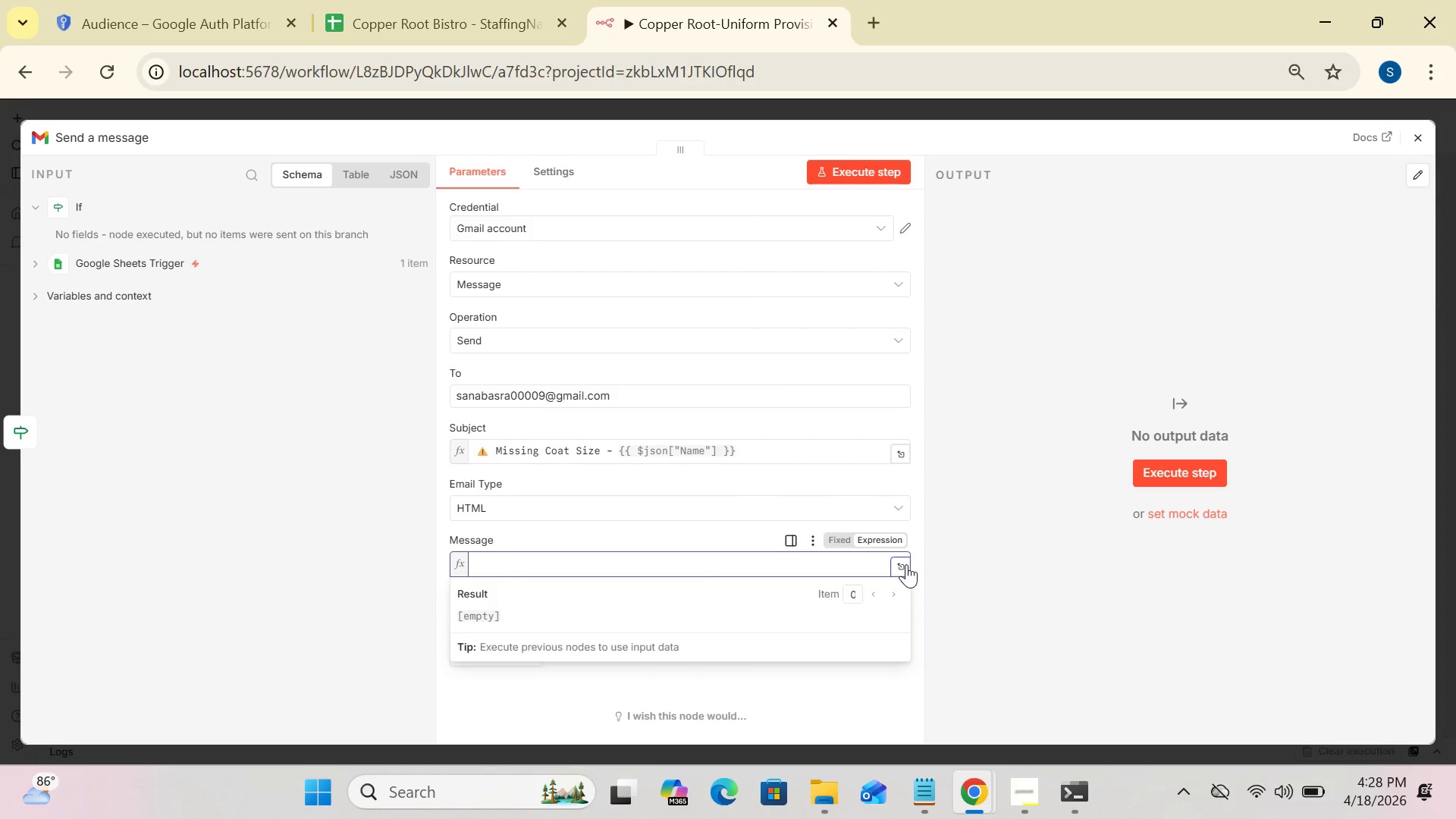 
left_click([906, 564])
 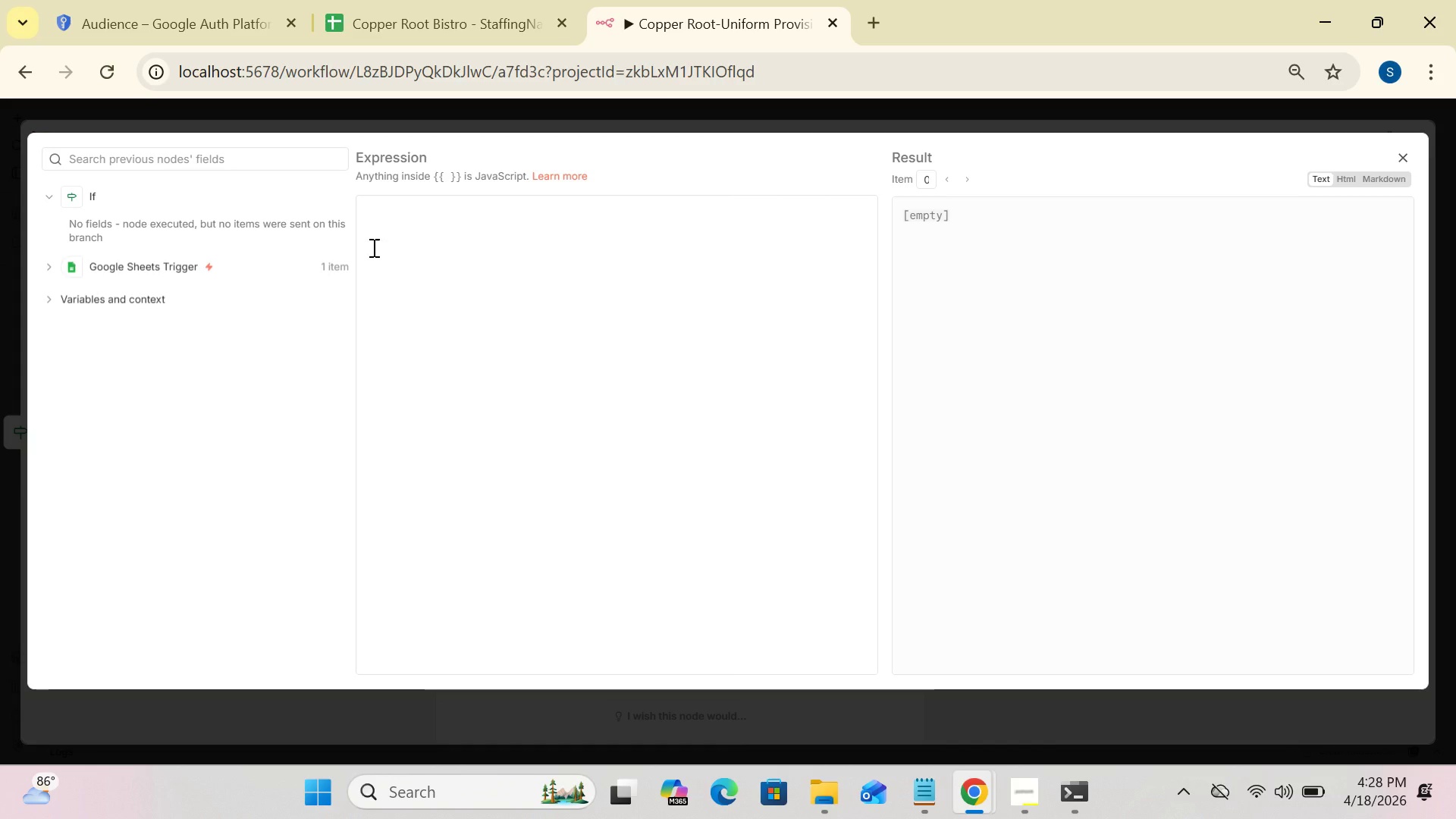 
left_click([372, 231])
 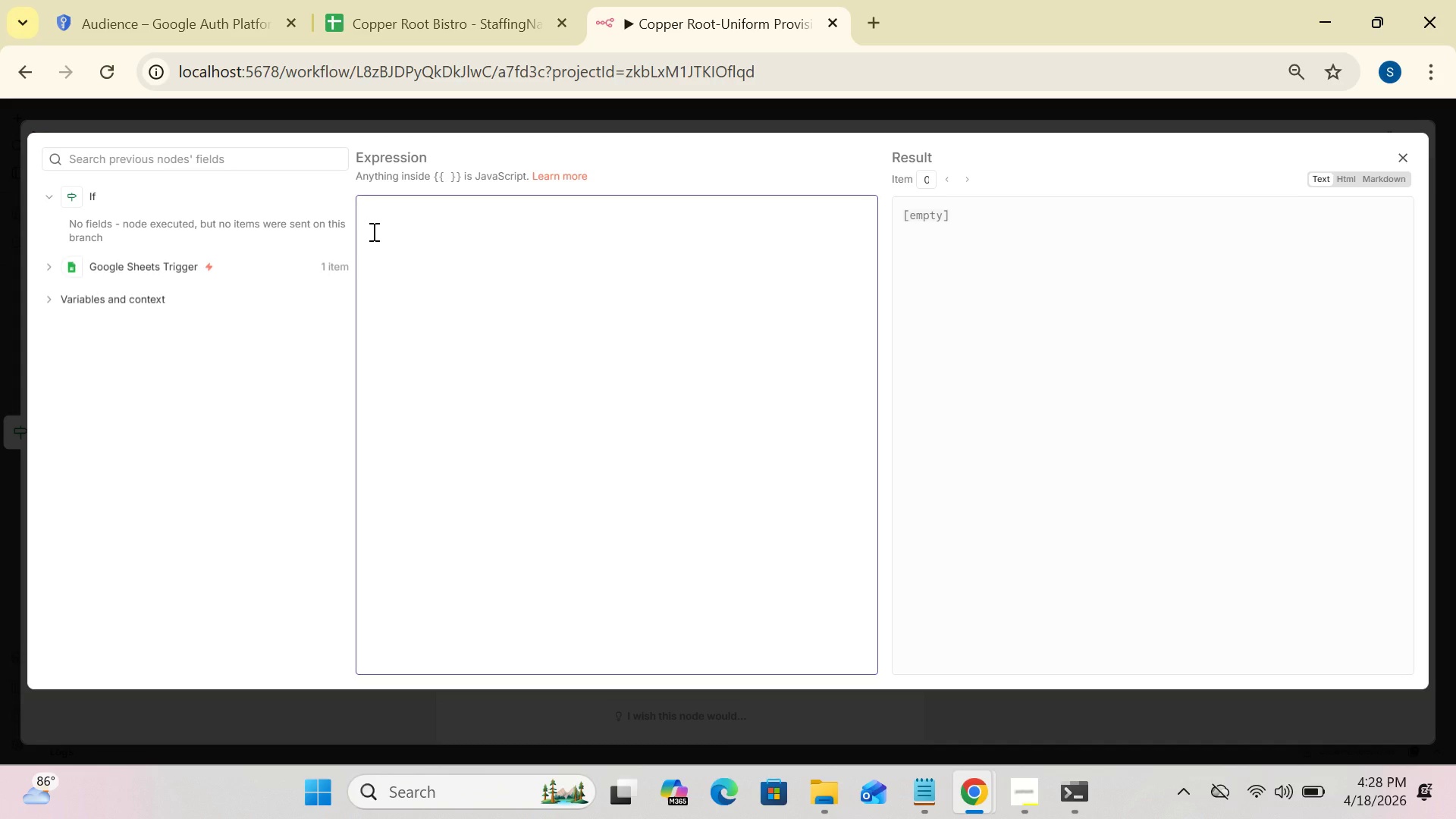 
type(New hire {{$)
 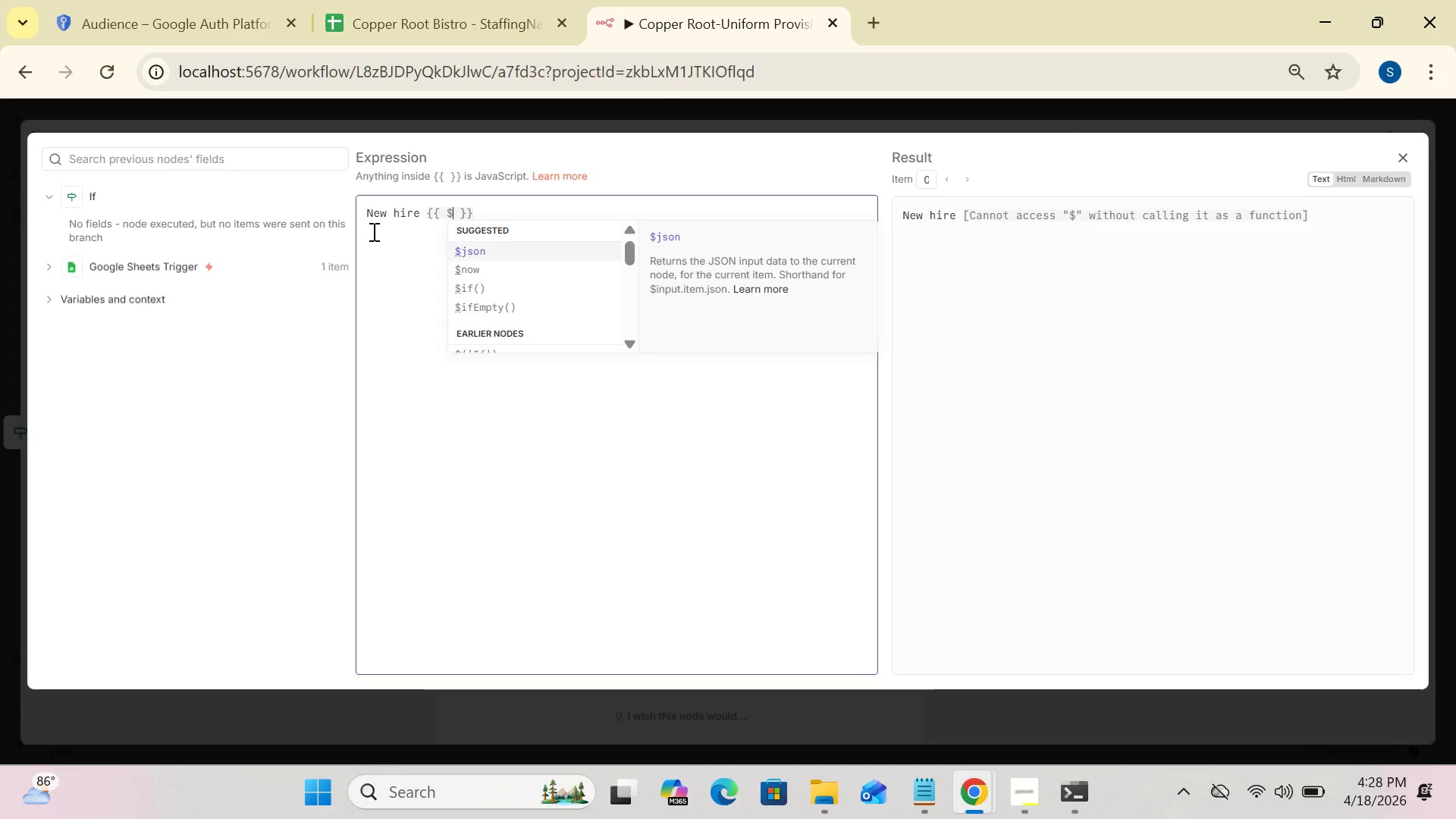 
left_click([469, 249])
 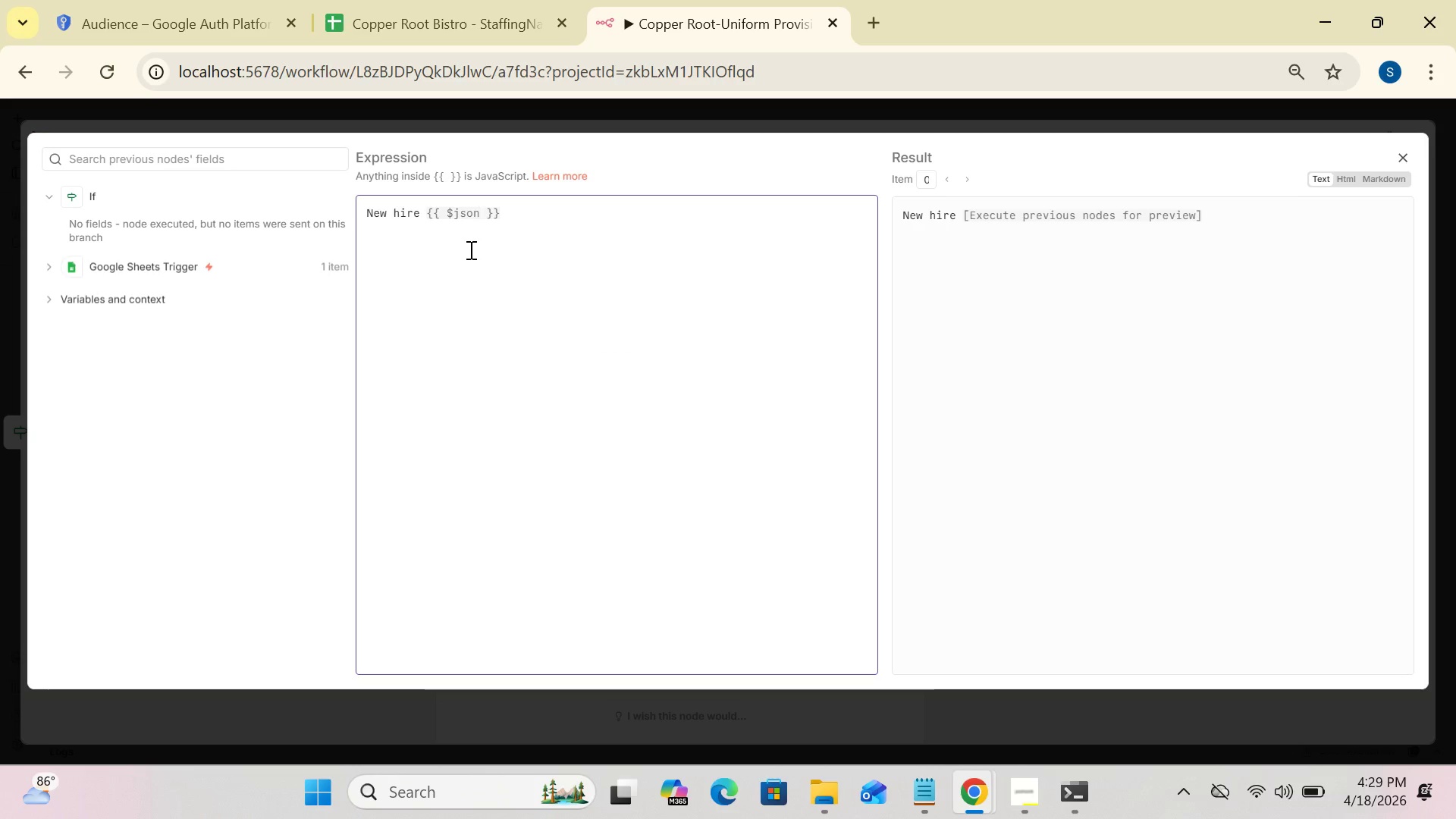 
type(["Name)
 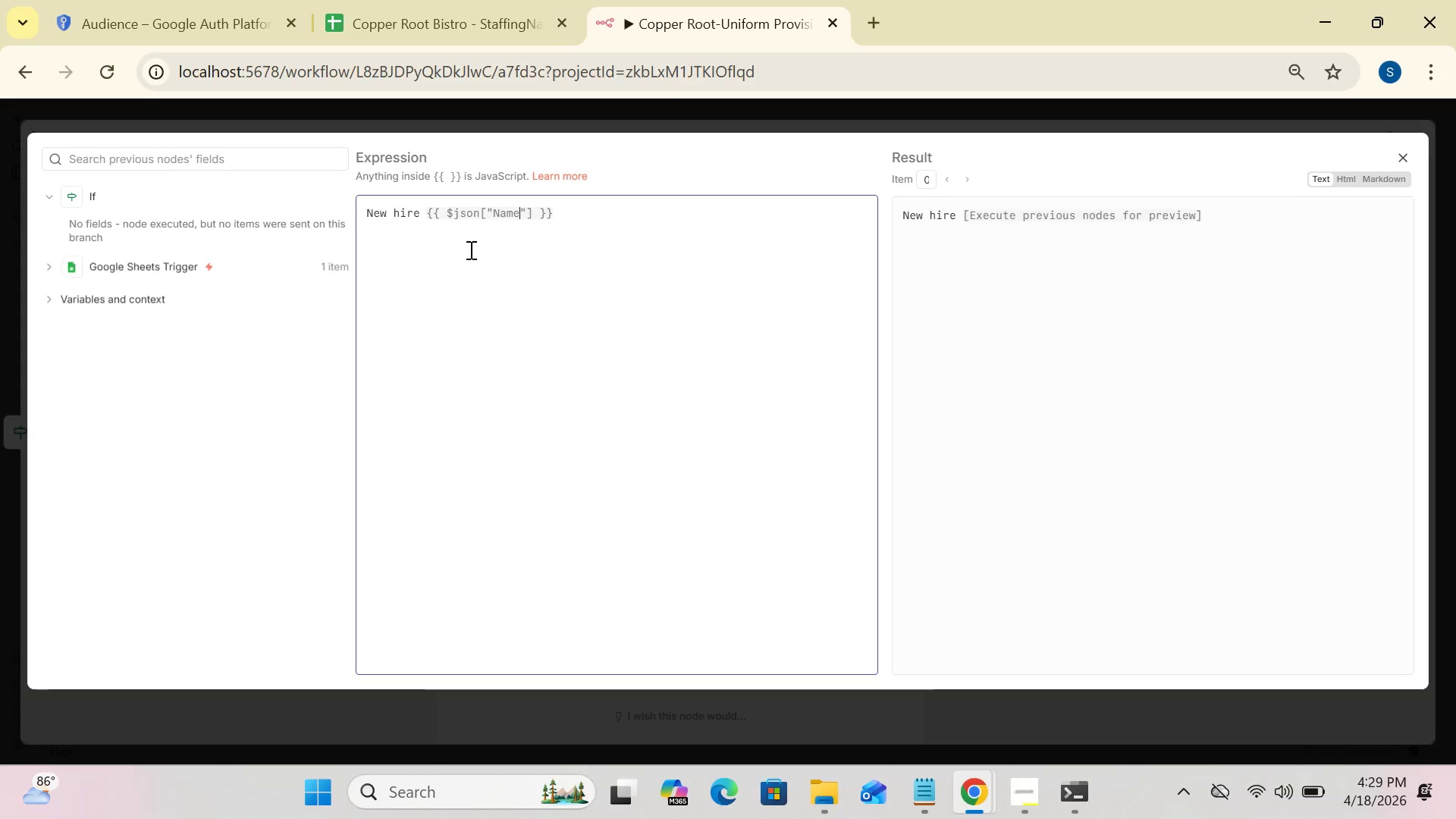 
wait(7.59)
 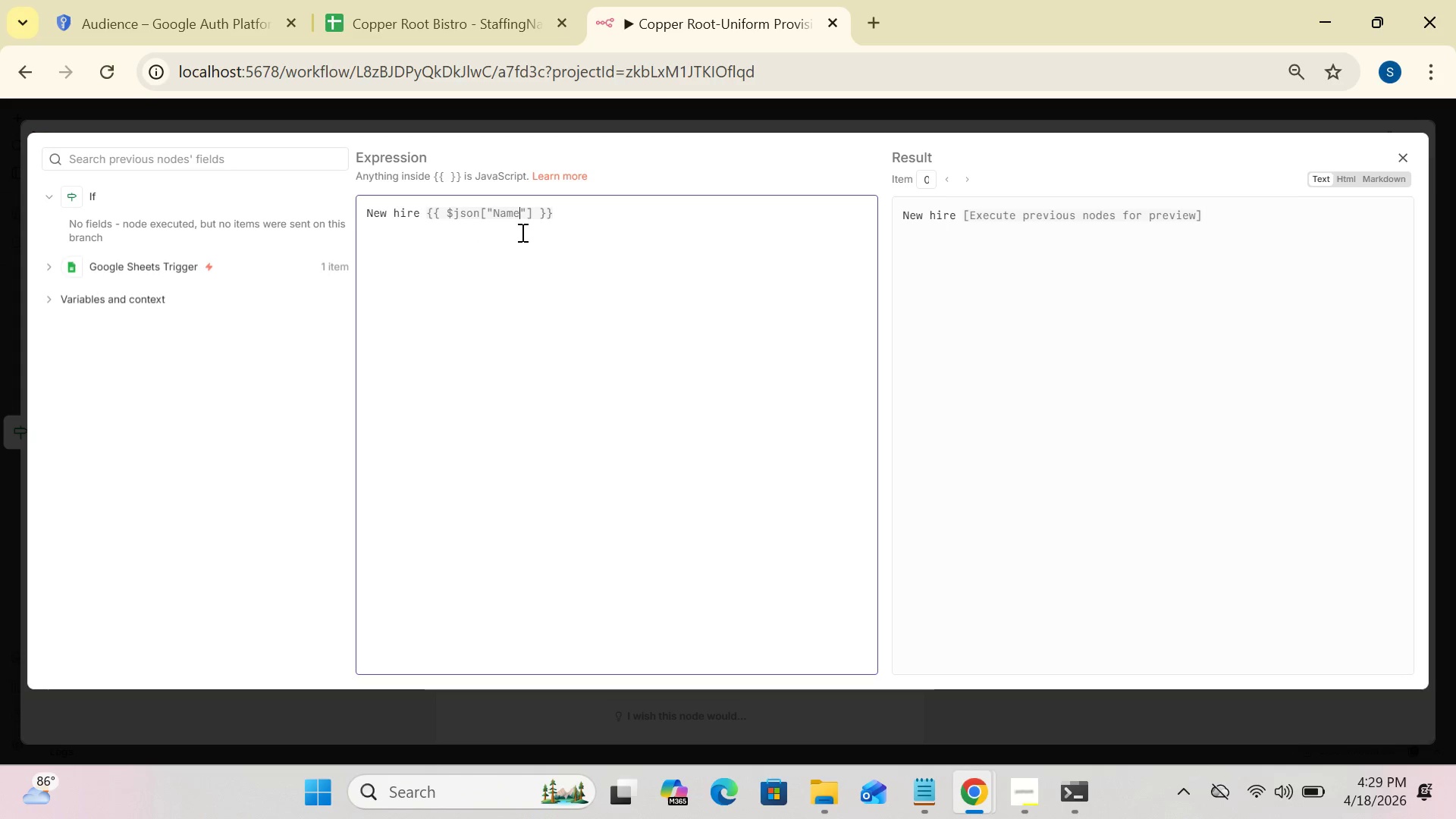 
left_click([572, 217])
 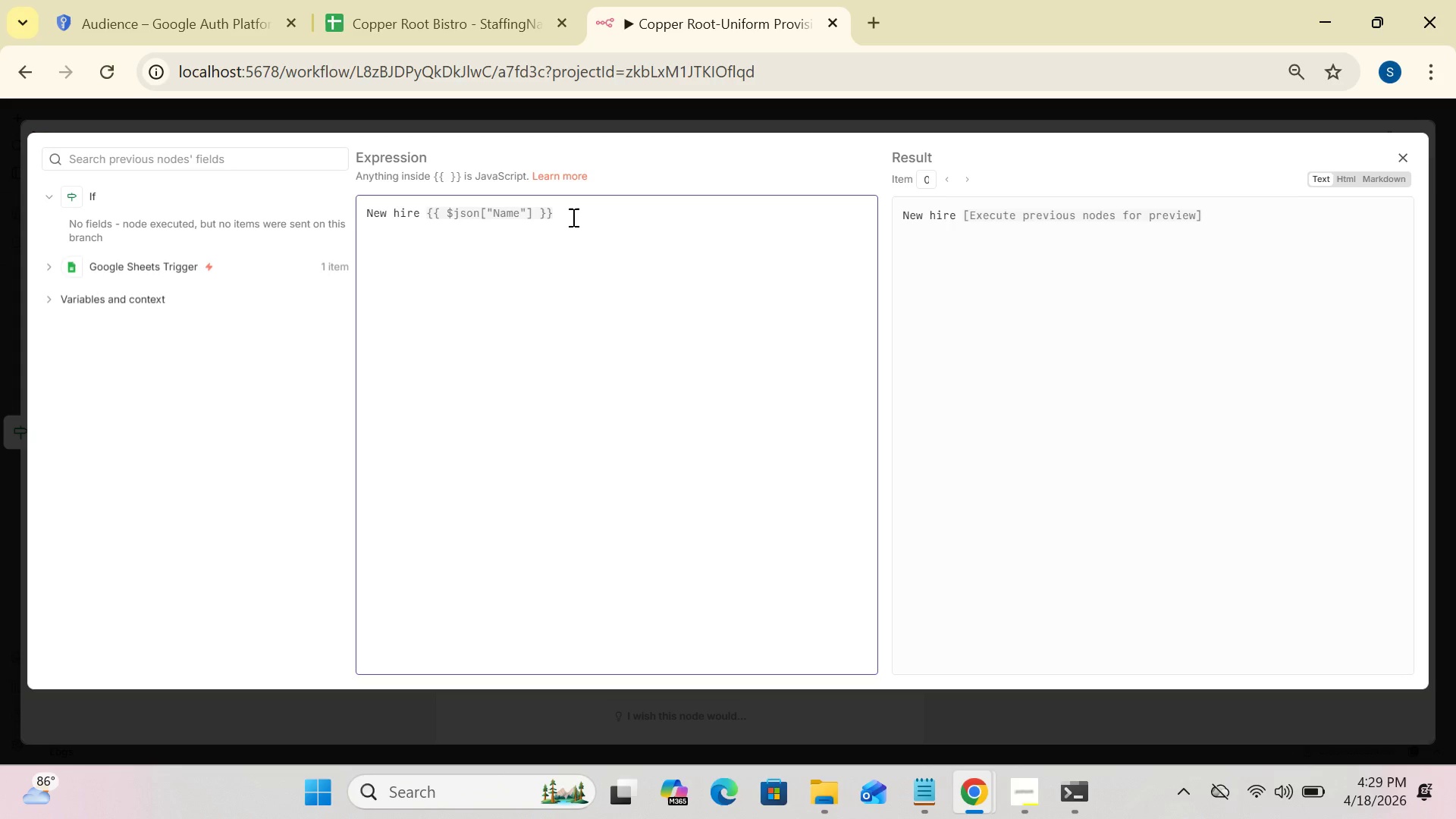 
key(Shift+9)
 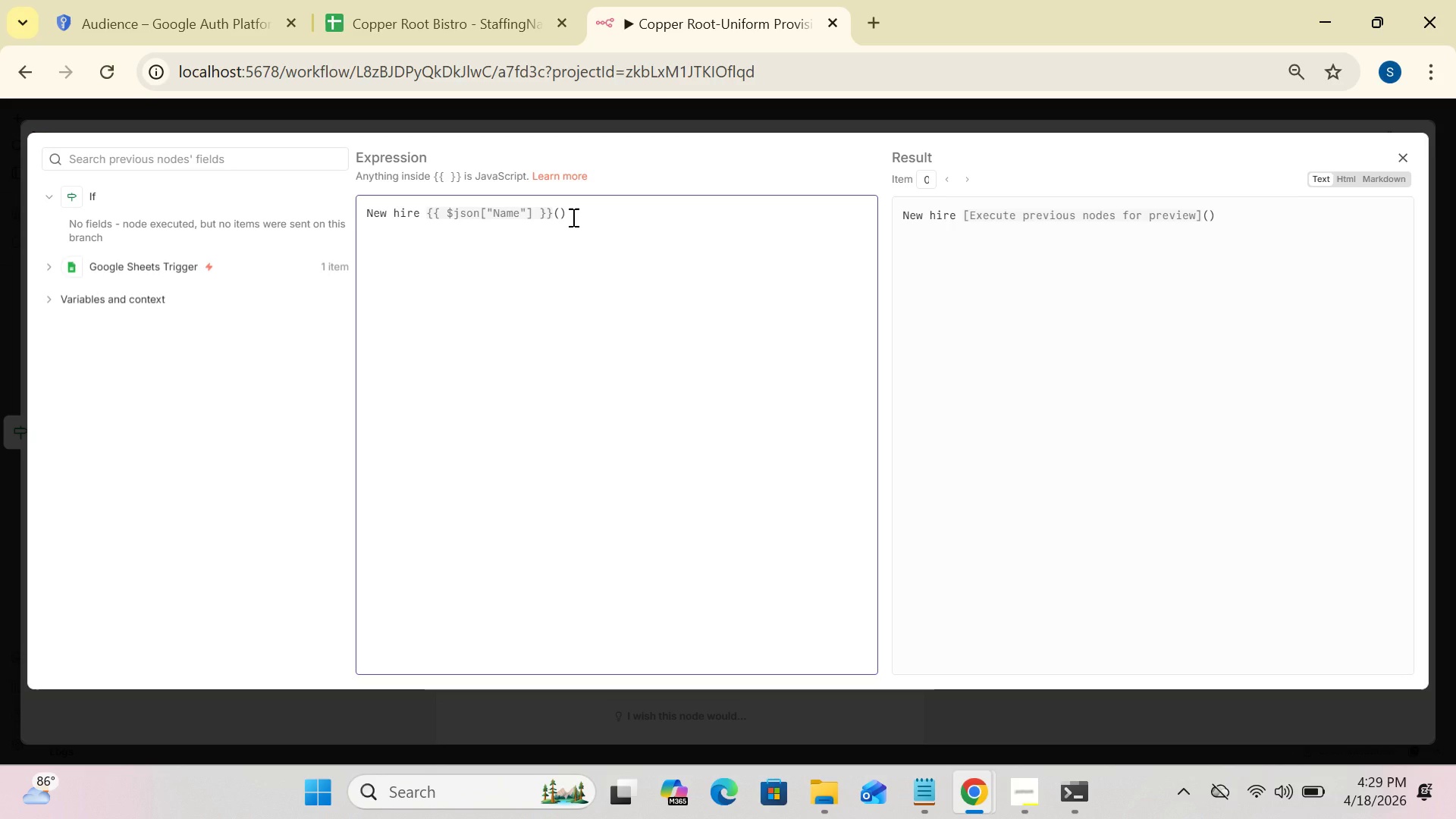 
key(Shift+BracketLeft)
 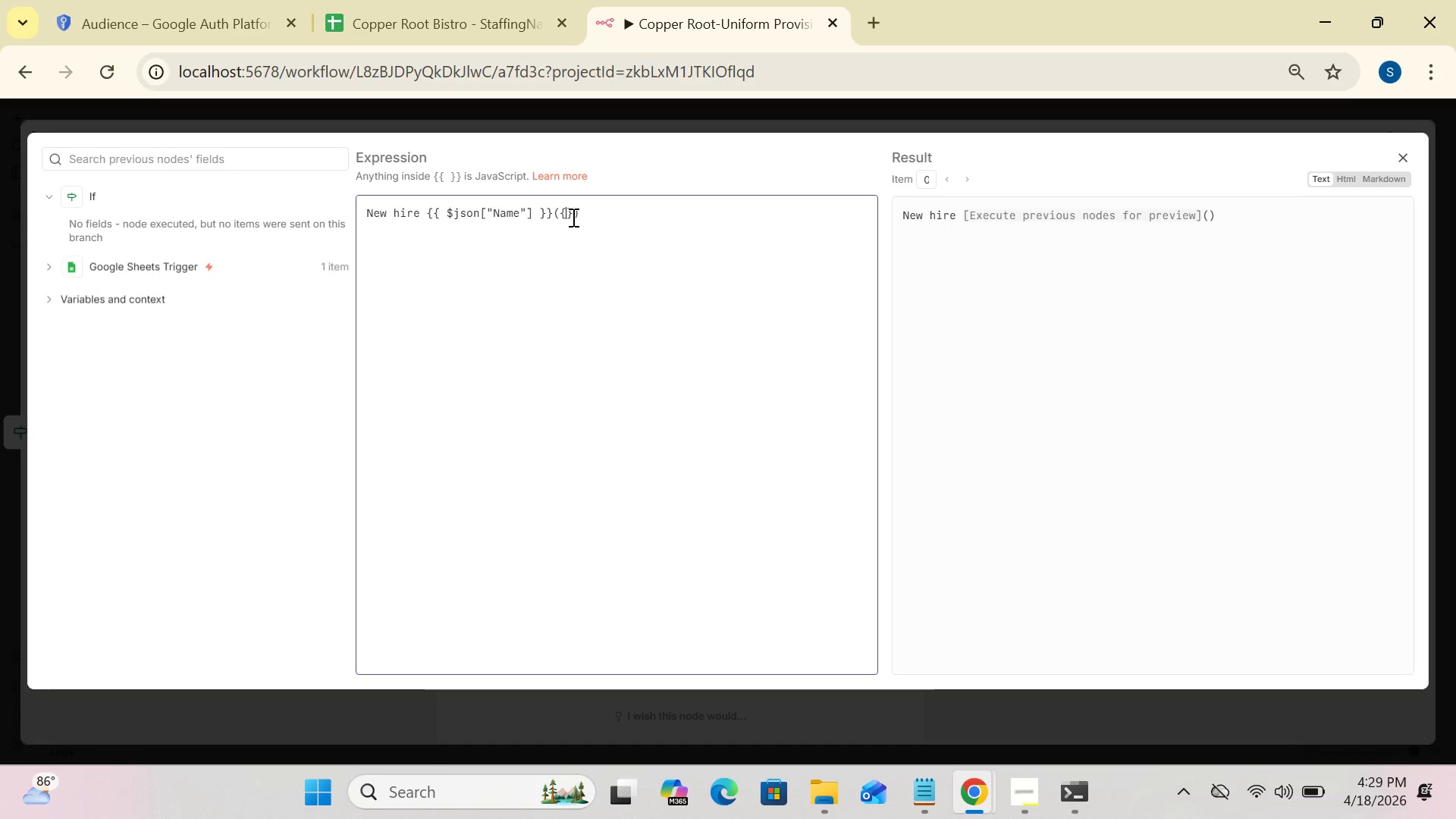 
key(Shift+BracketLeft)
 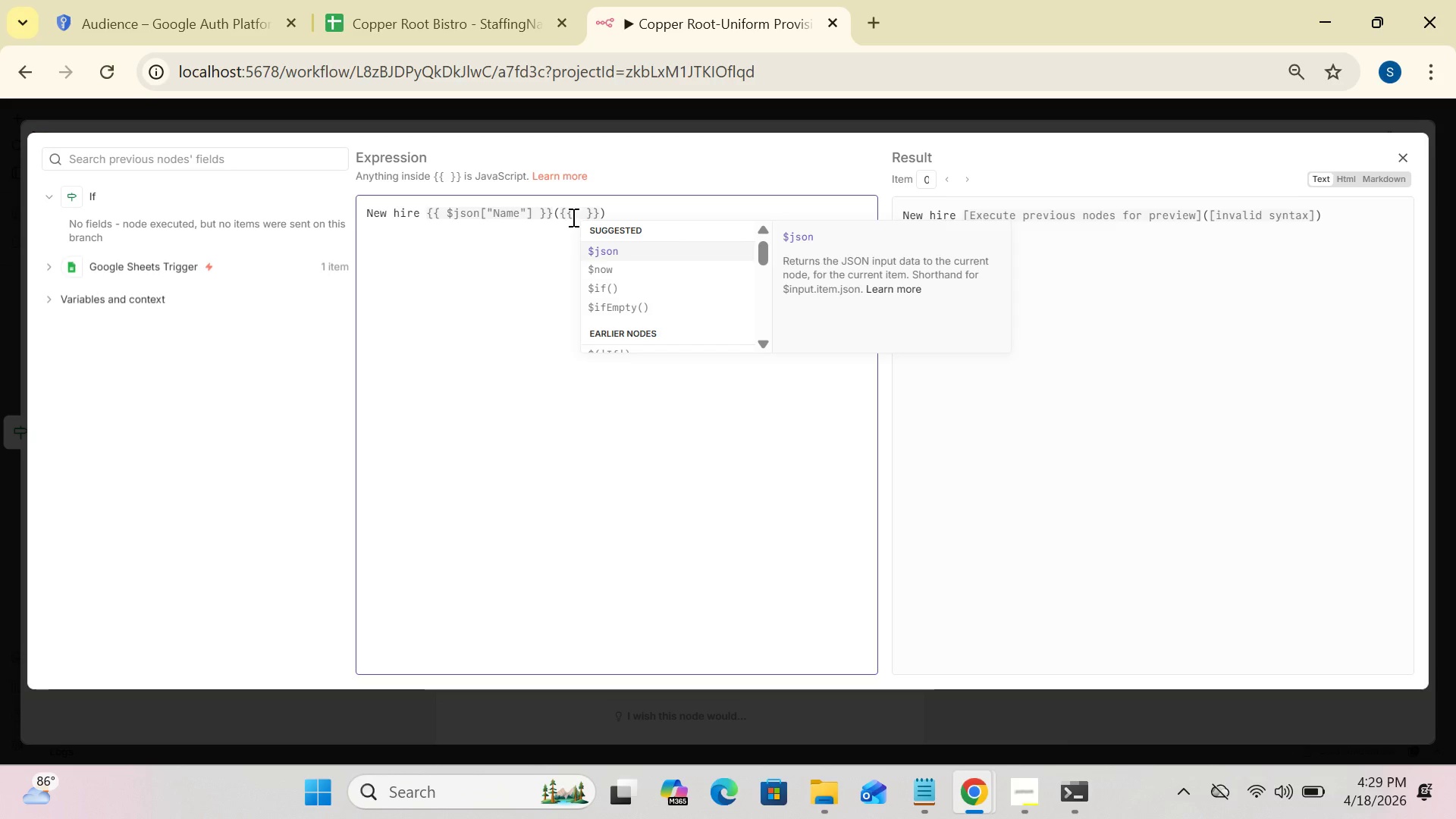 
type($json)
 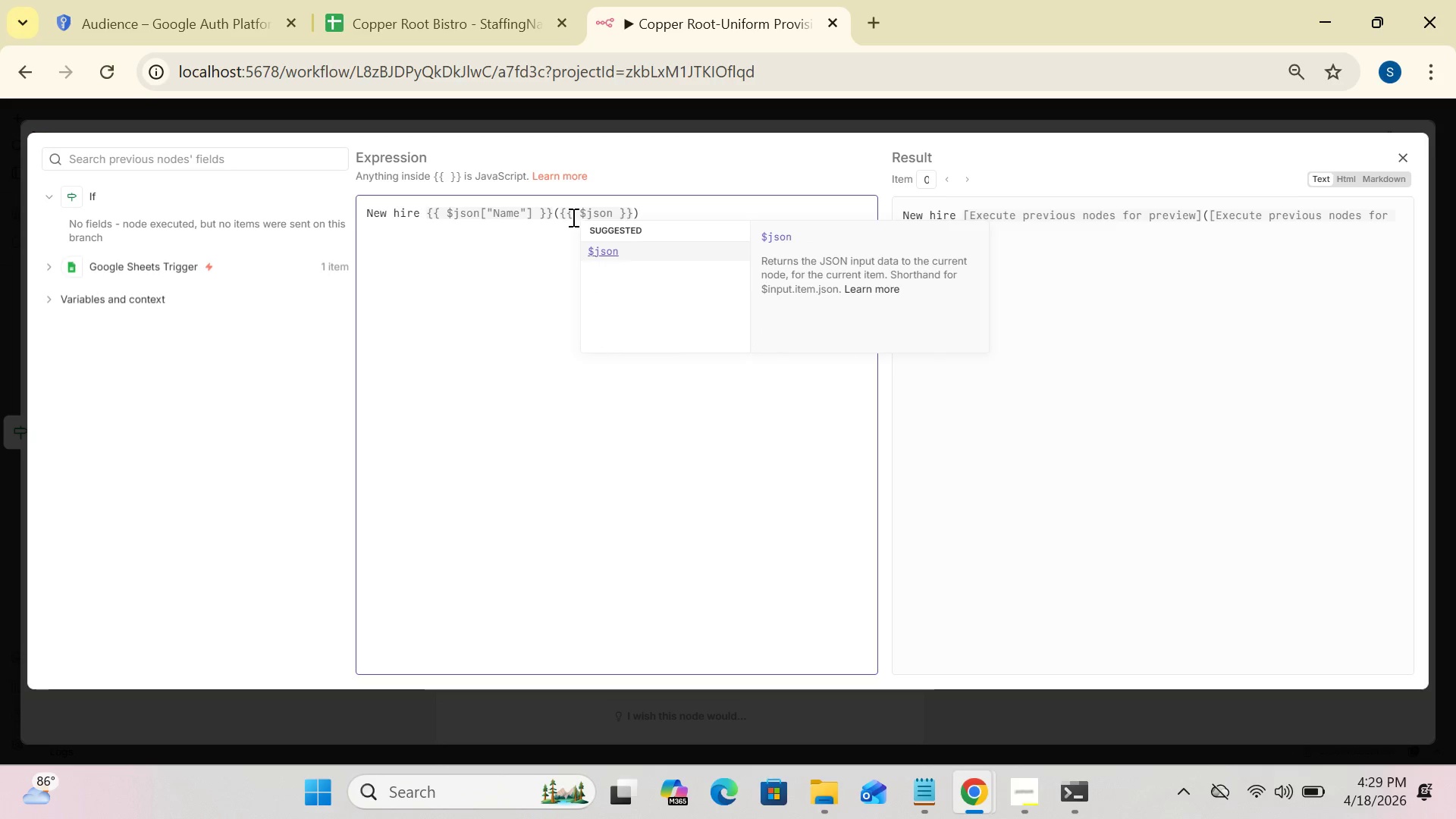 
key(BracketLeft)
 